 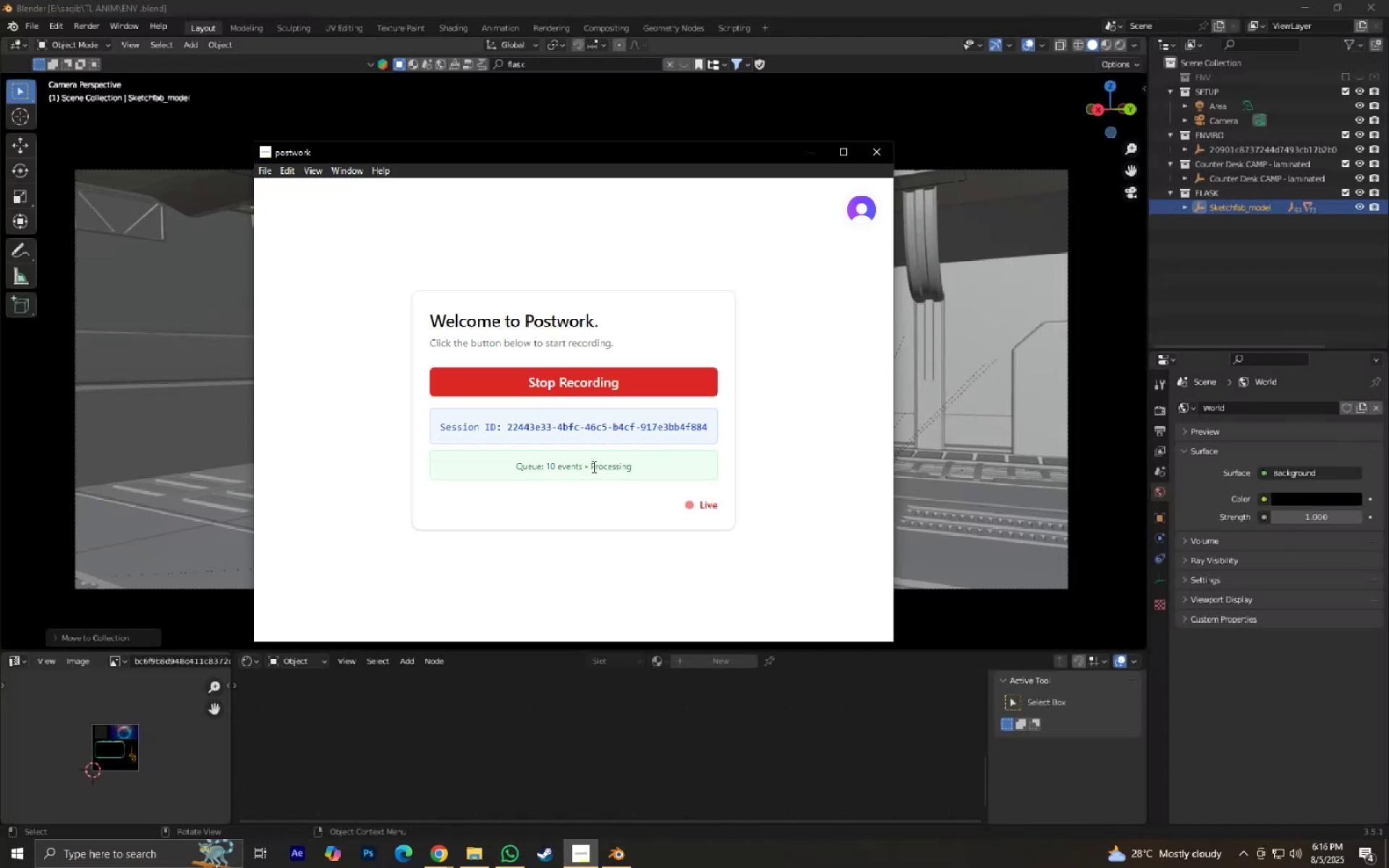 
left_click([815, 155])
 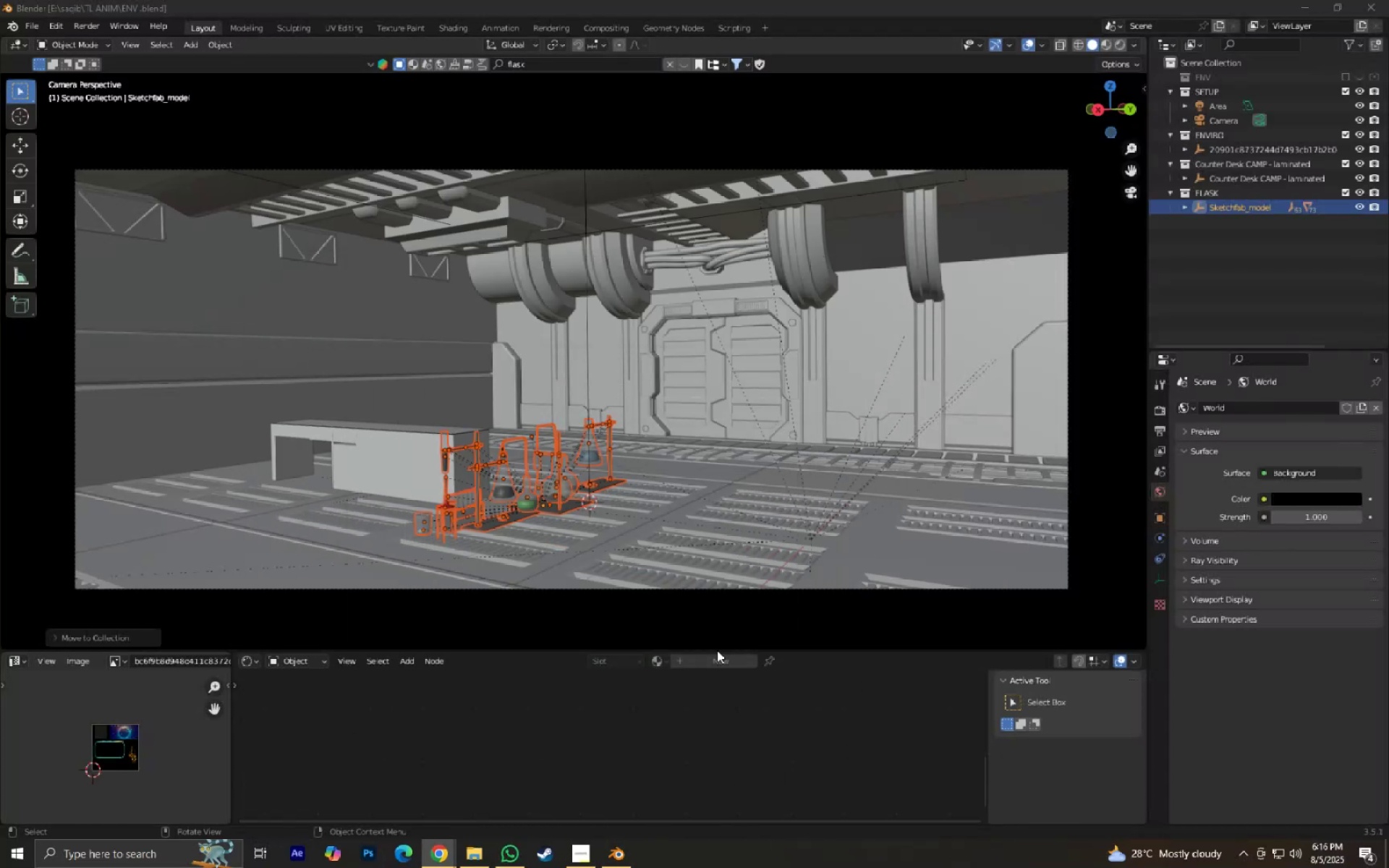 
hold_key(key=ShiftLeft, duration=0.66)
scroll: coordinate [705, 438], scroll_direction: down, amount: 1.0
 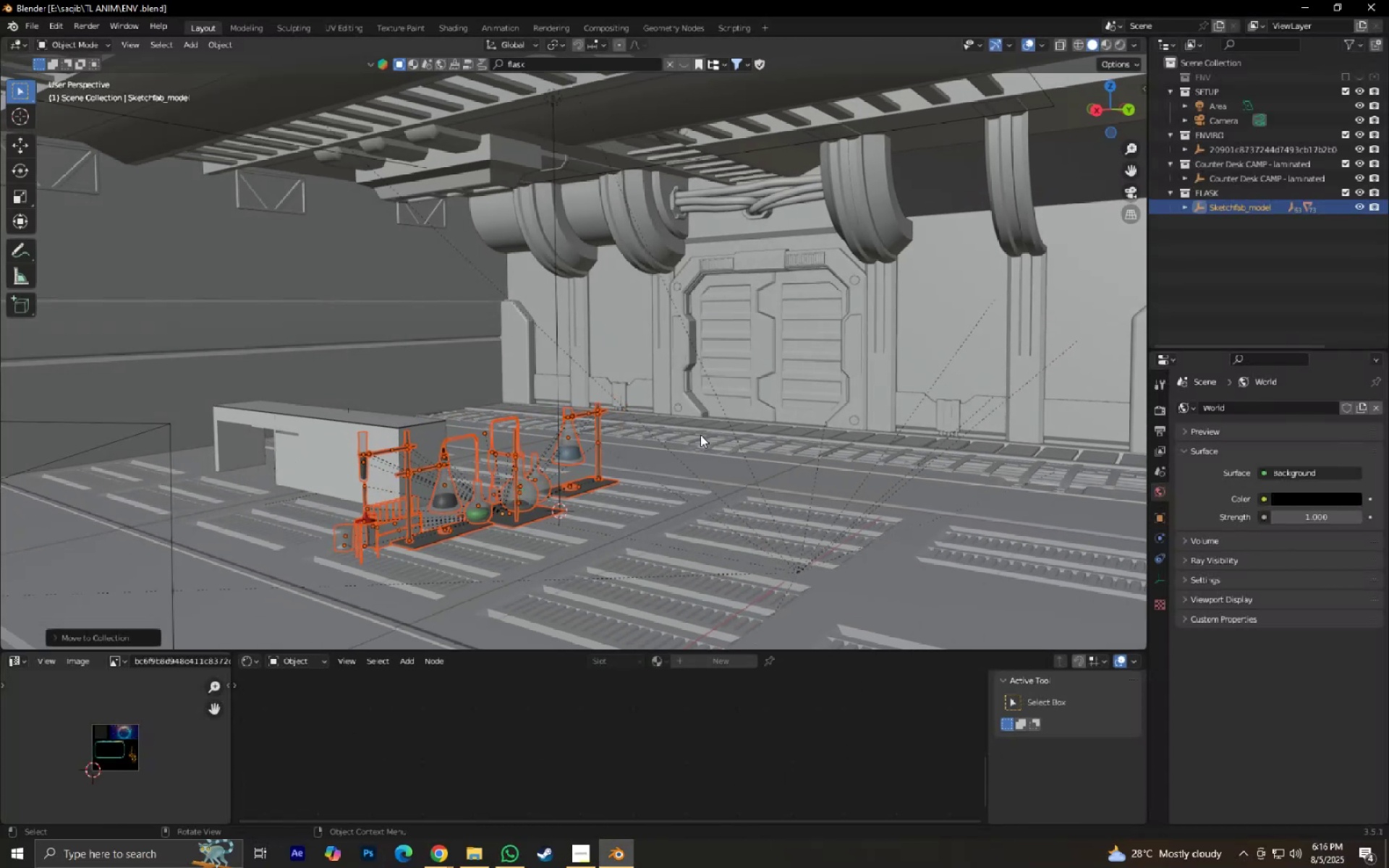 
key(Numpad0)
 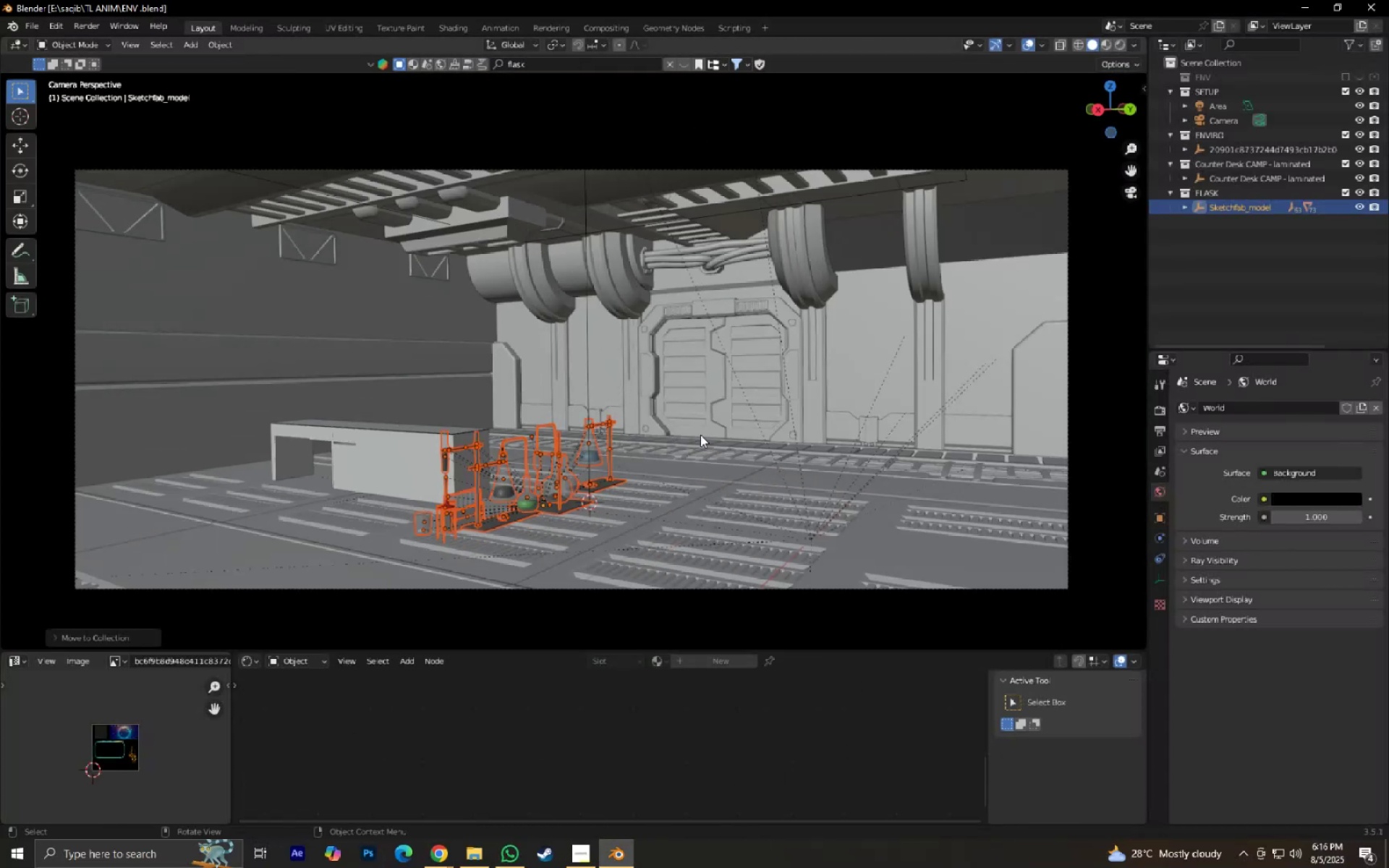 
hold_key(key=ShiftLeft, duration=0.9)
 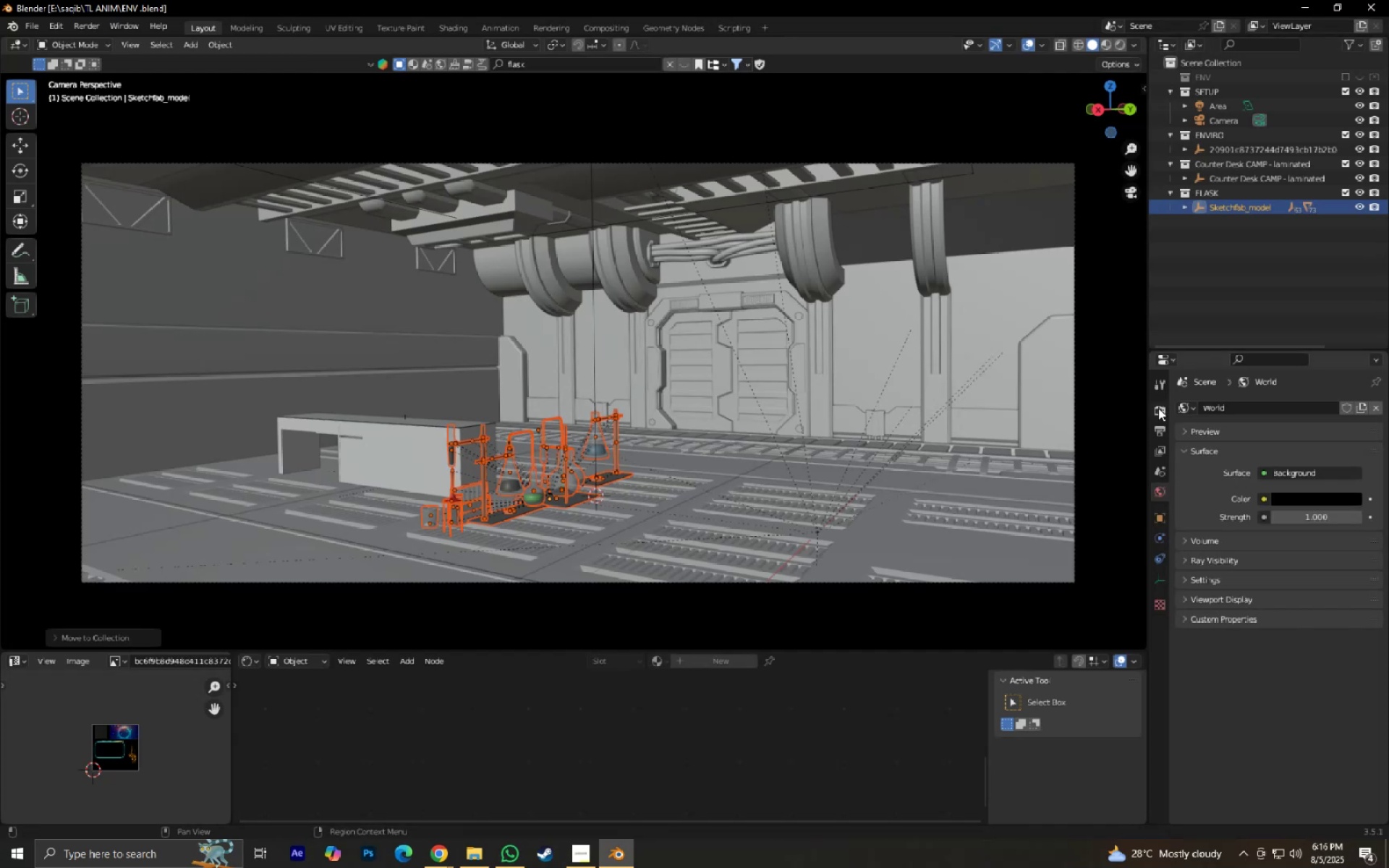 
left_click([1158, 409])
 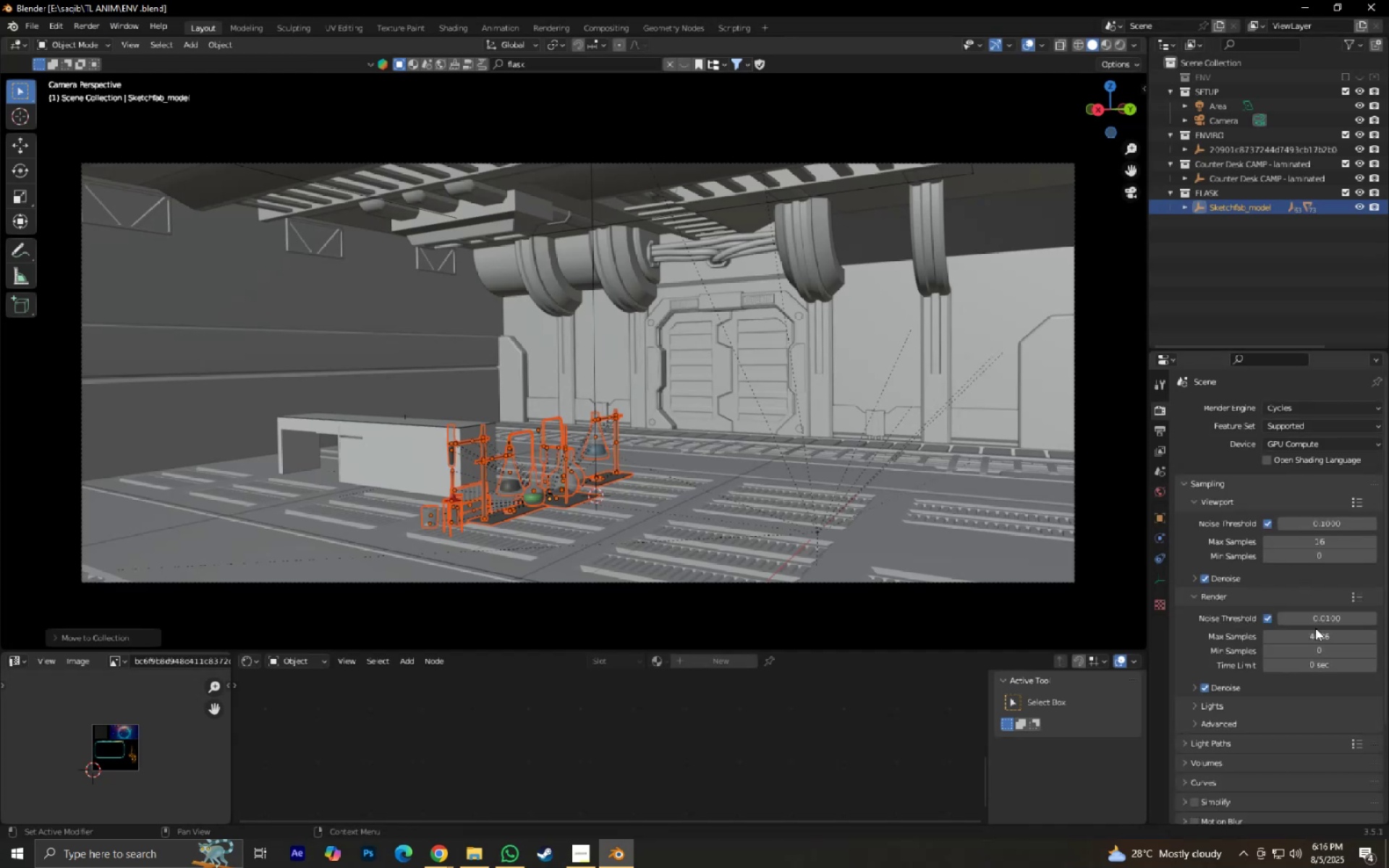 
left_click([1323, 632])
 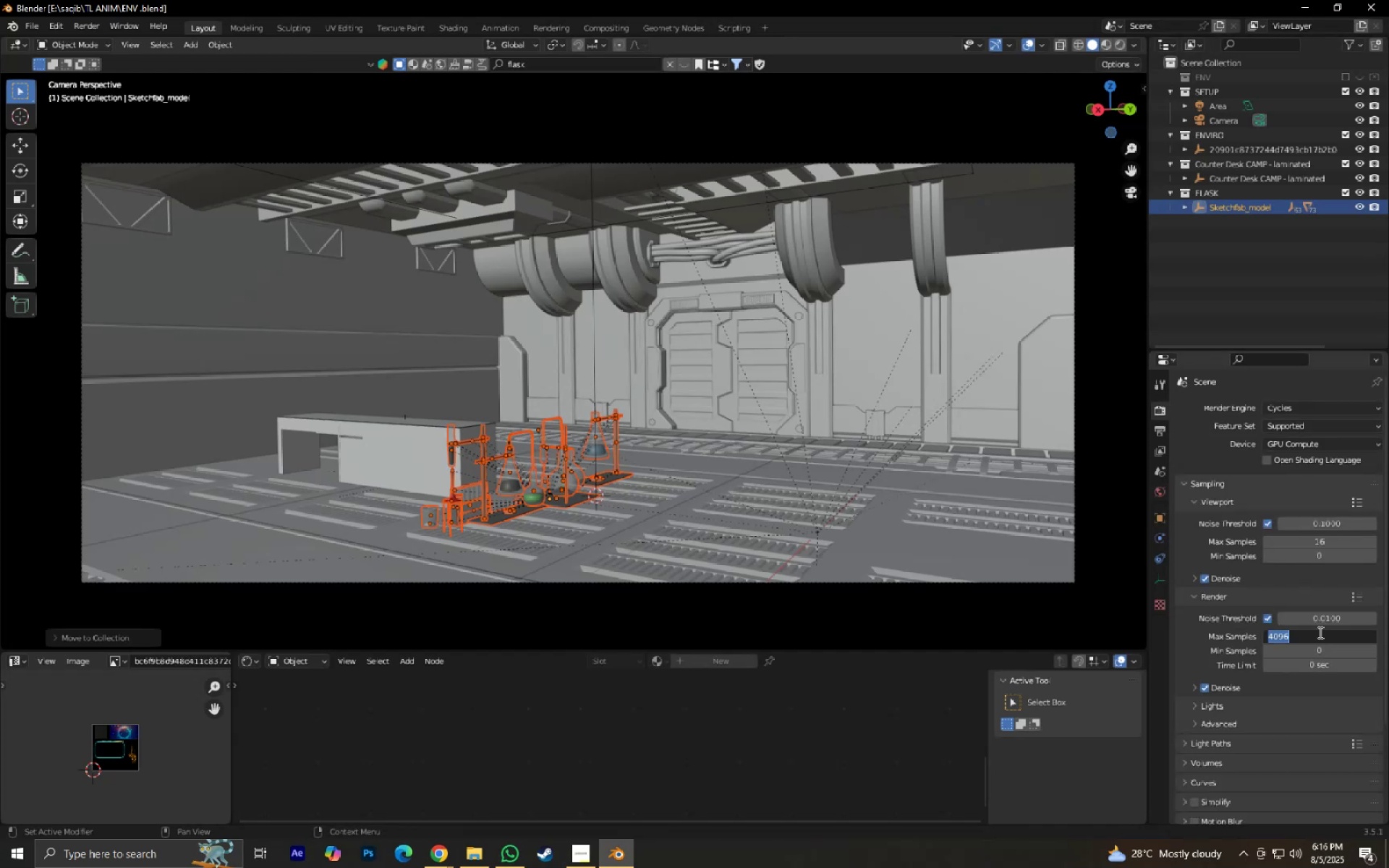 
key(Numpad1)
 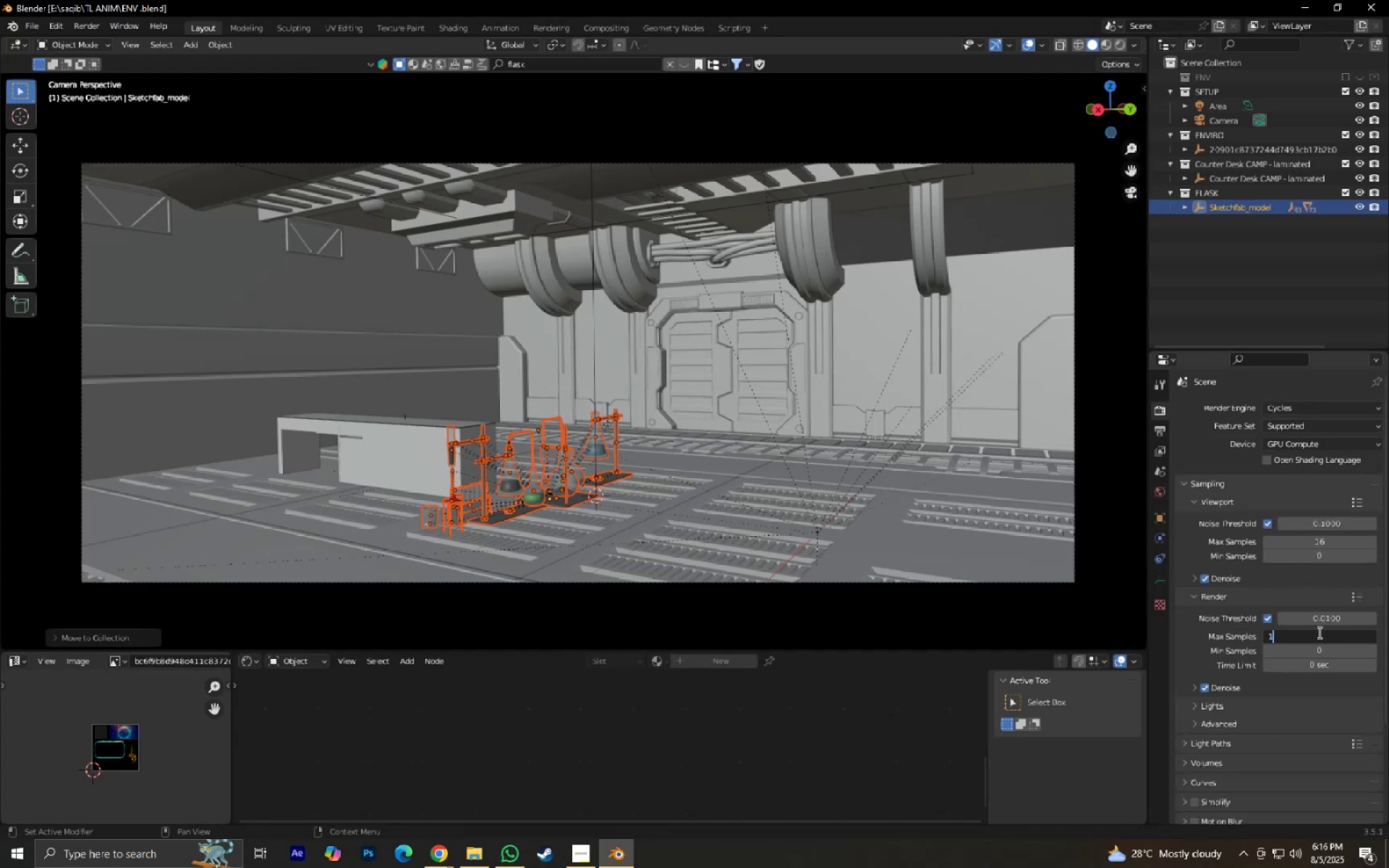 
key(Numpad0)
 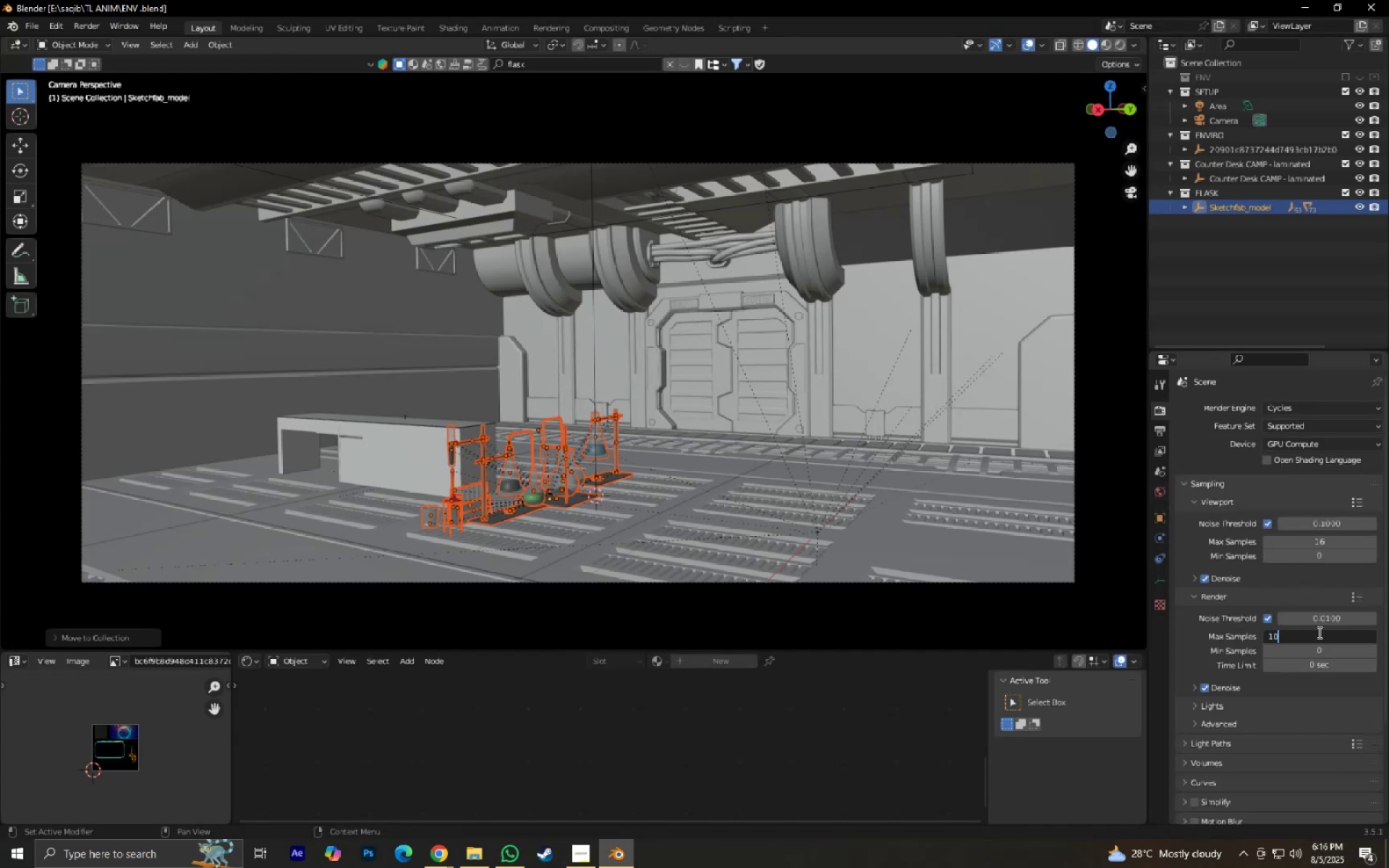 
key(Numpad2)
 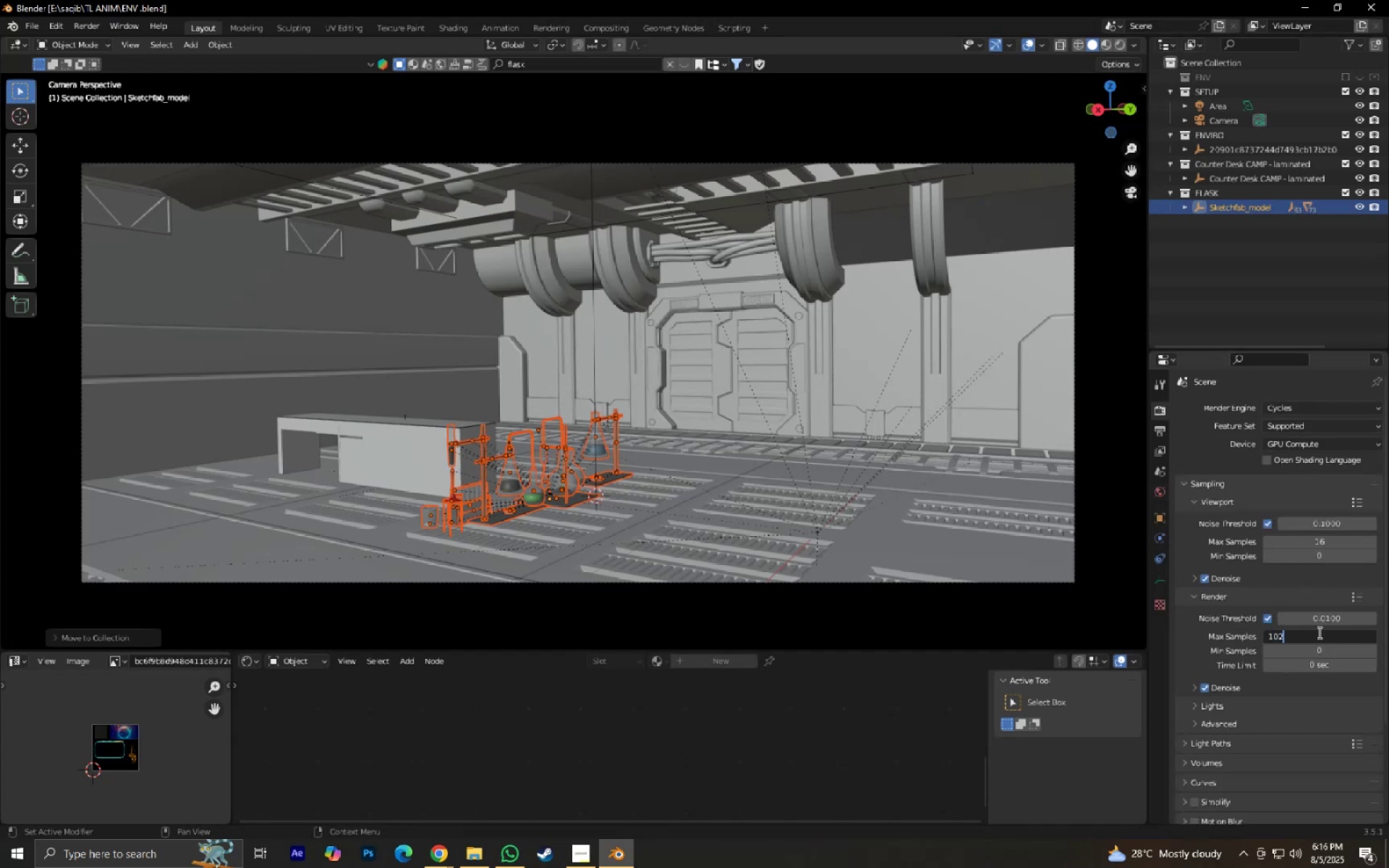 
key(Numpad4)
 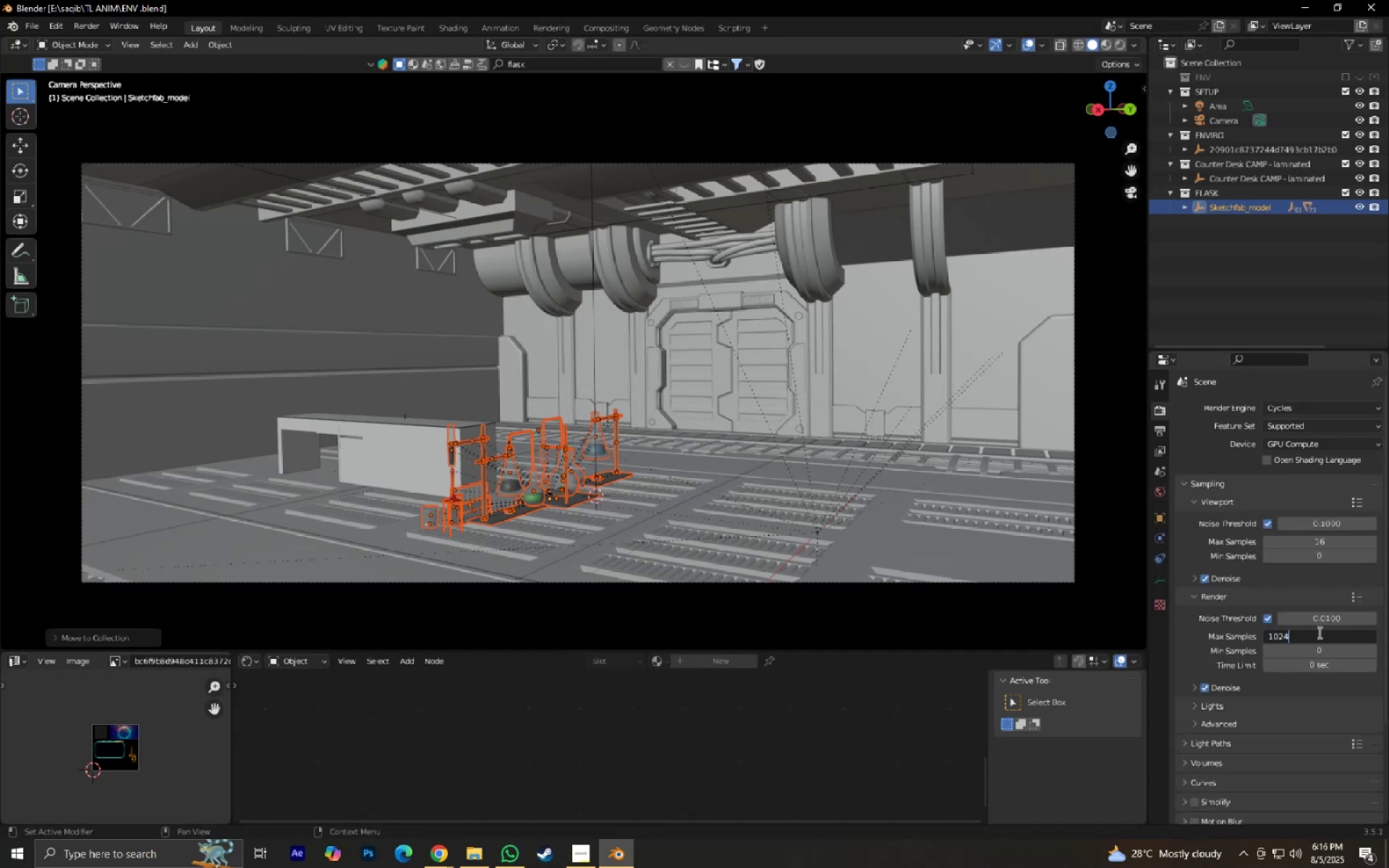 
key(NumpadEnter)
 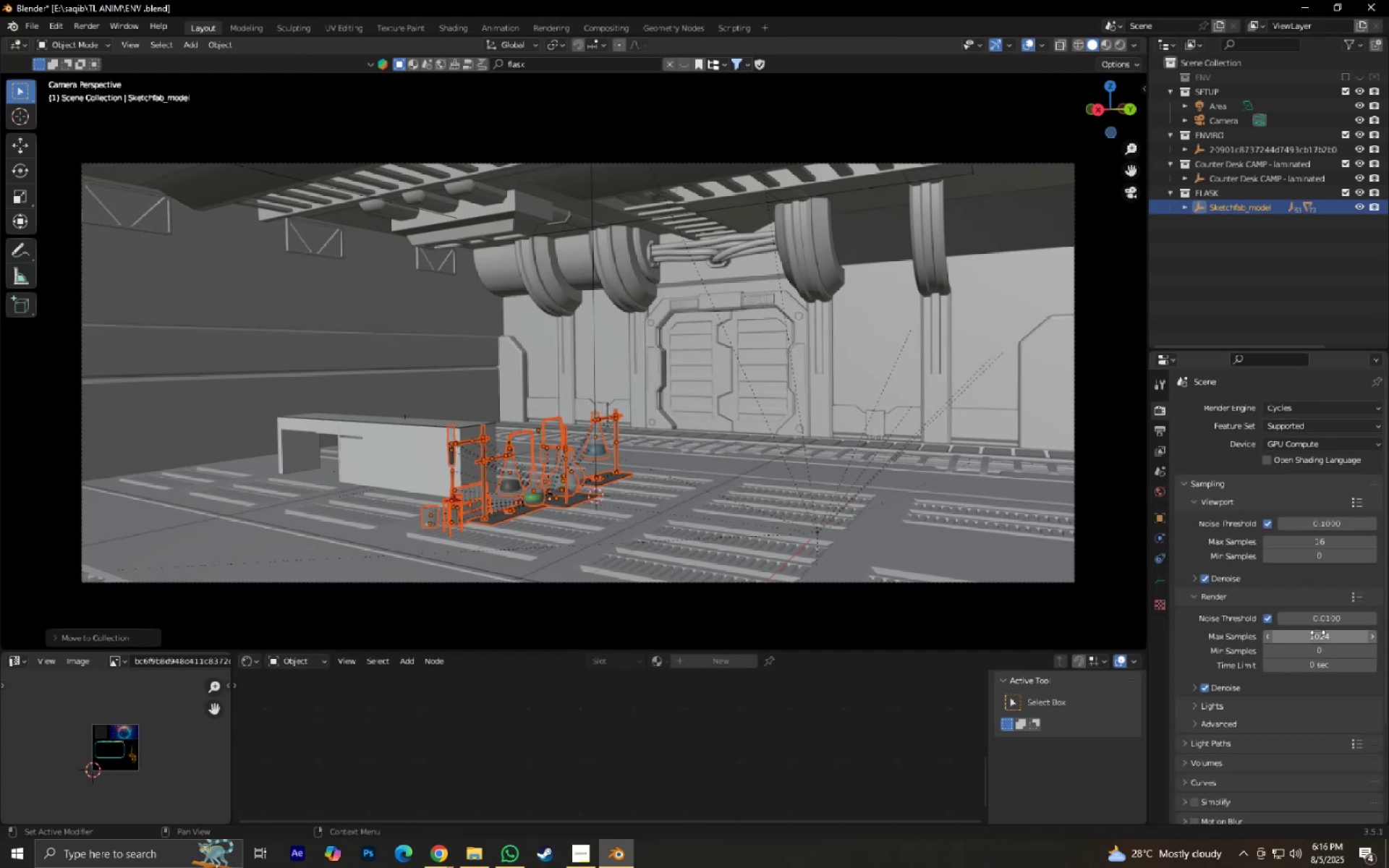 
key(Control+ControlLeft)
 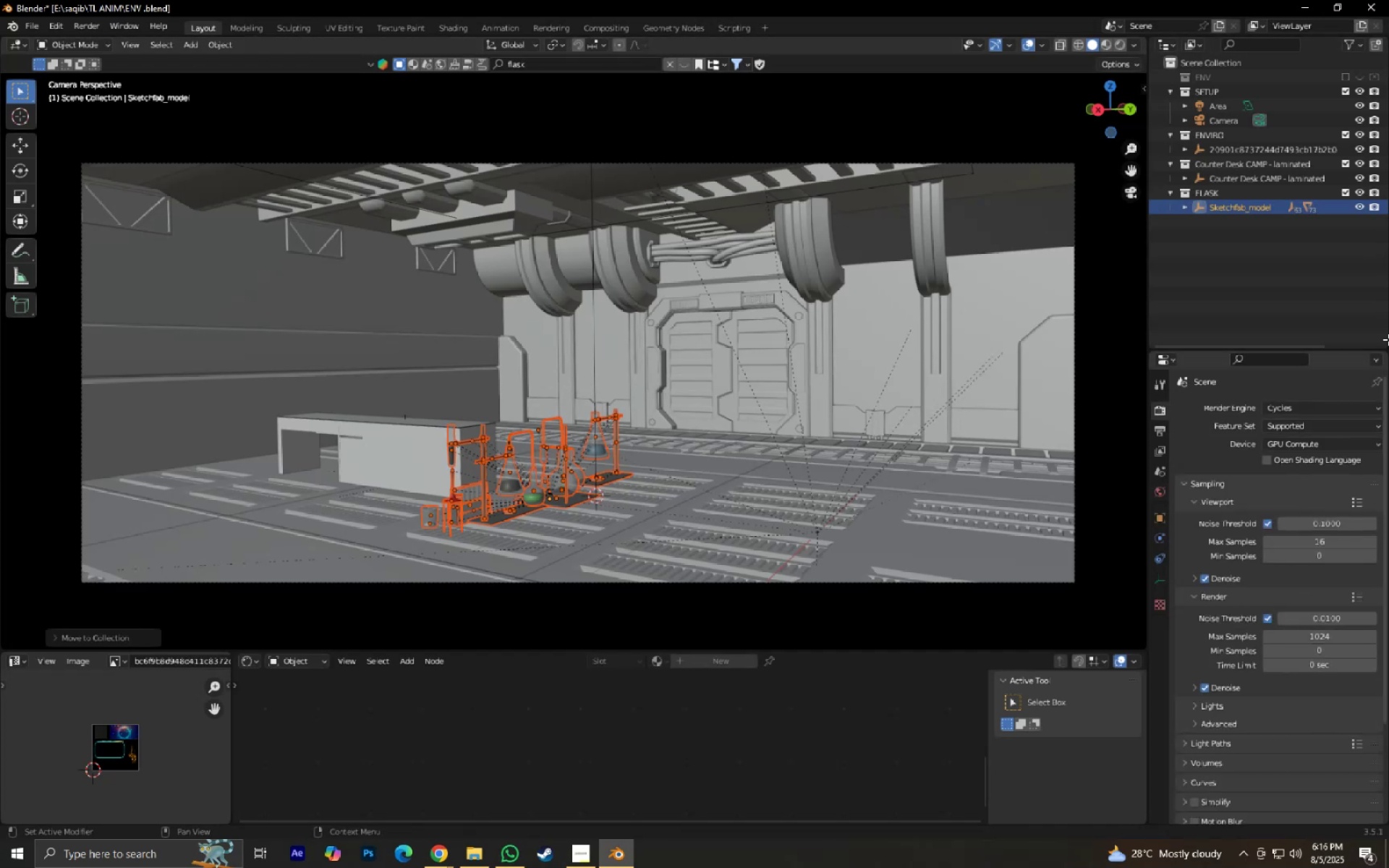 
right_click([1252, 208])
 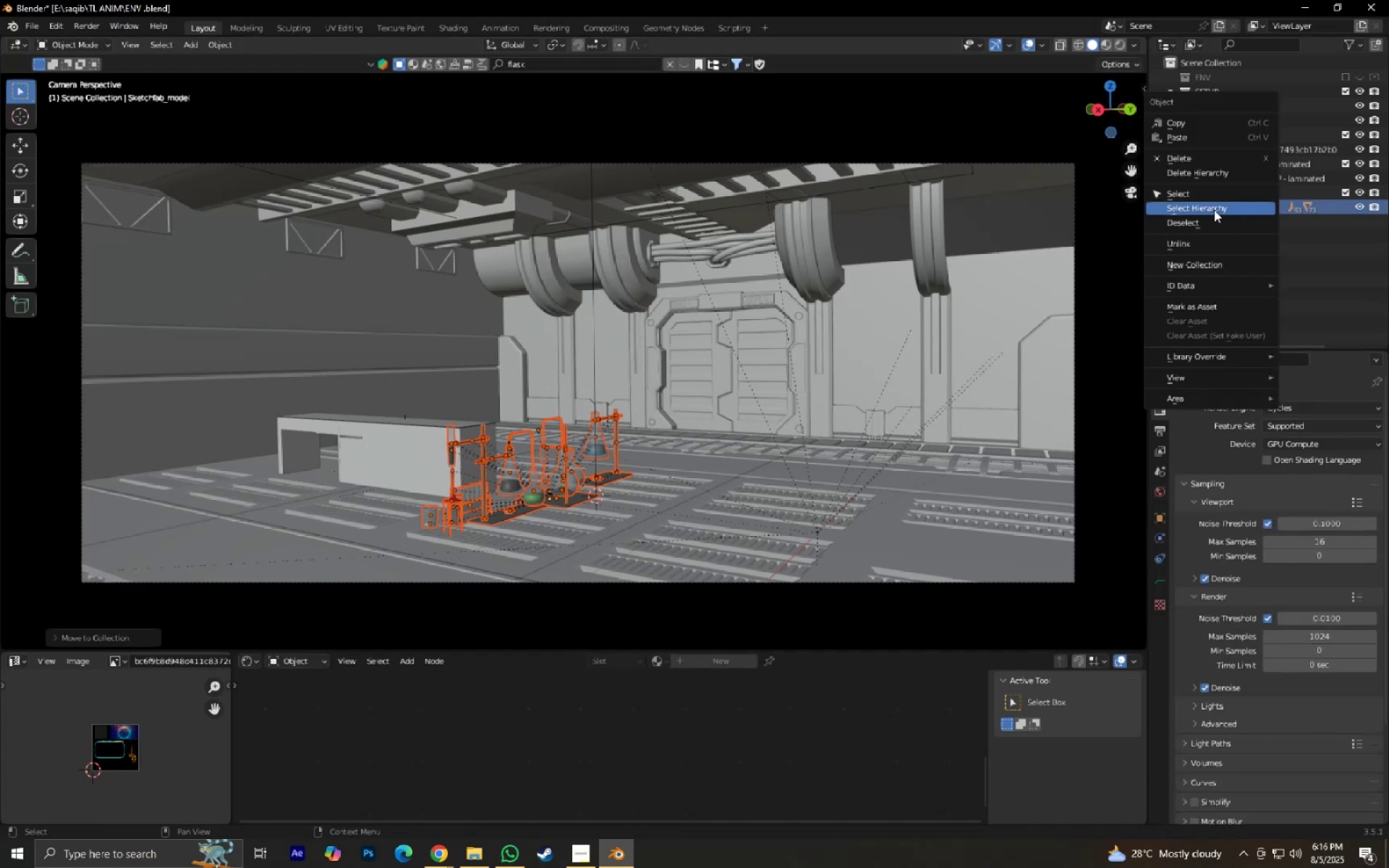 
left_click([1214, 210])
 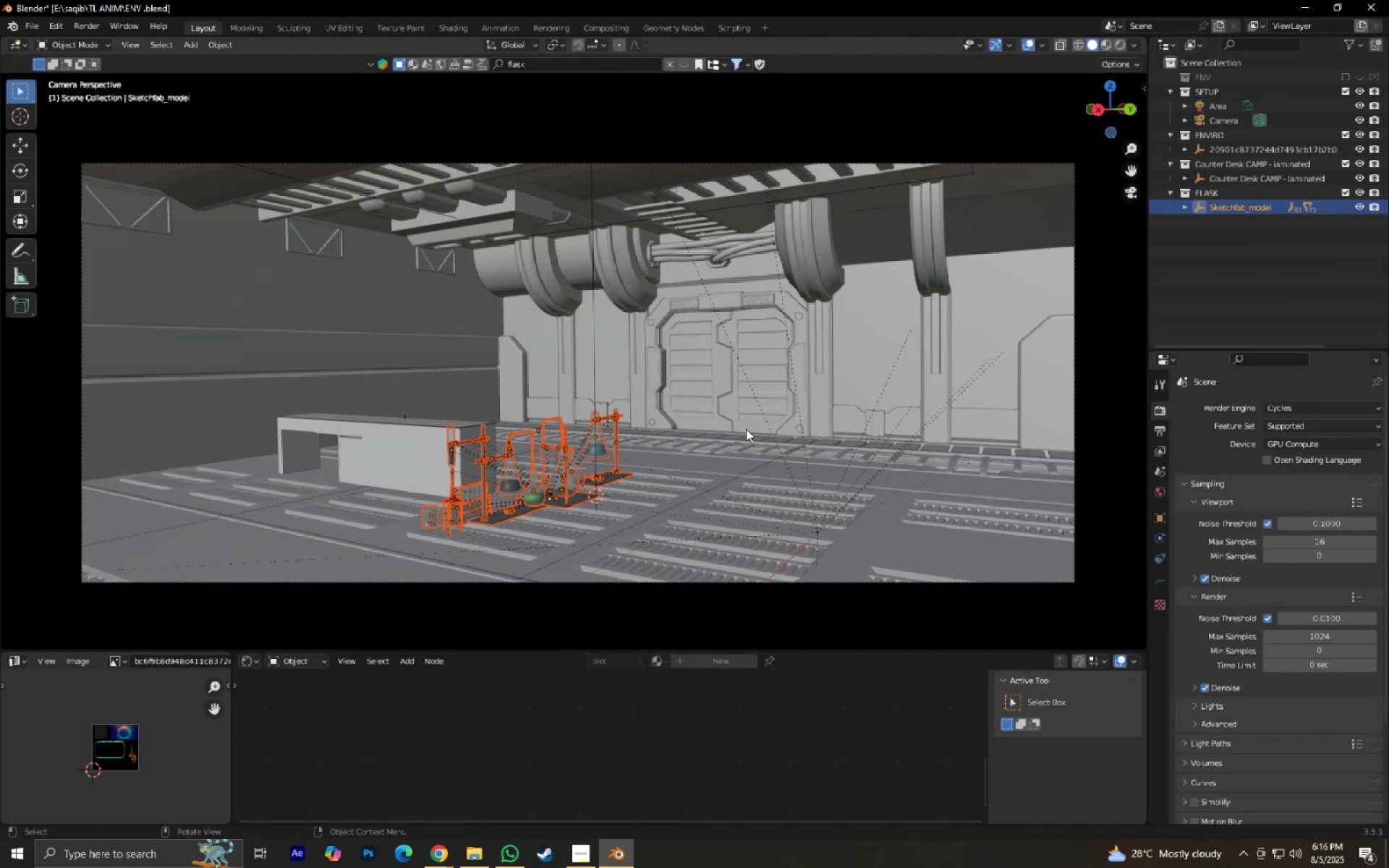 
key(Alt+P)
 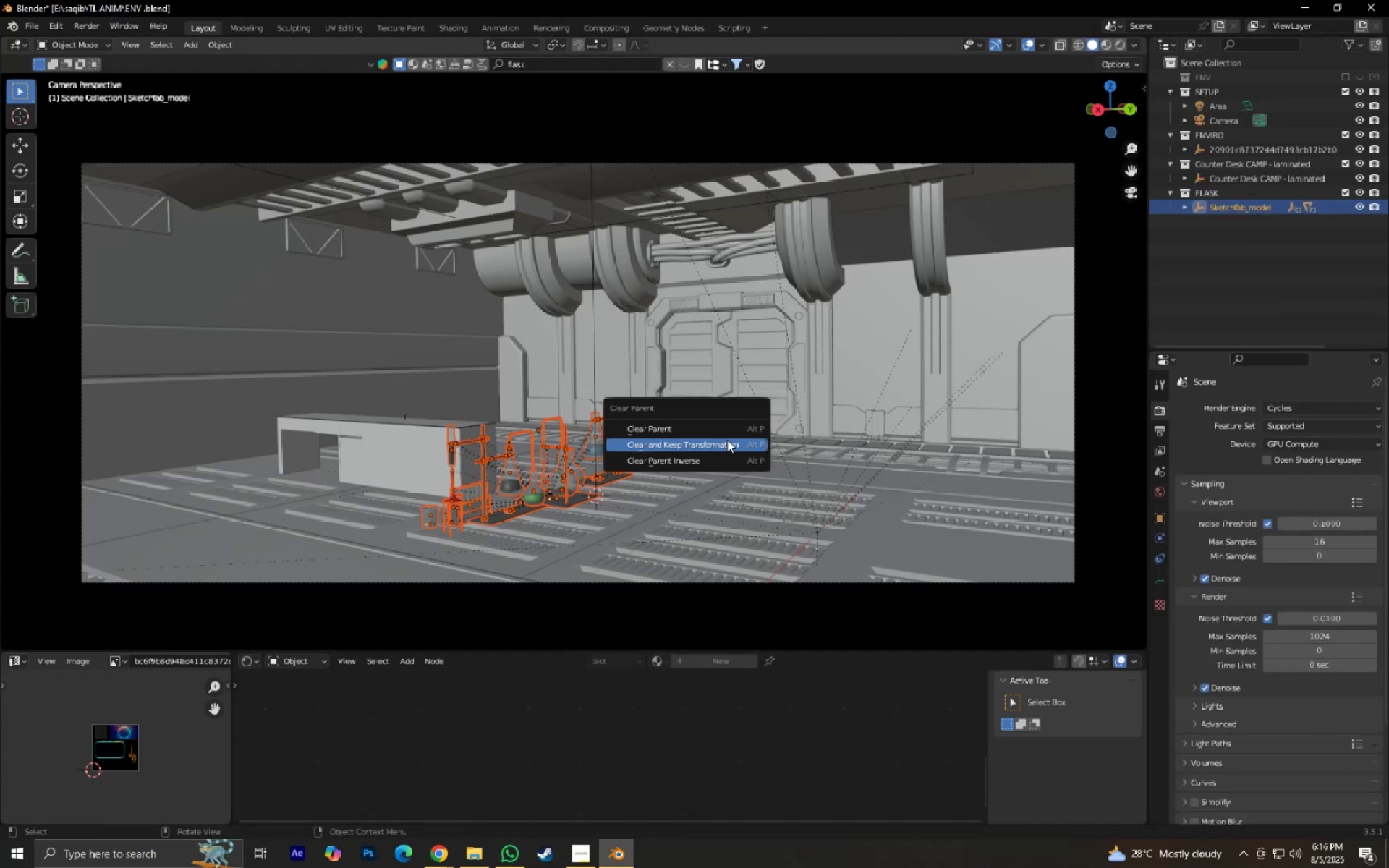 
left_click([727, 440])
 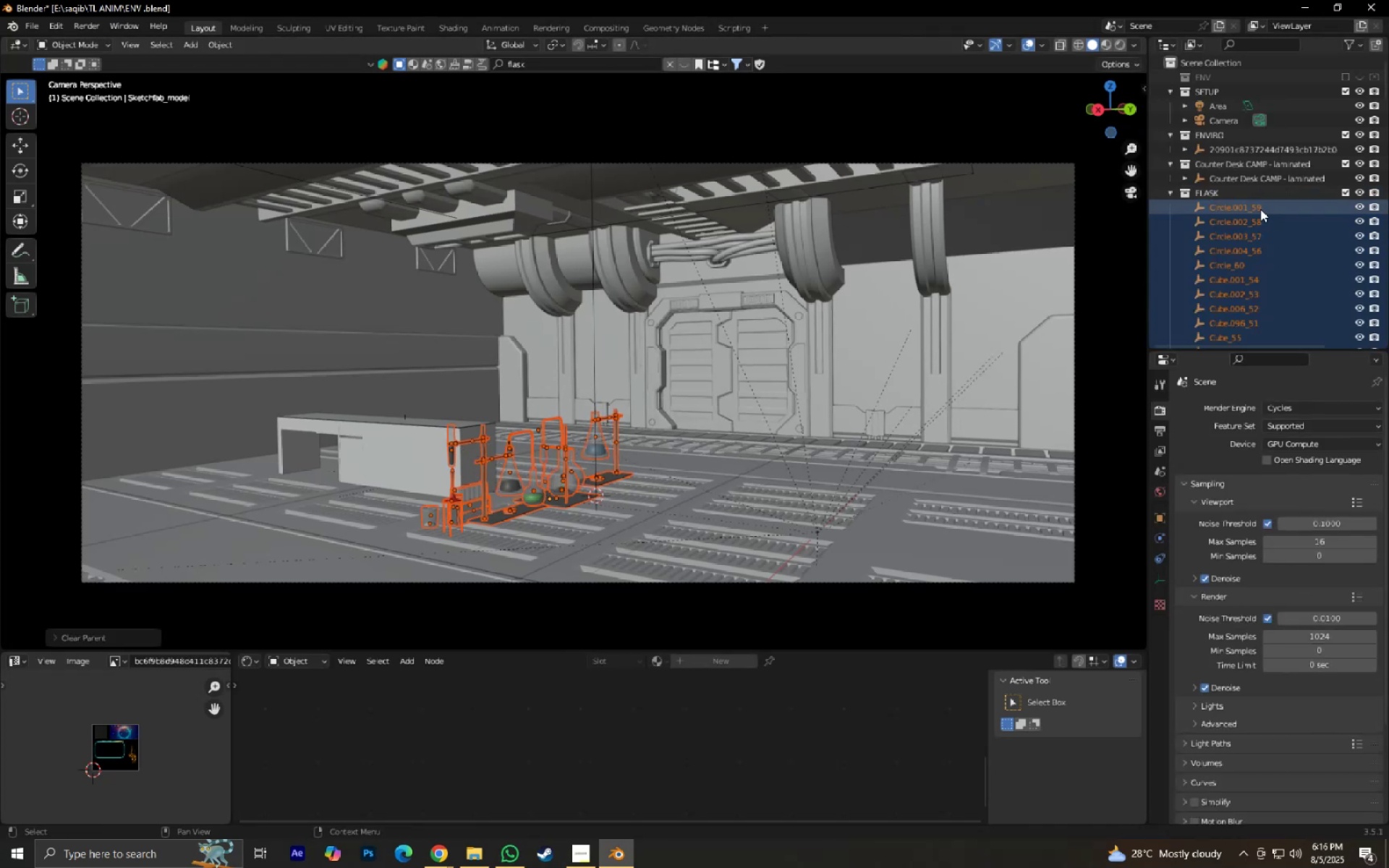 
left_click([1260, 209])
 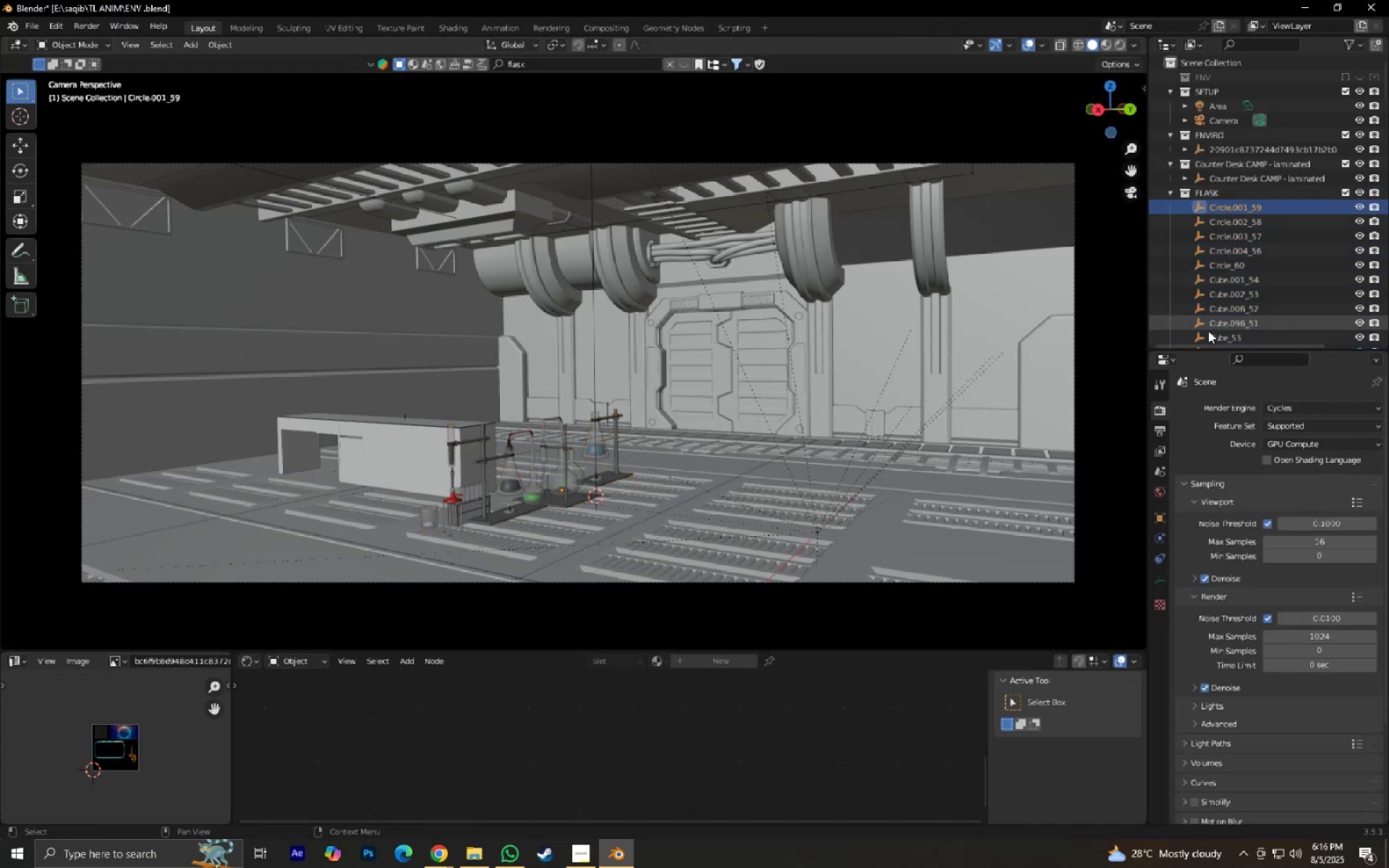 
mouse_move([1205, 354])
 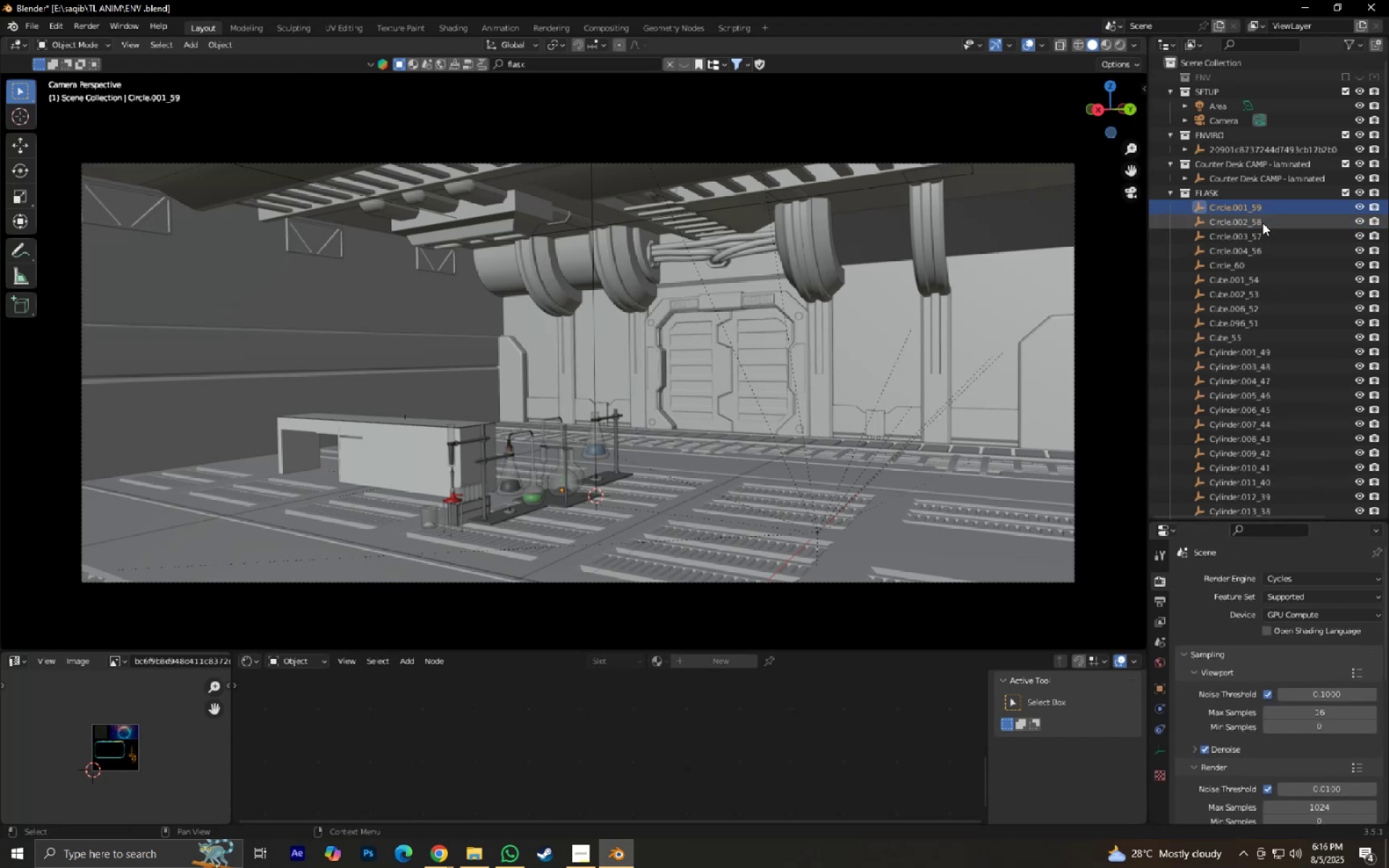 
key(Shift+ShiftLeft)
 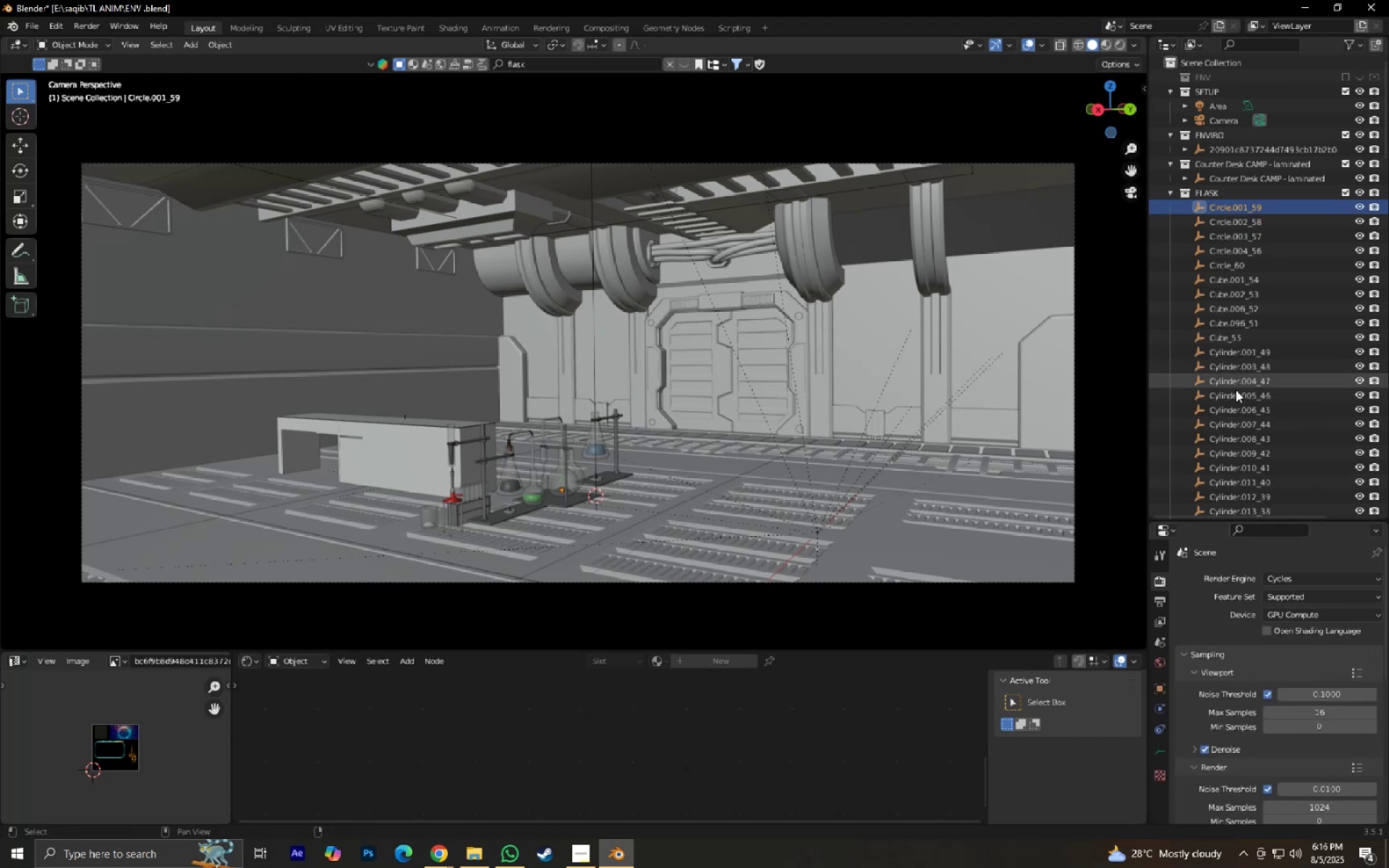 
scroll: coordinate [1245, 394], scroll_direction: down, amount: 7.0
 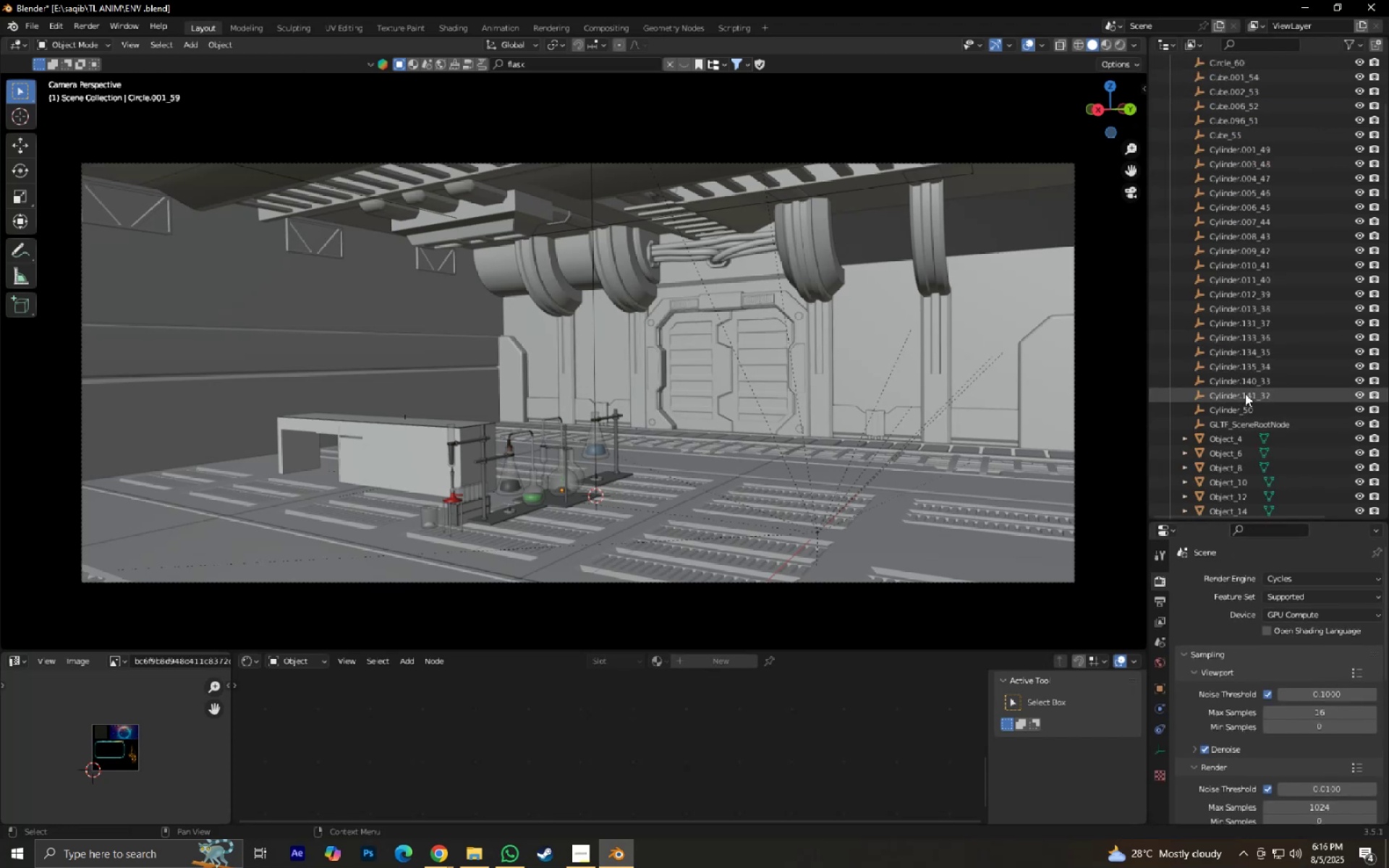 
hold_key(key=ShiftLeft, duration=0.86)
left_click([1235, 420])
 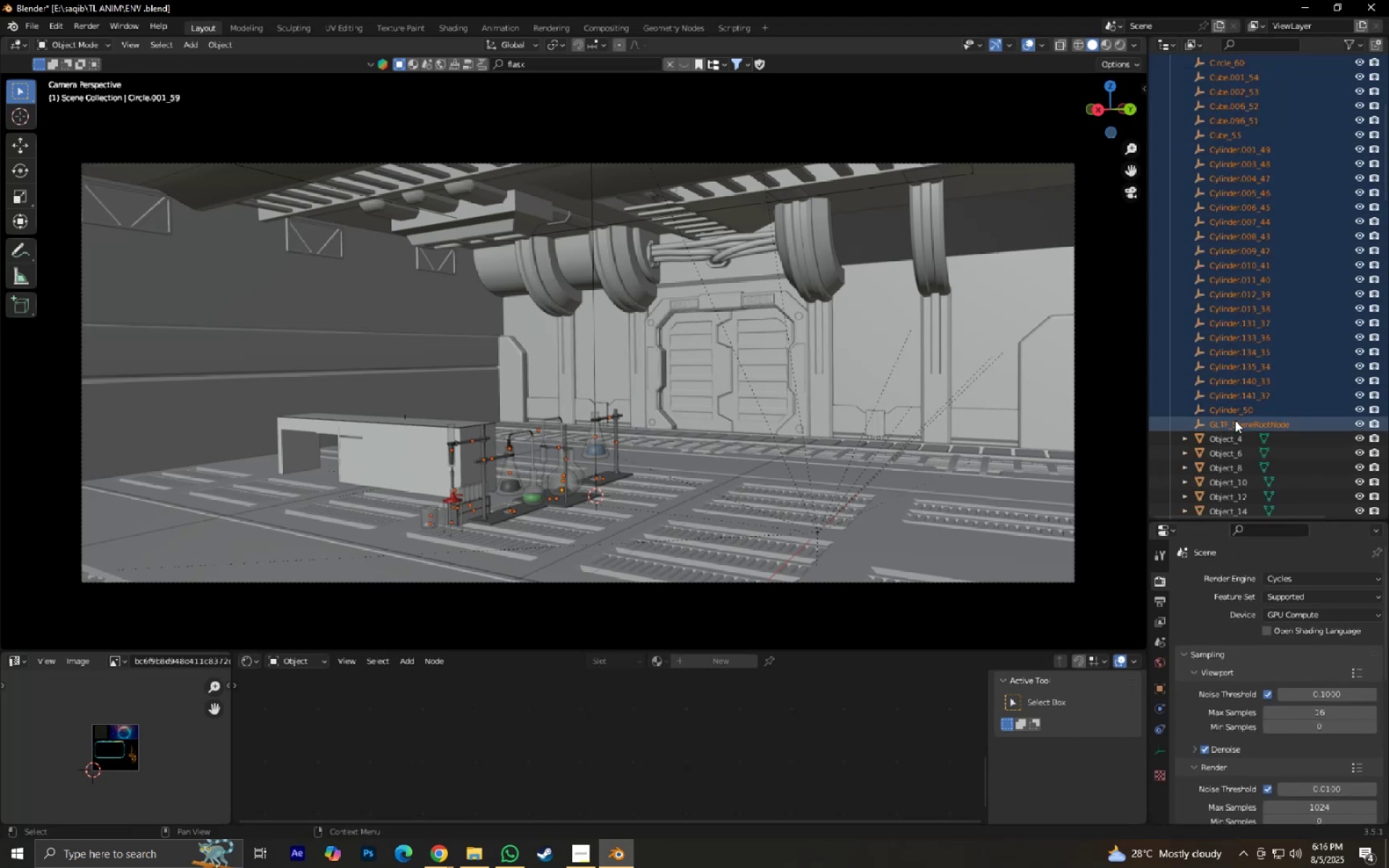 
key(X)
 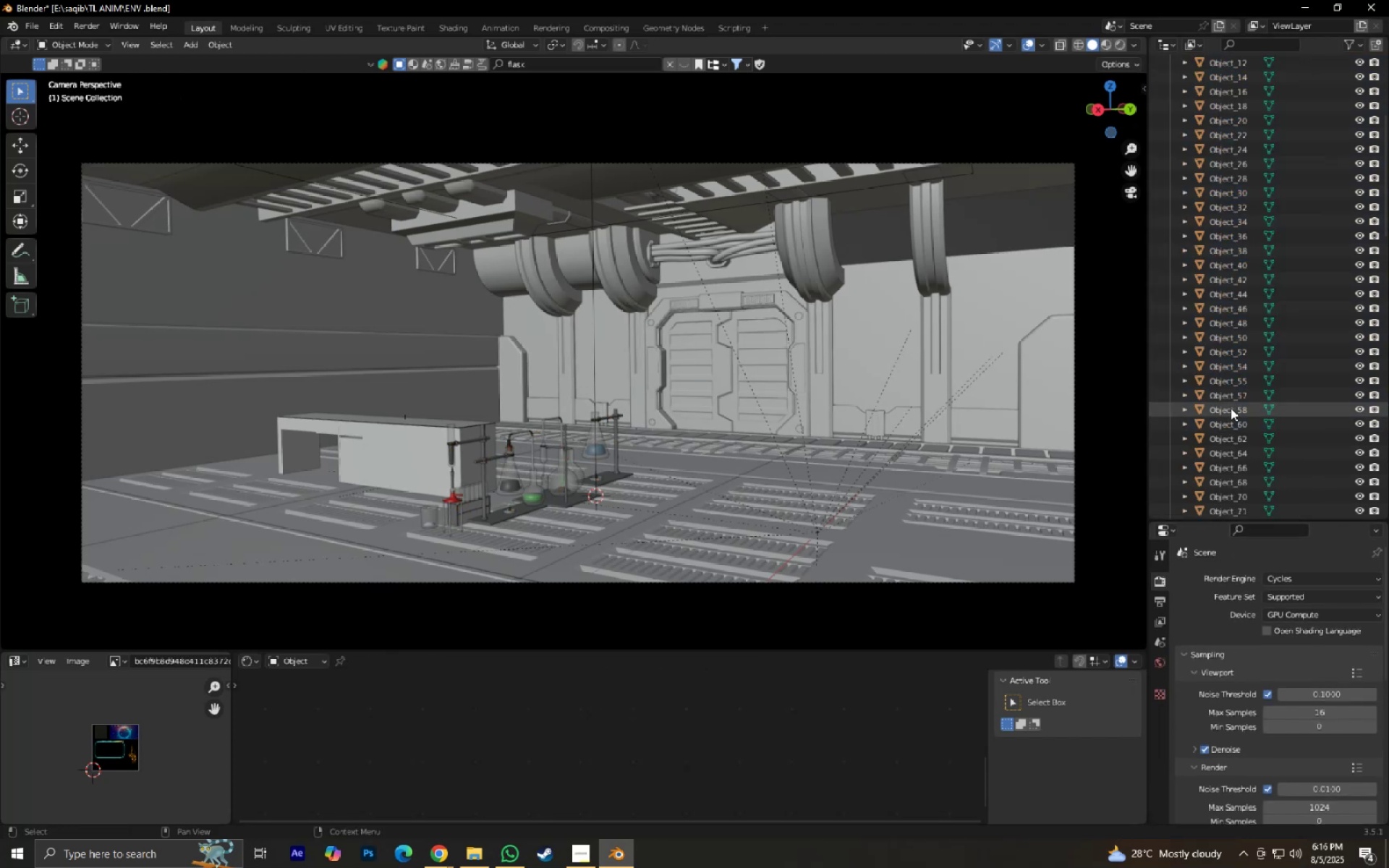 
scroll: coordinate [1283, 417], scroll_direction: down, amount: 26.0
 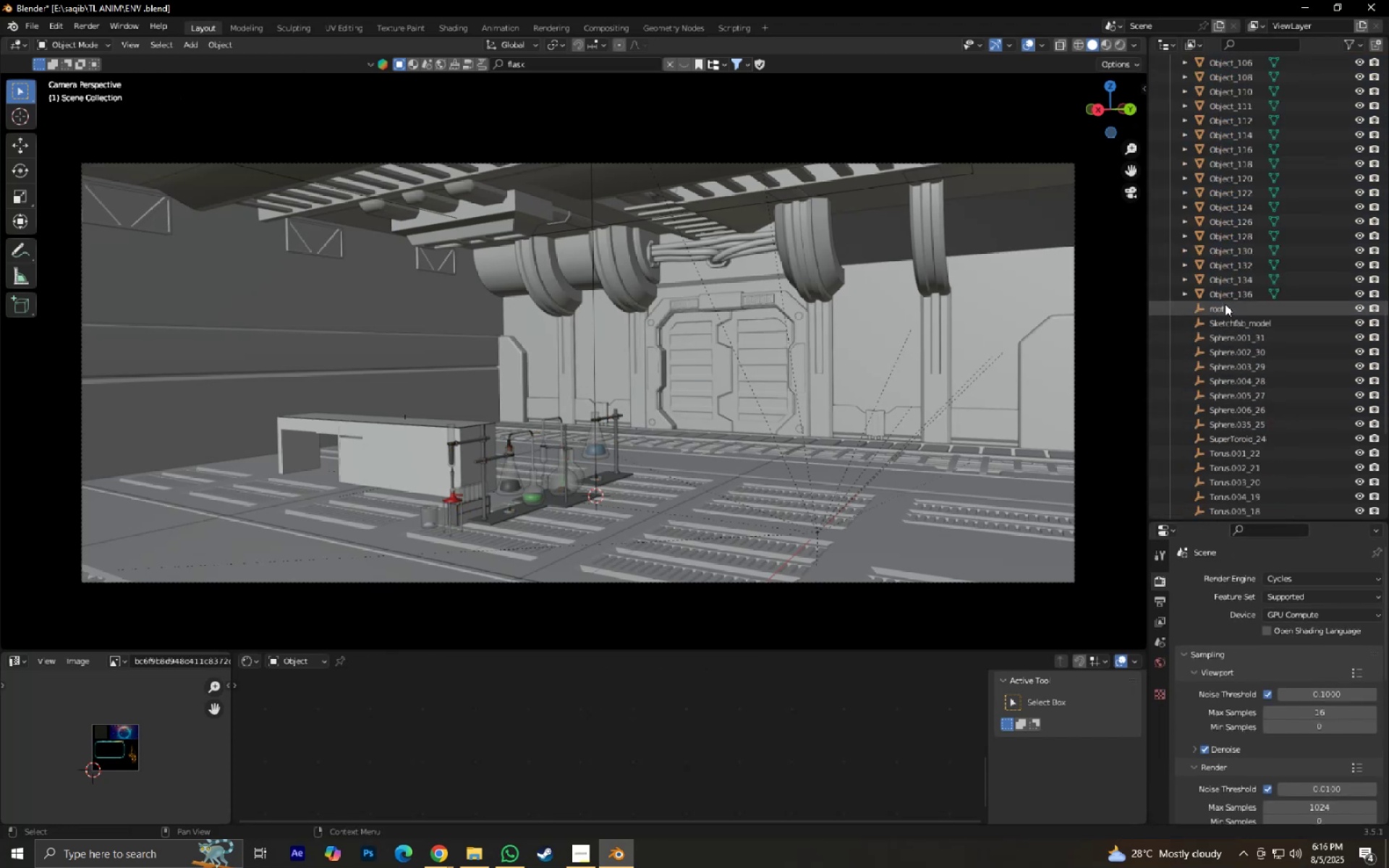 
left_click([1225, 304])
 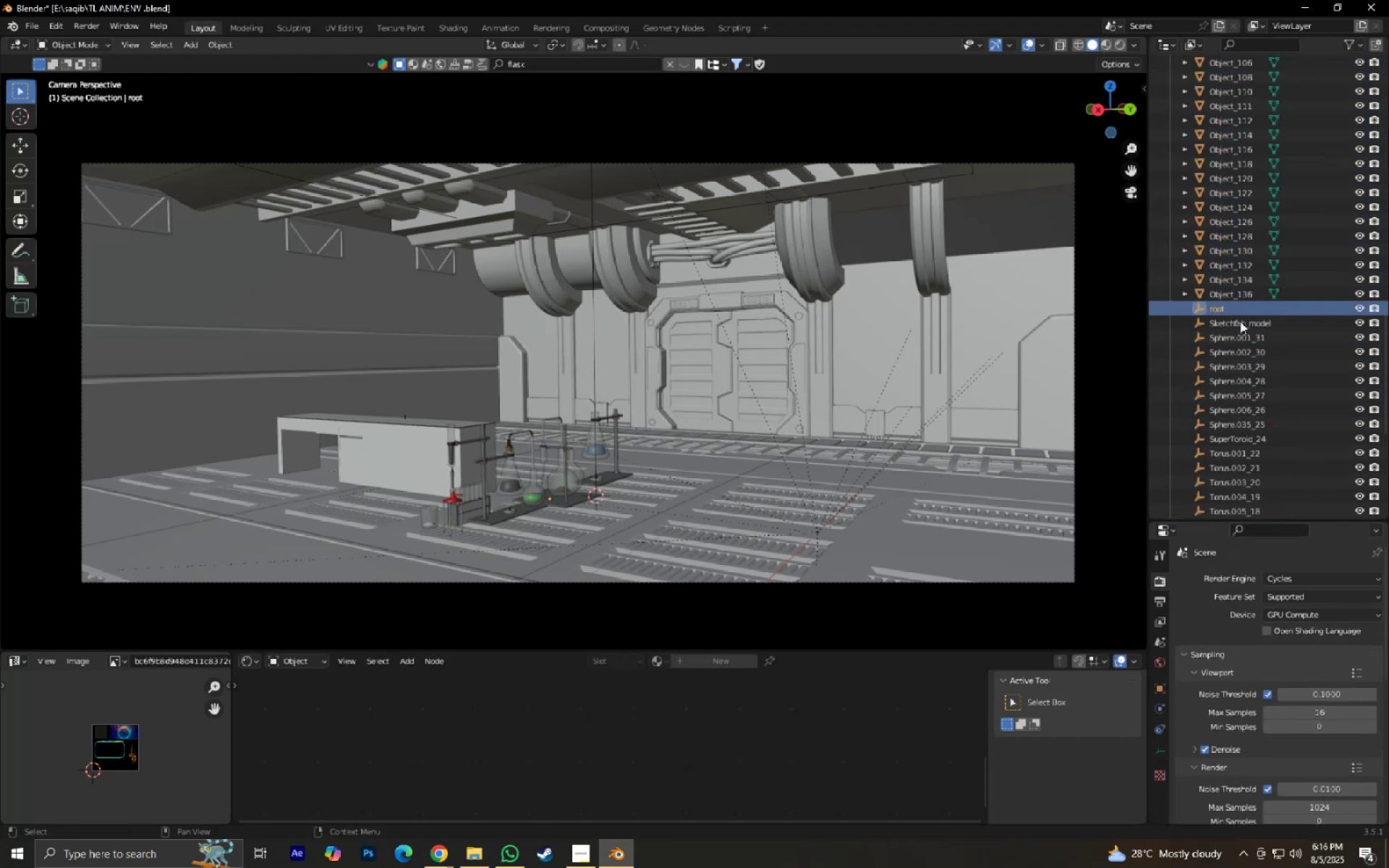 
scroll: coordinate [1271, 380], scroll_direction: down, amount: 13.0
 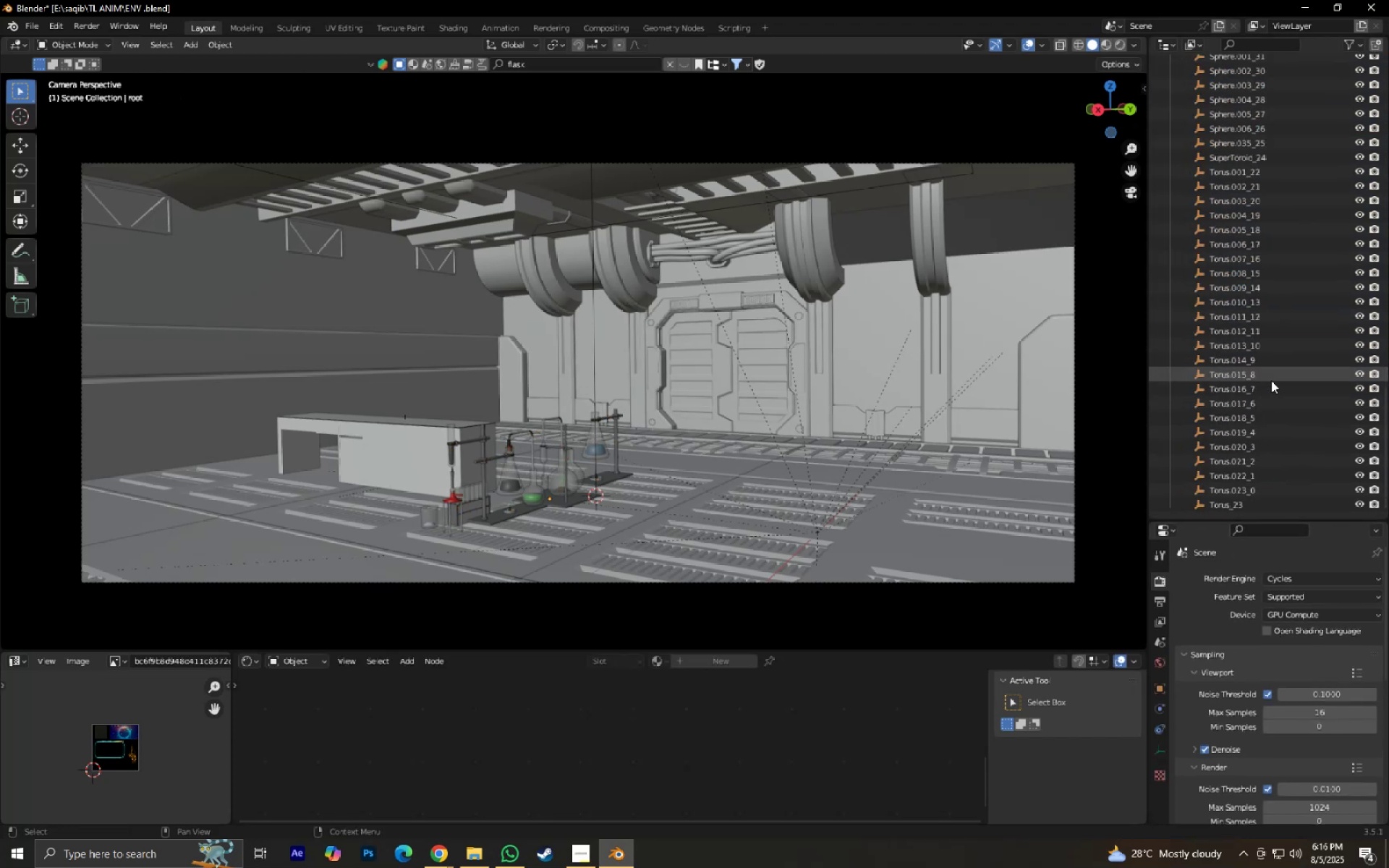 
hold_key(key=ShiftLeft, duration=0.36)
 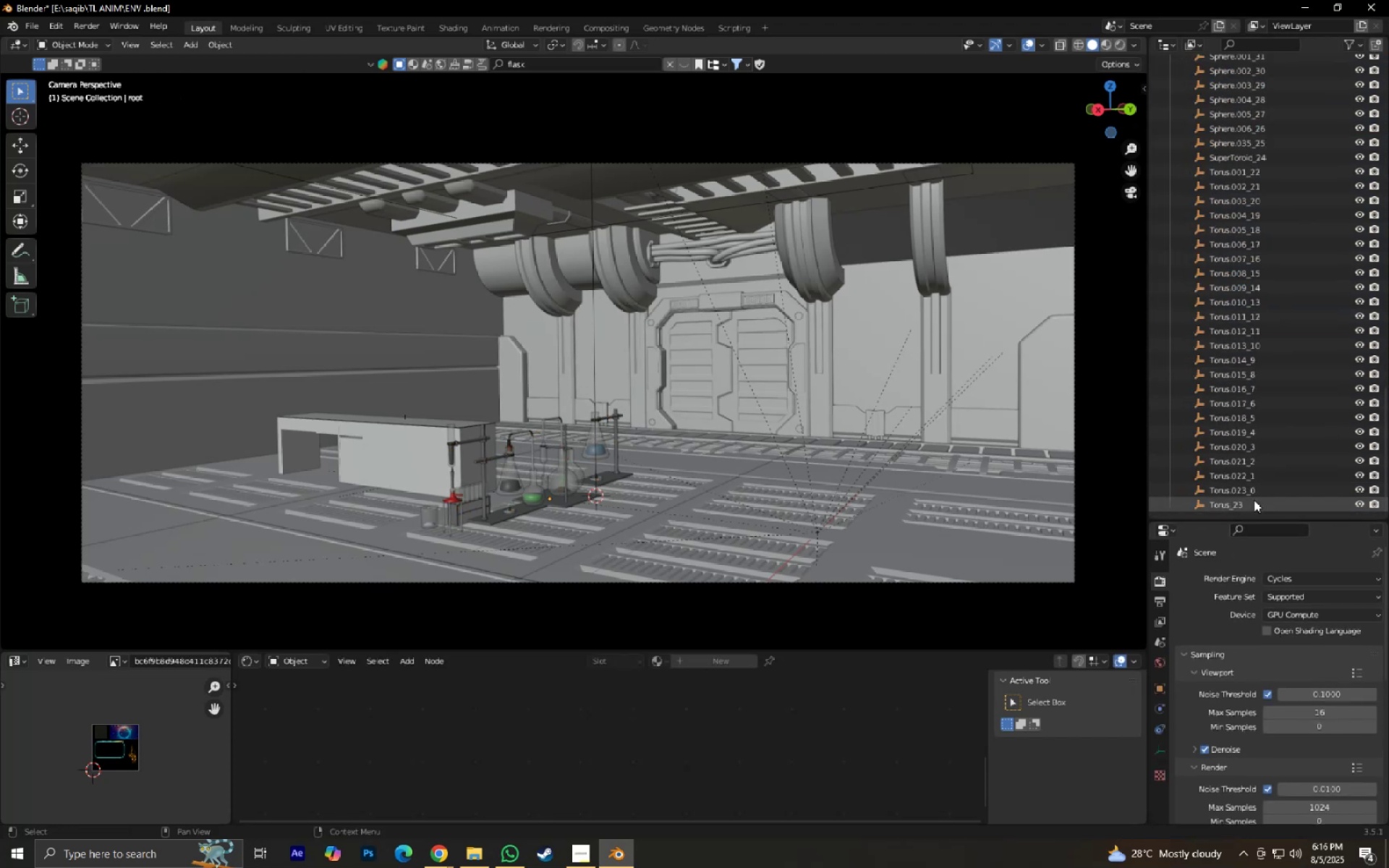 
scroll: coordinate [1254, 500], scroll_direction: down, amount: 7.0
 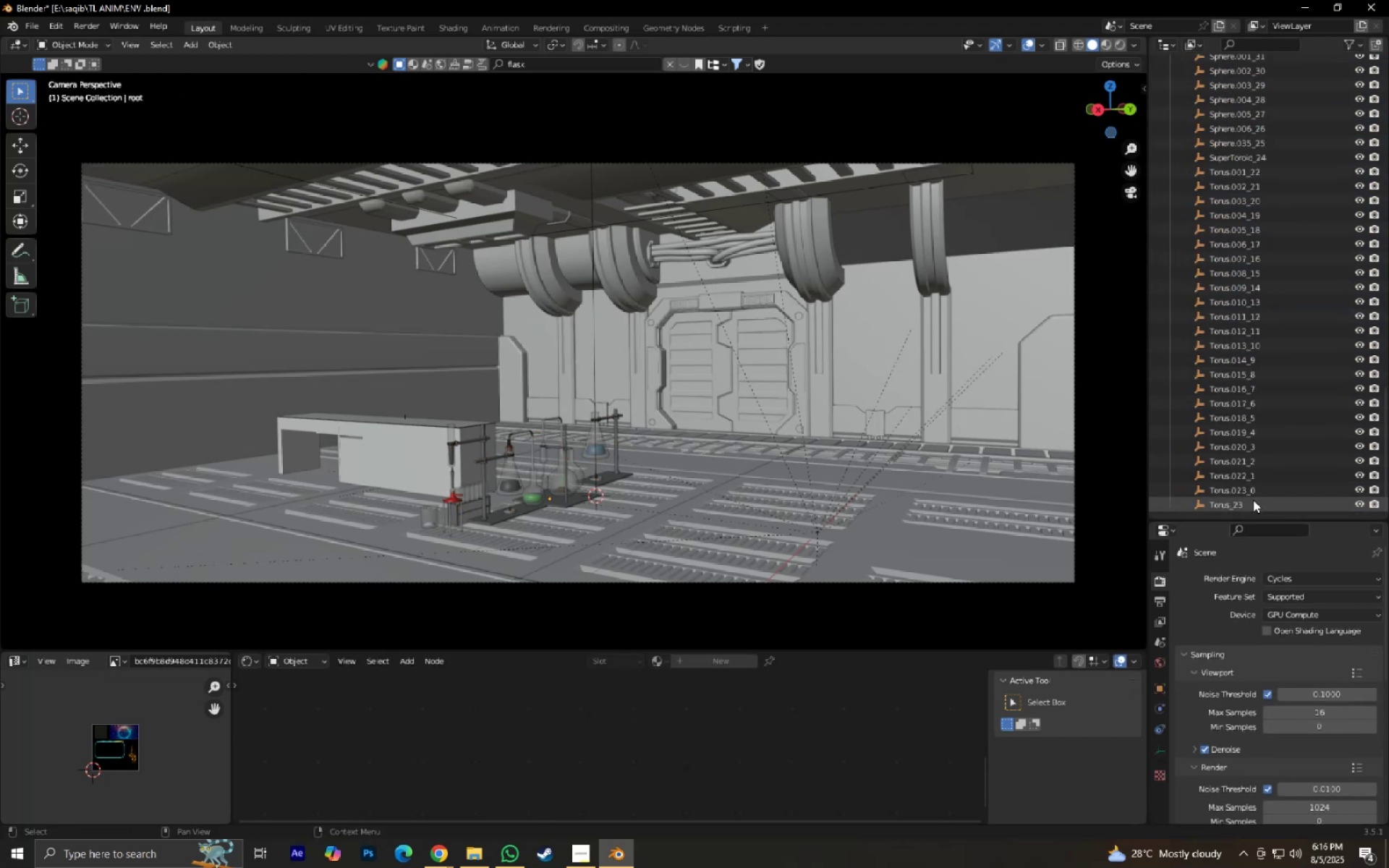 
hold_key(key=ShiftLeft, duration=0.42)
left_click([1249, 500])
 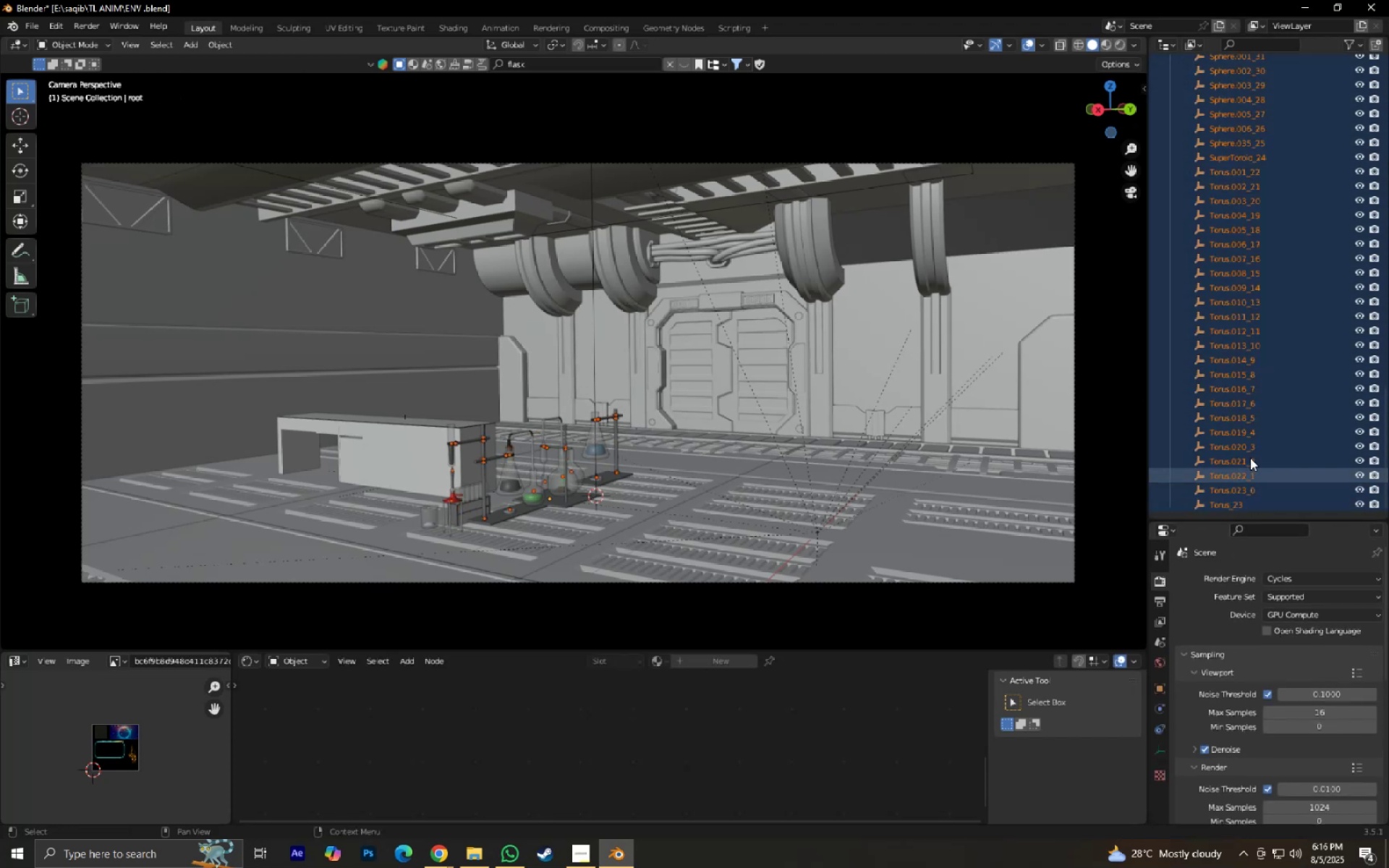 
key(X)
 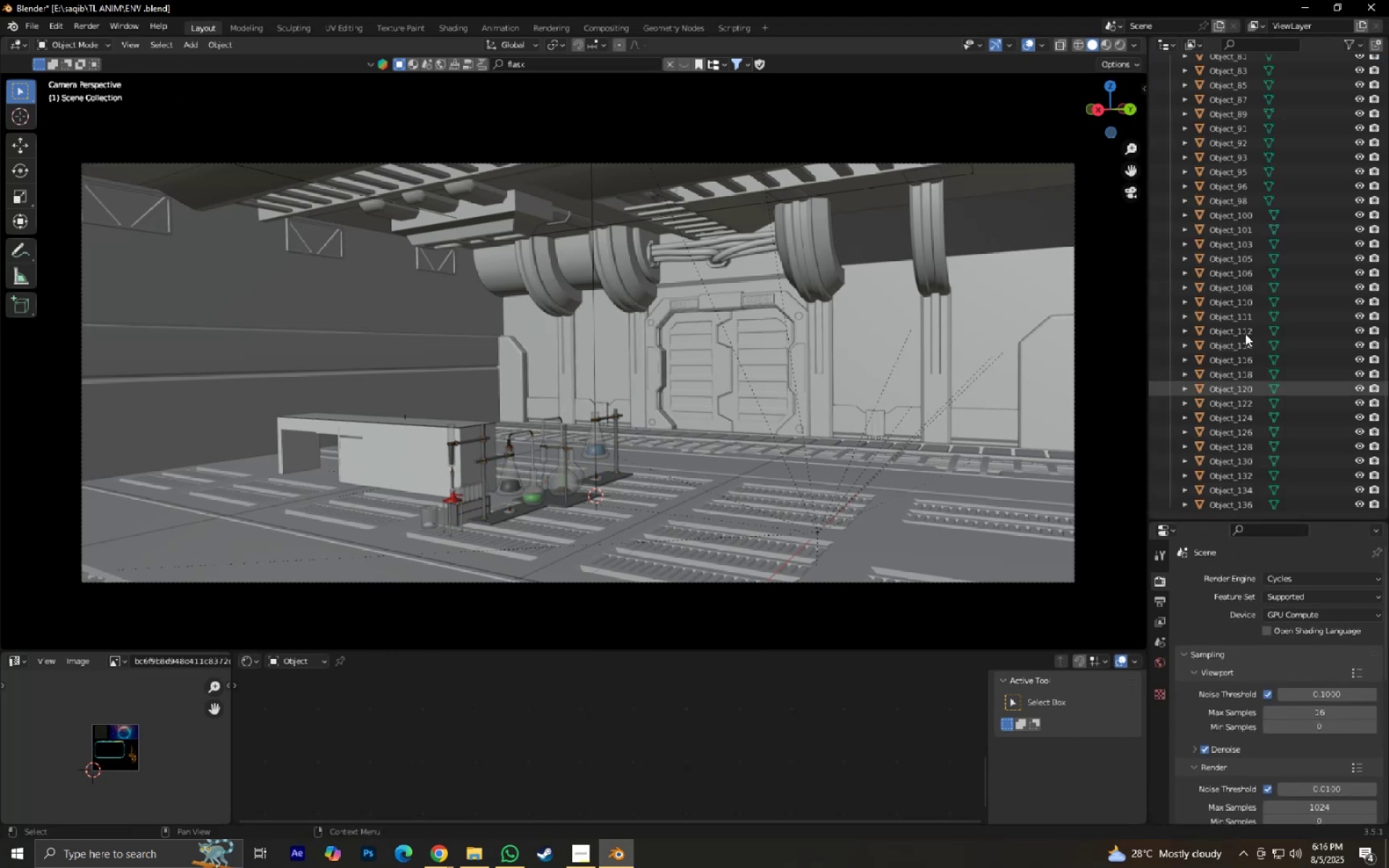 
scroll: coordinate [1304, 441], scroll_direction: up, amount: 47.0
 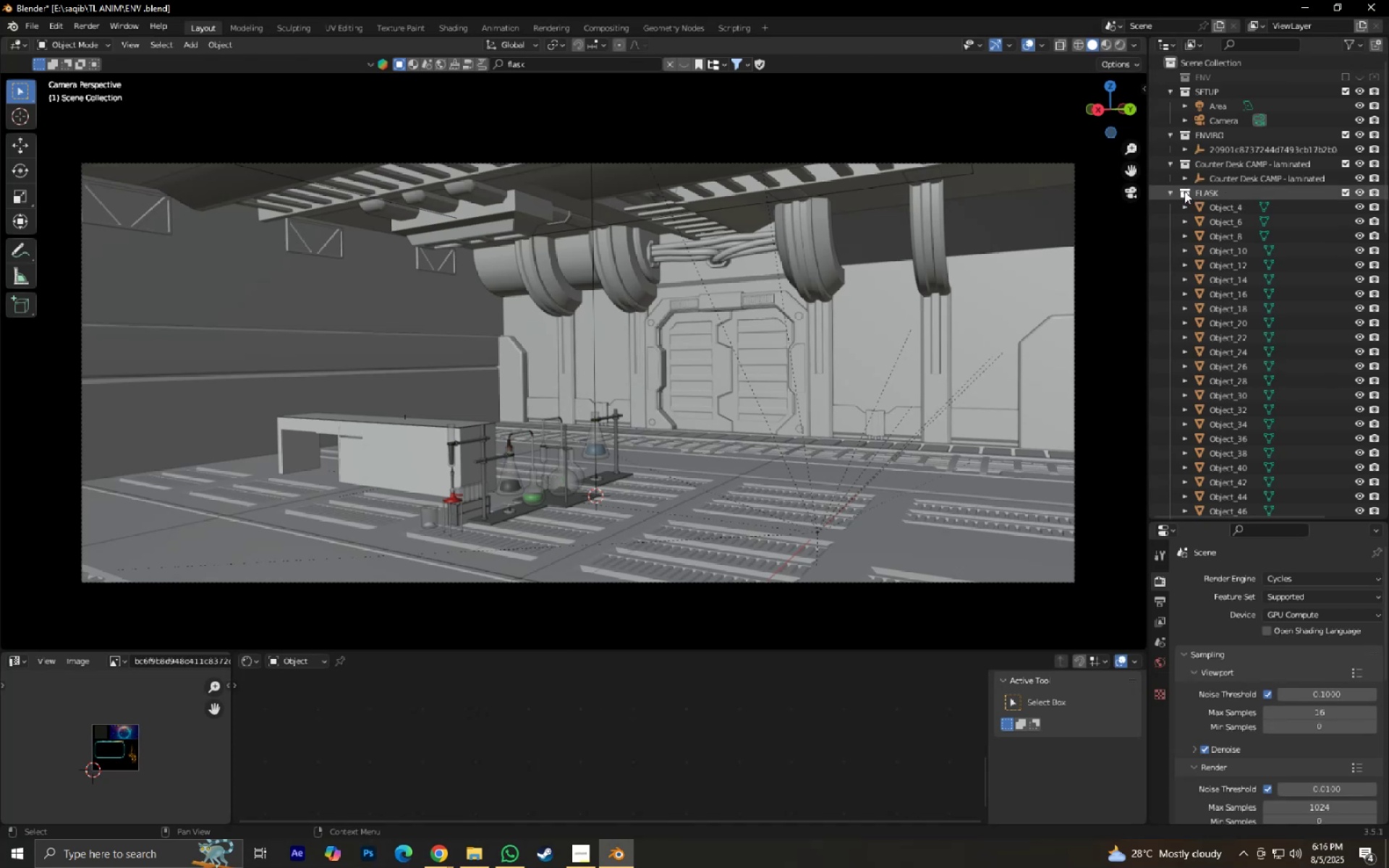 
left_click([1173, 190])
 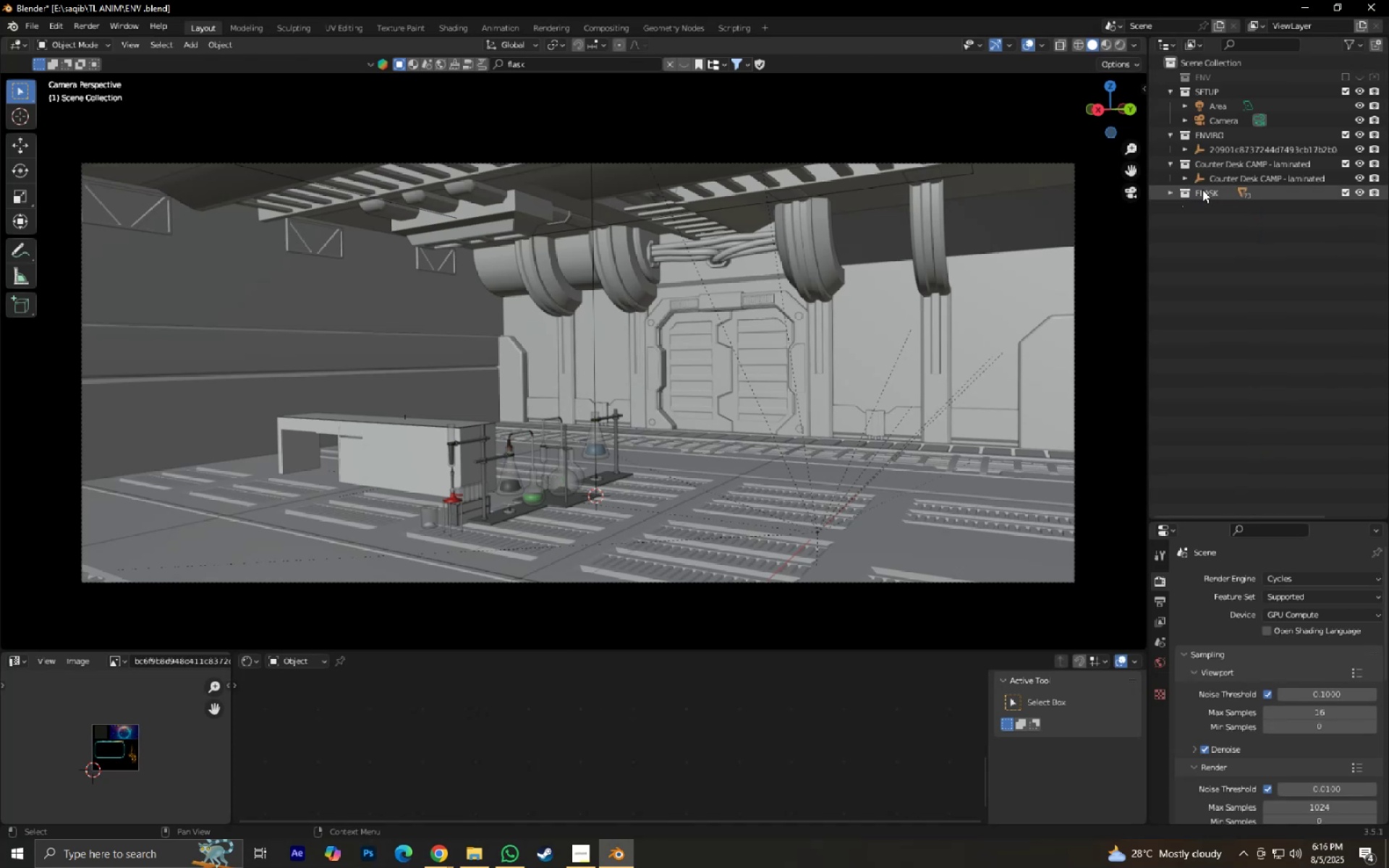 
right_click([1202, 191])
 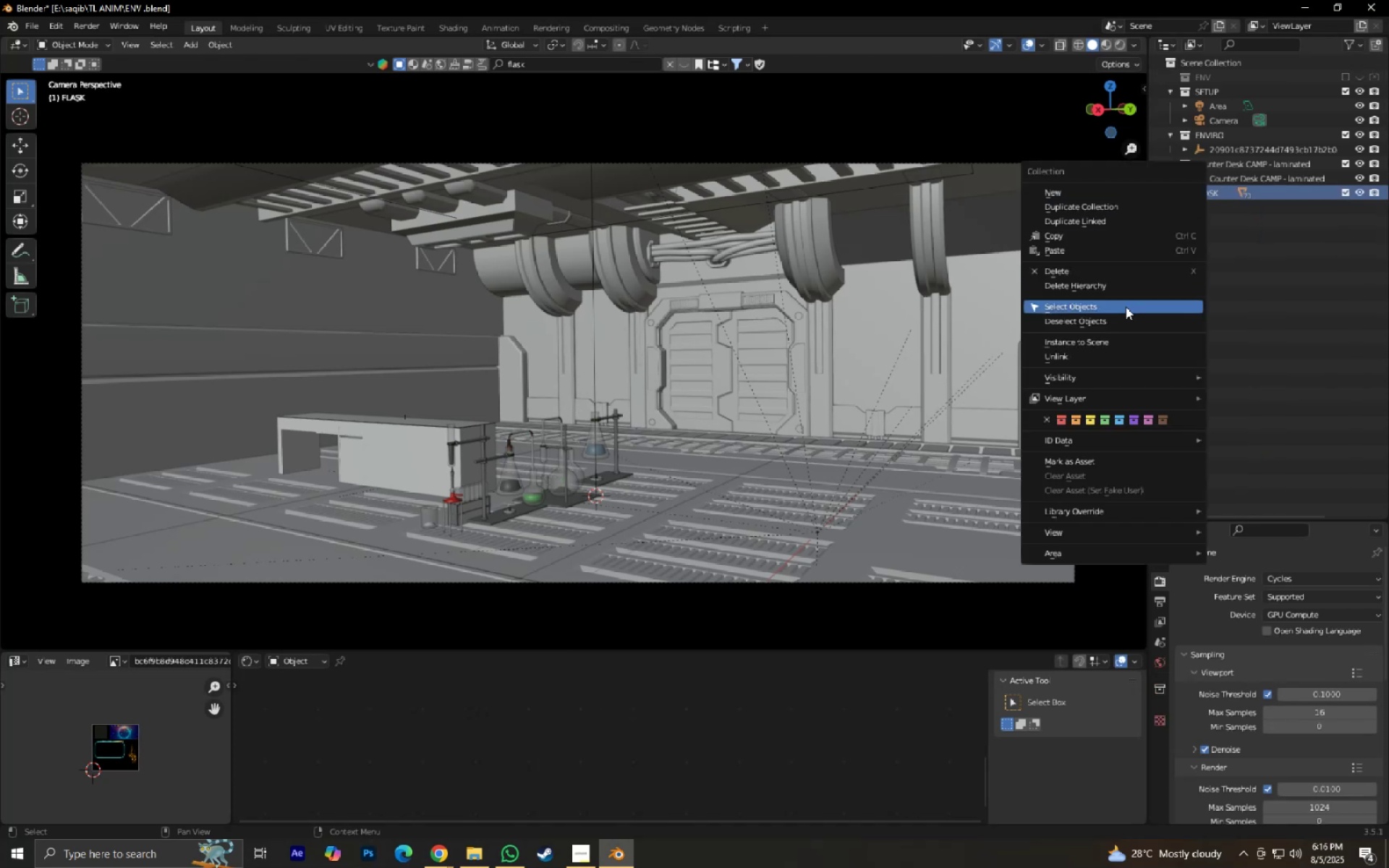 
left_click([1123, 309])
 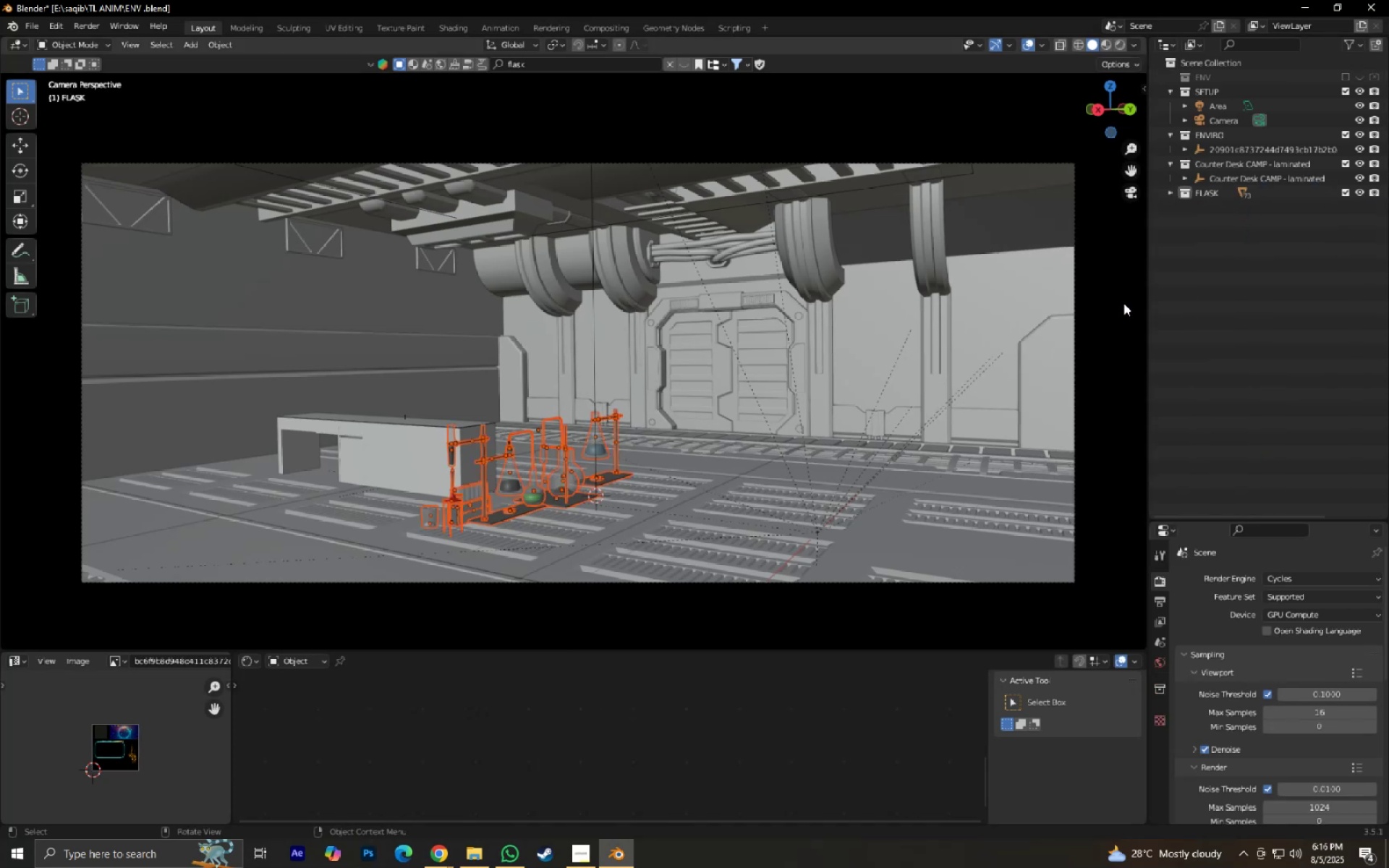 
key(G)
 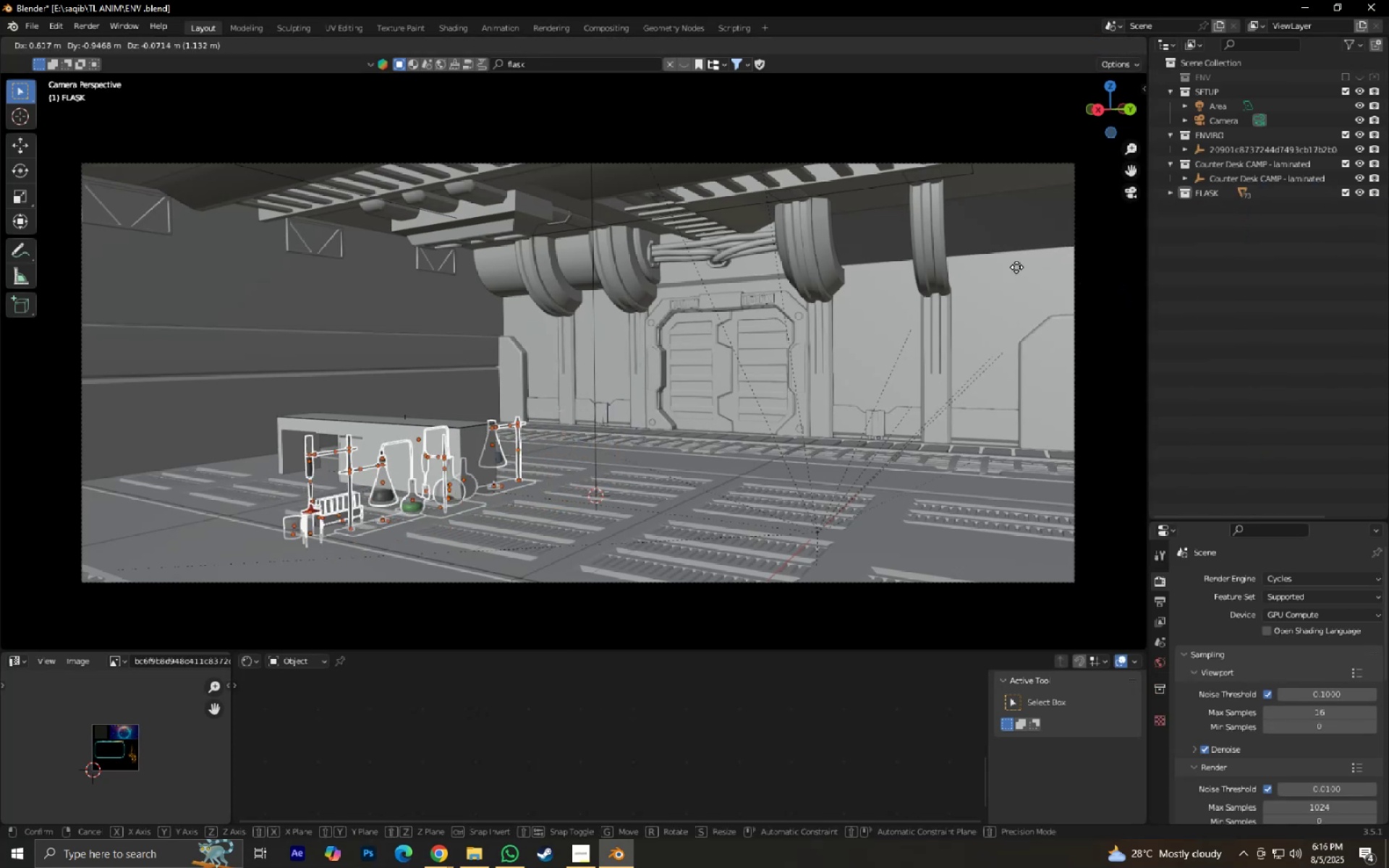 
right_click([1014, 206])
 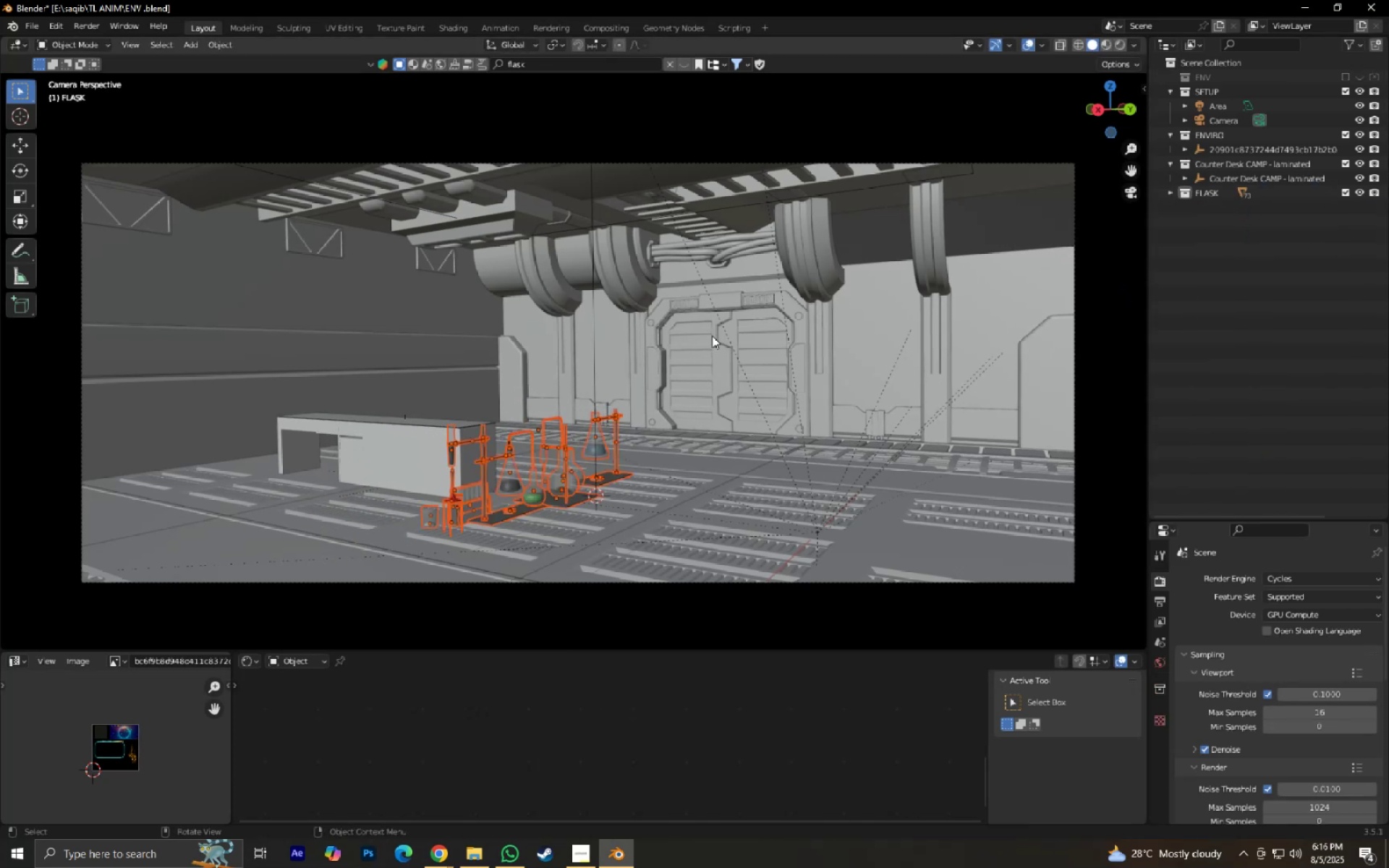 
type(gxy)
 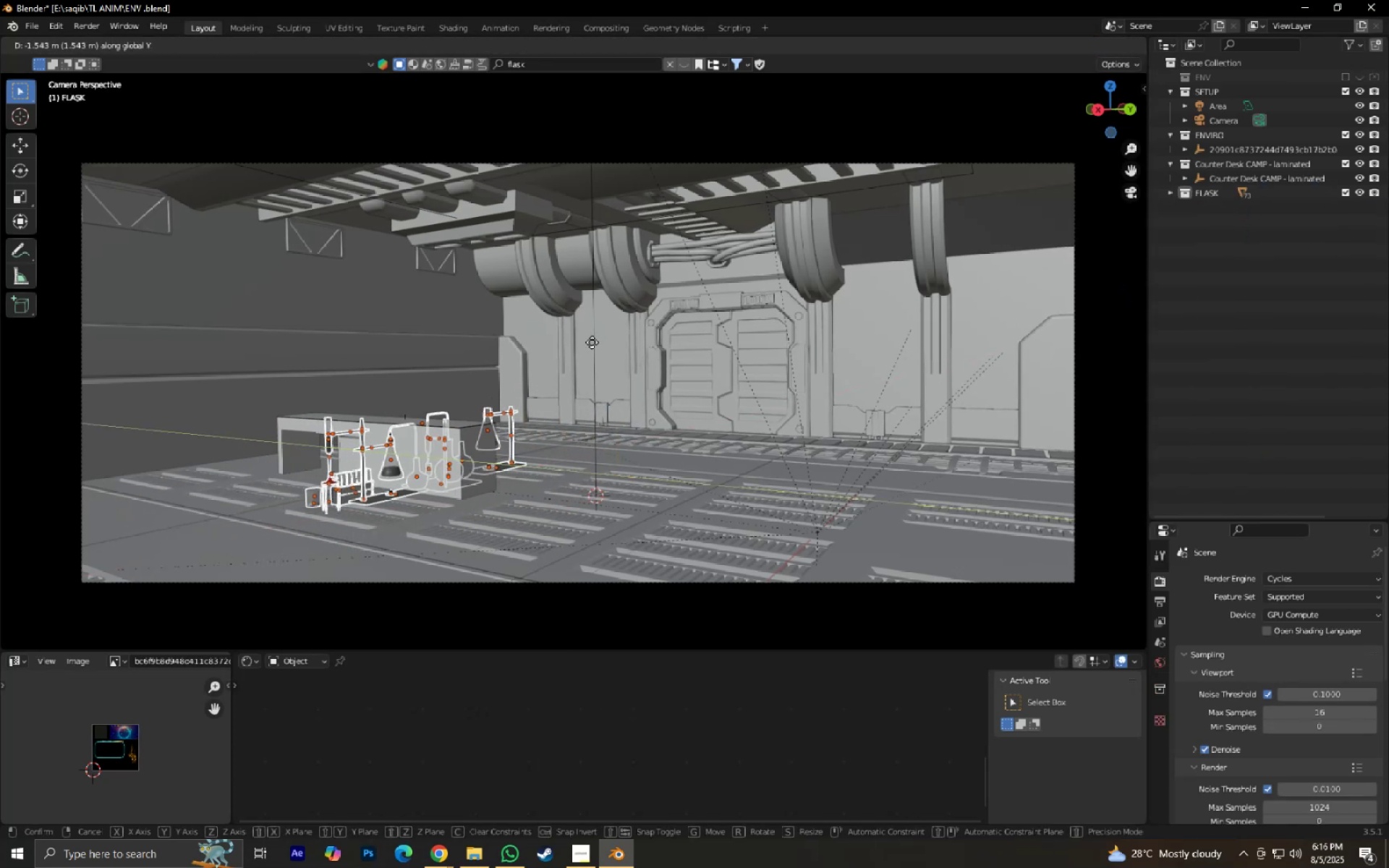 
left_click([585, 342])
 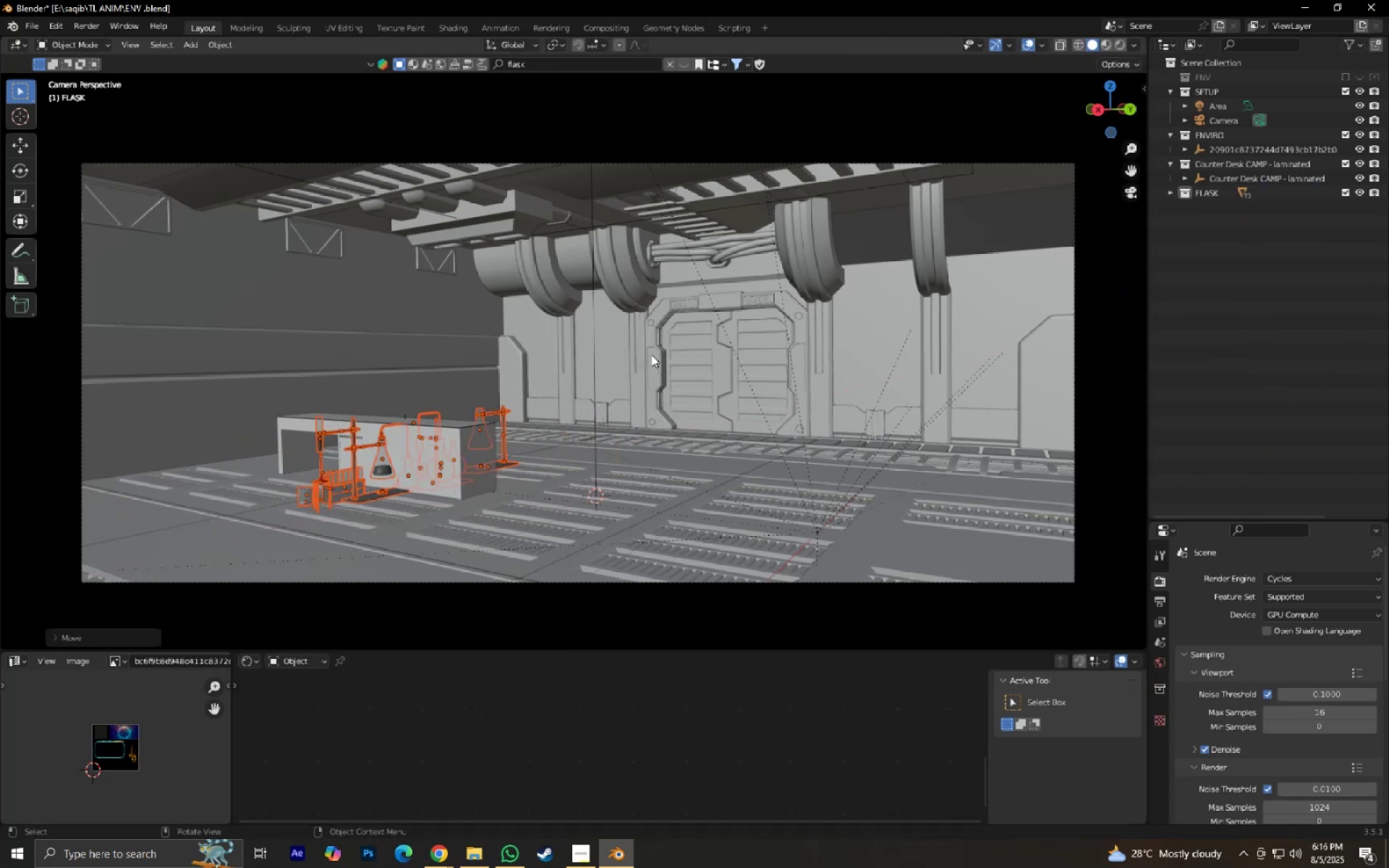 
key(S)
 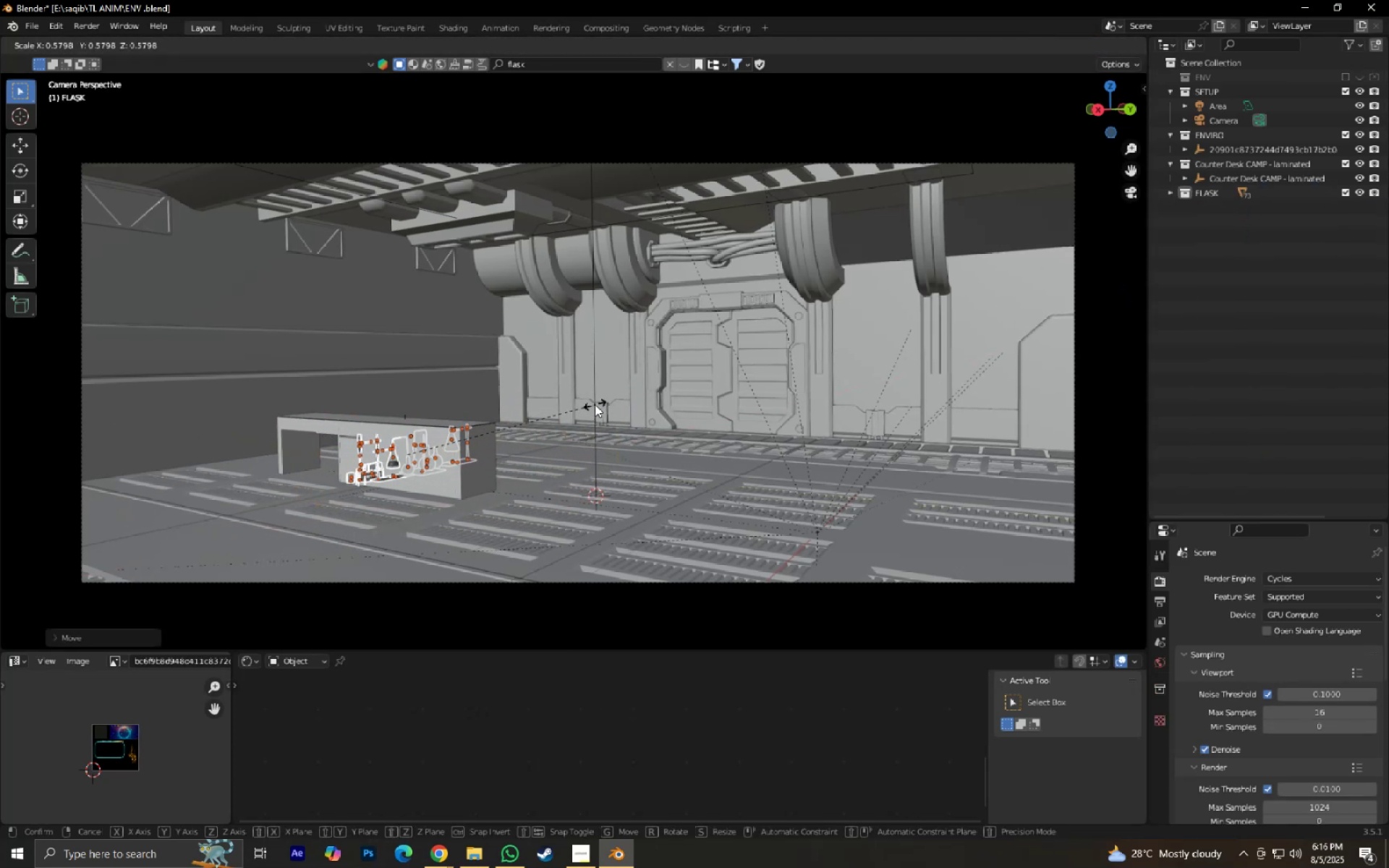 
left_click([595, 404])
 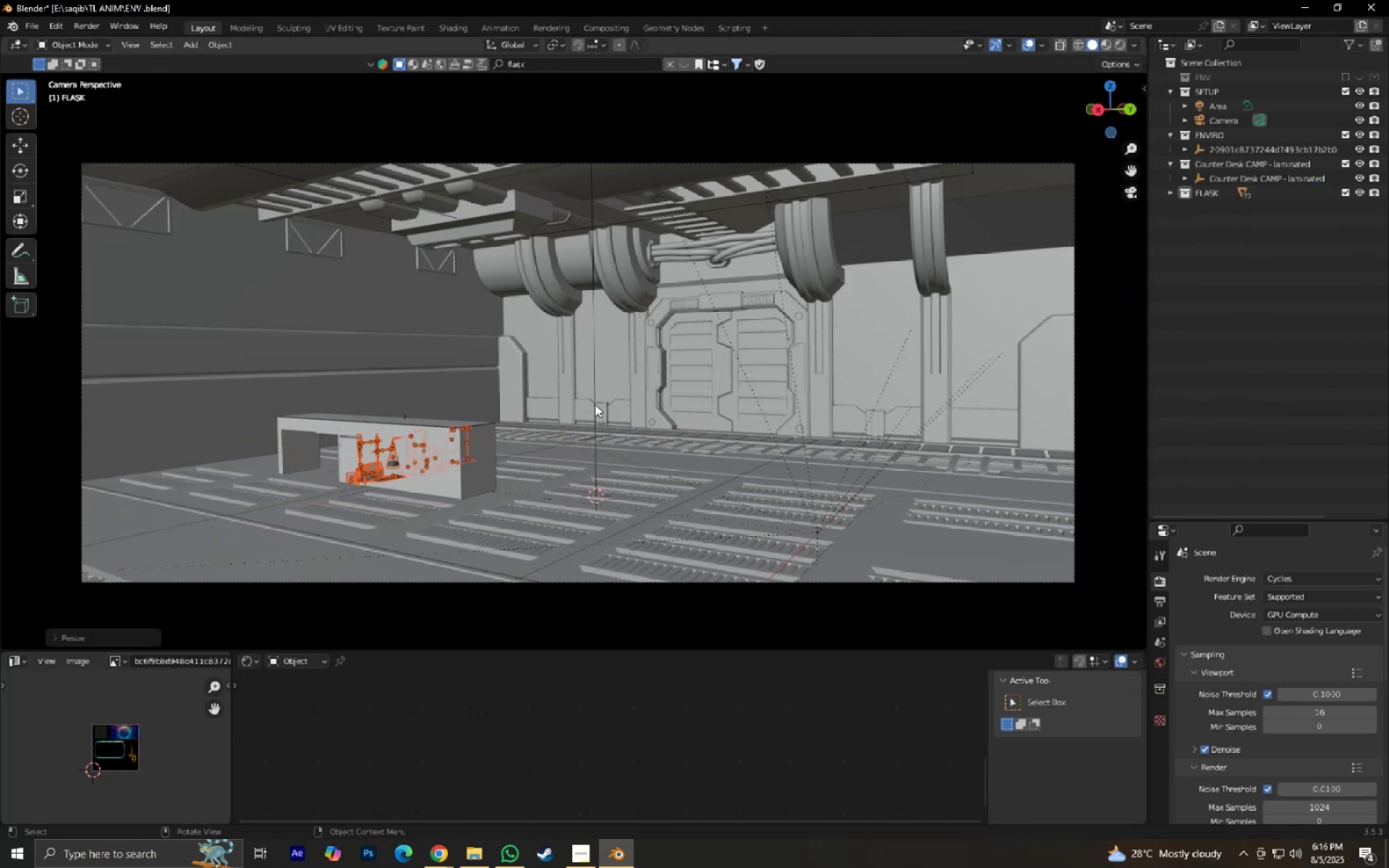 
type(rz90)
key(NumpadEnter)
type(gz)
 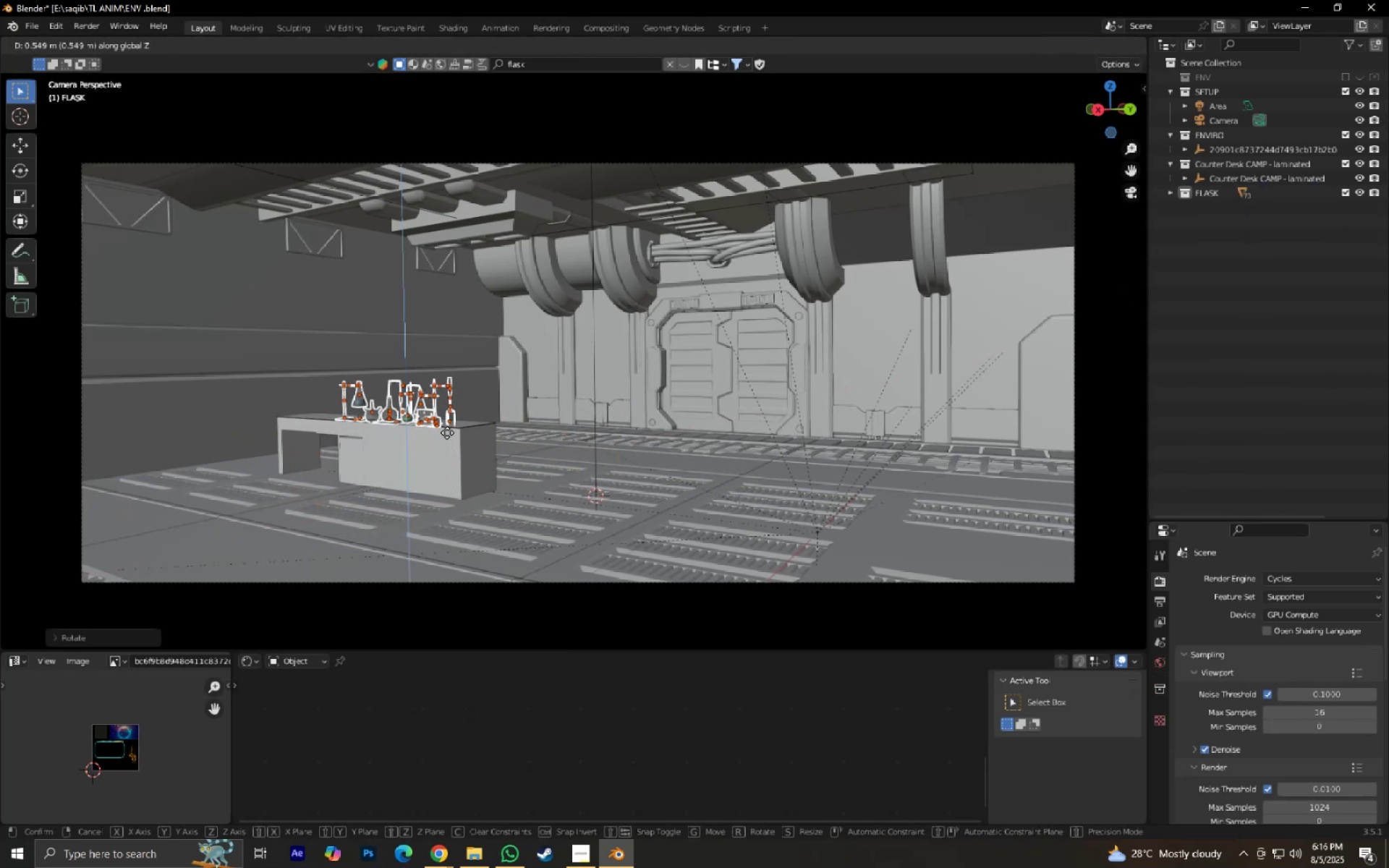 
hold_key(key=ShiftLeft, duration=0.72)
left_click([449, 451])
 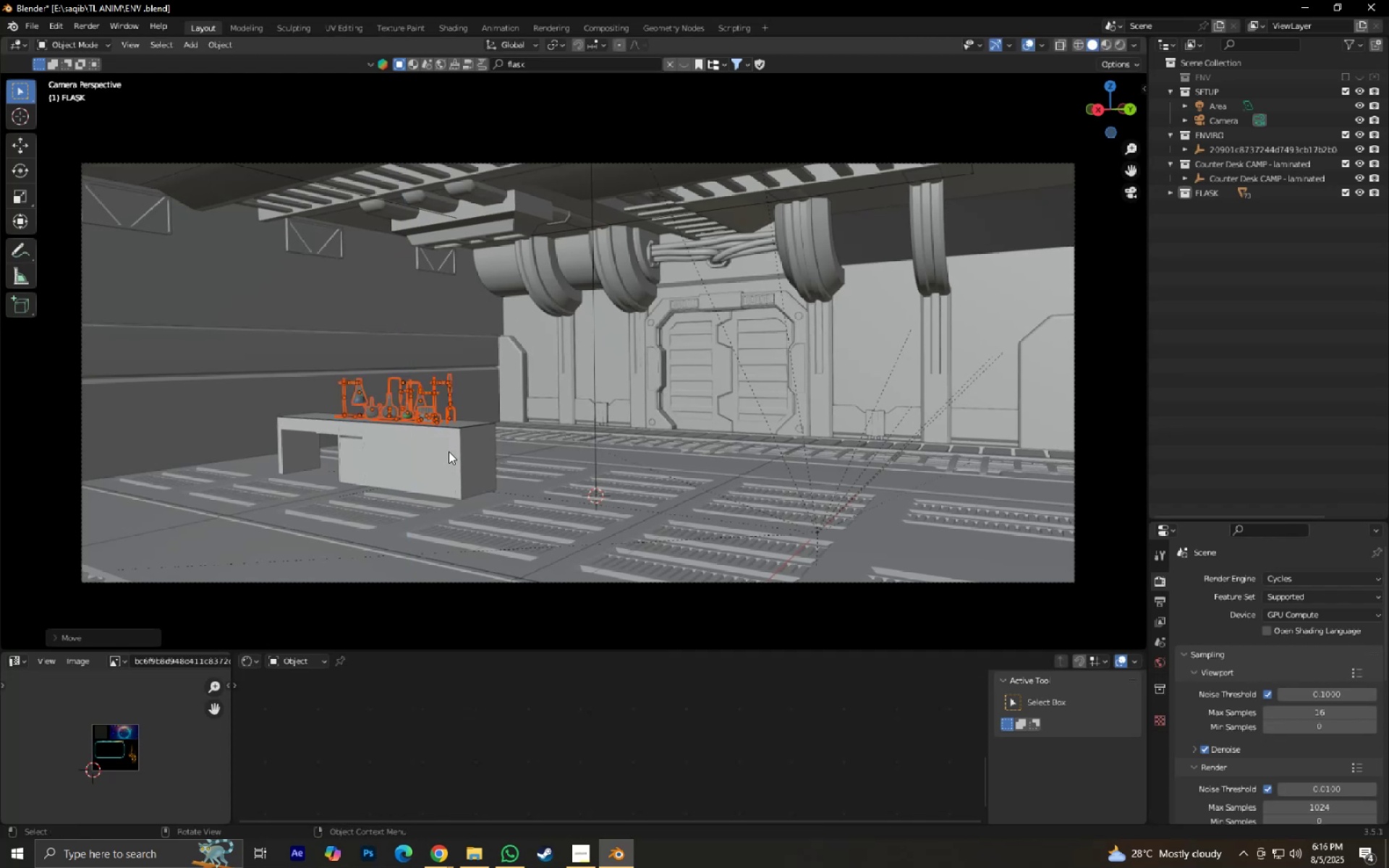 
key(NumpadDecimal)
 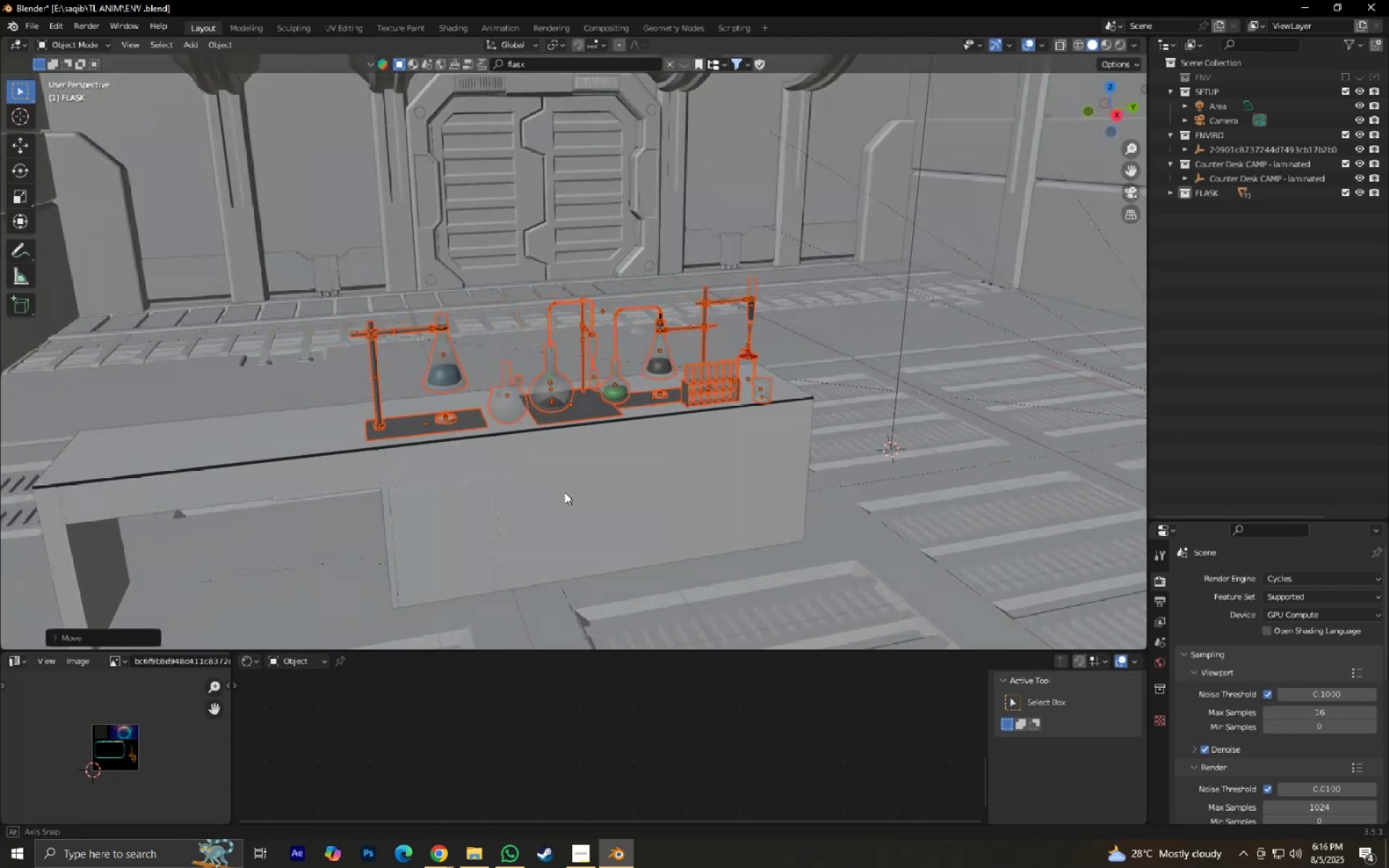 
key(S)
 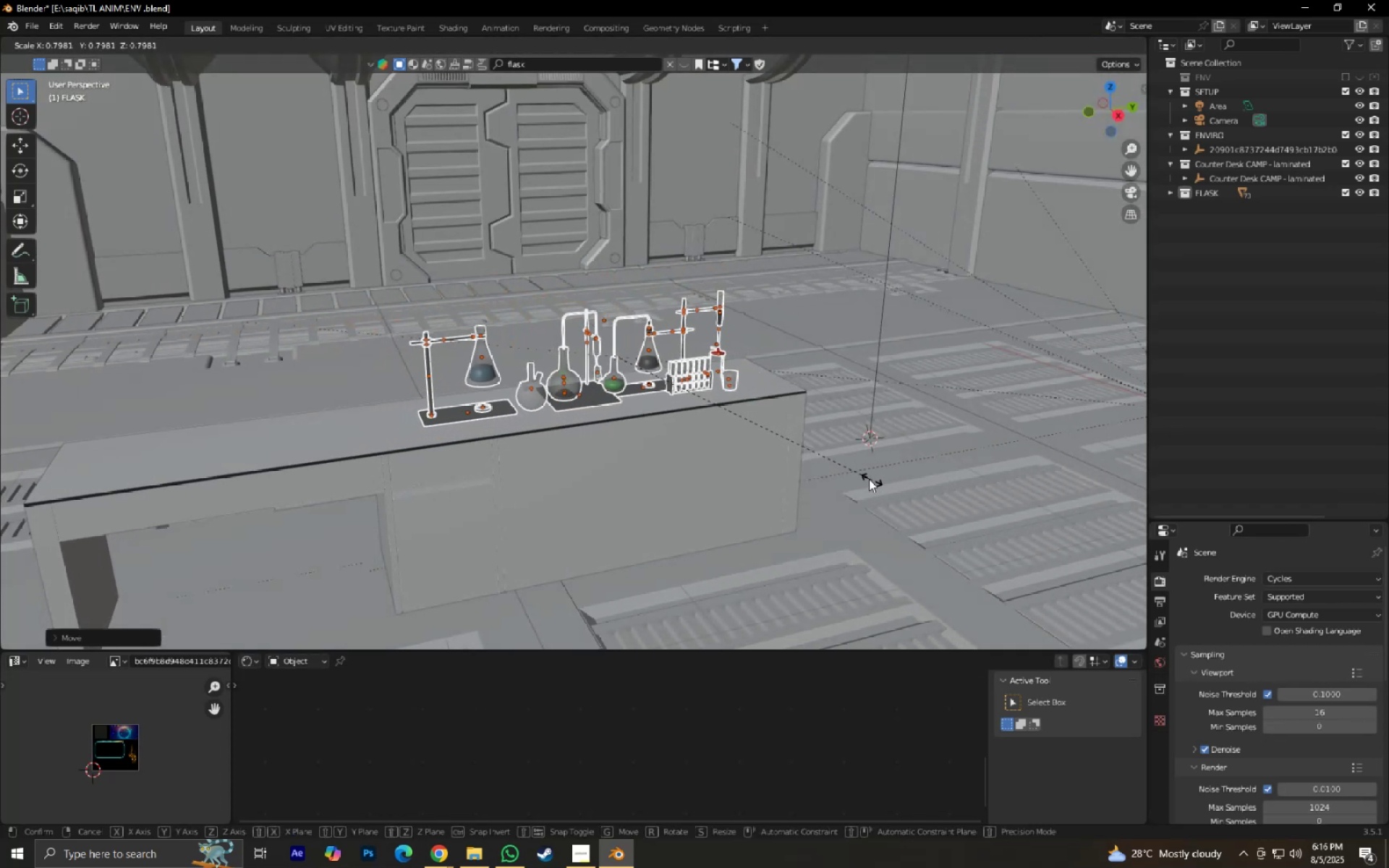 
left_click([861, 476])
 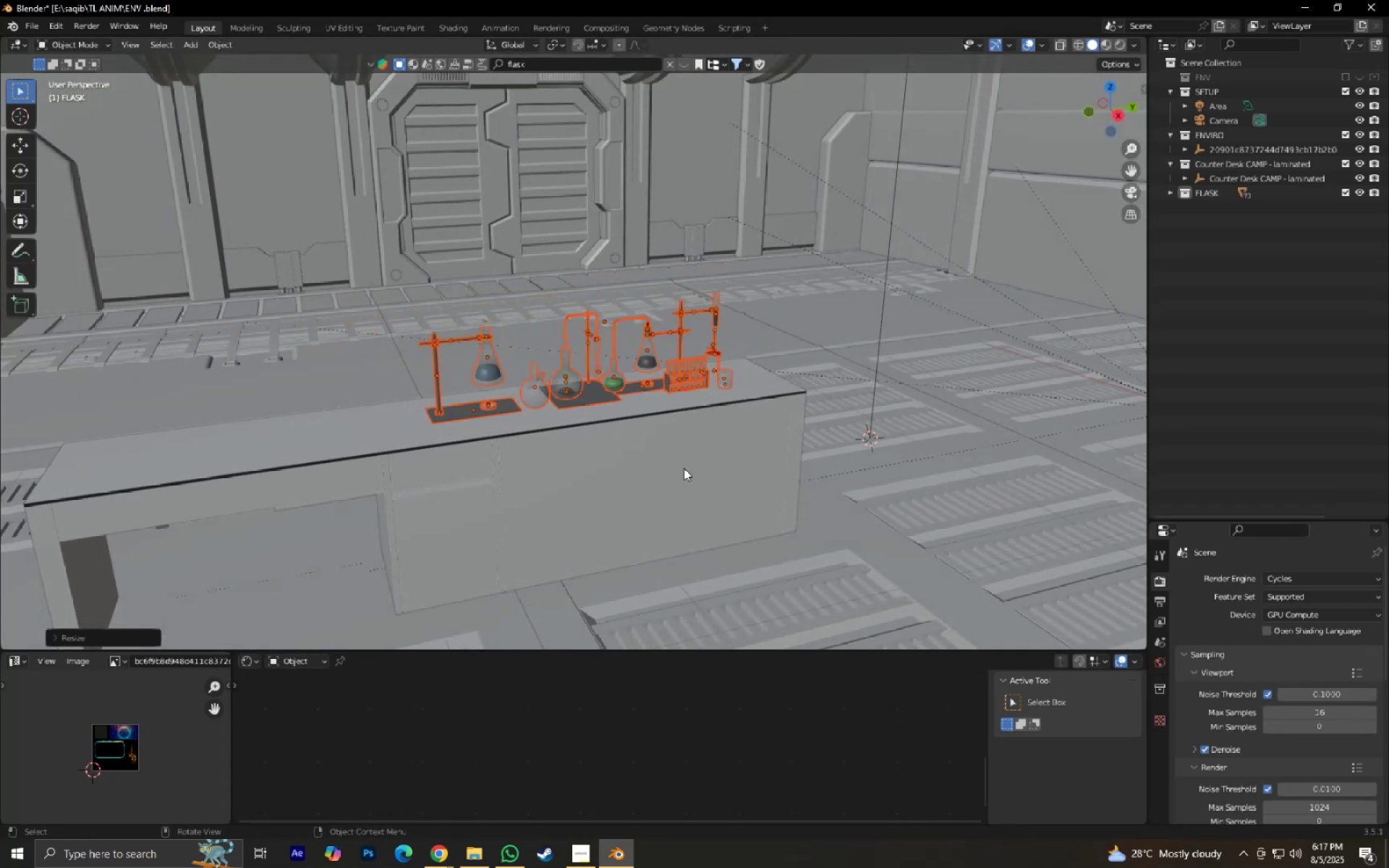 
wait(8.46)
 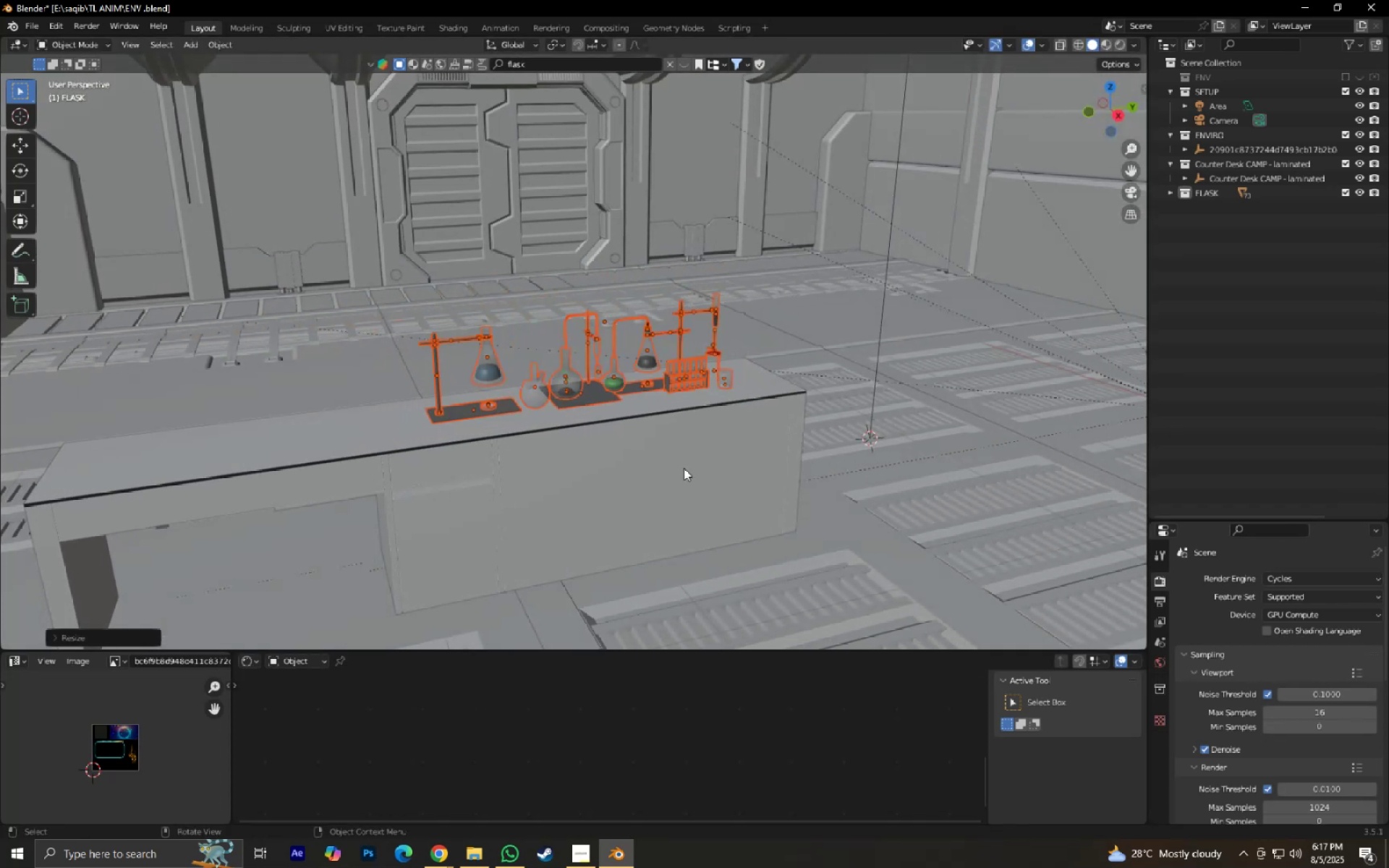 
scroll: coordinate [684, 496], scroll_direction: up, amount: 4.0
 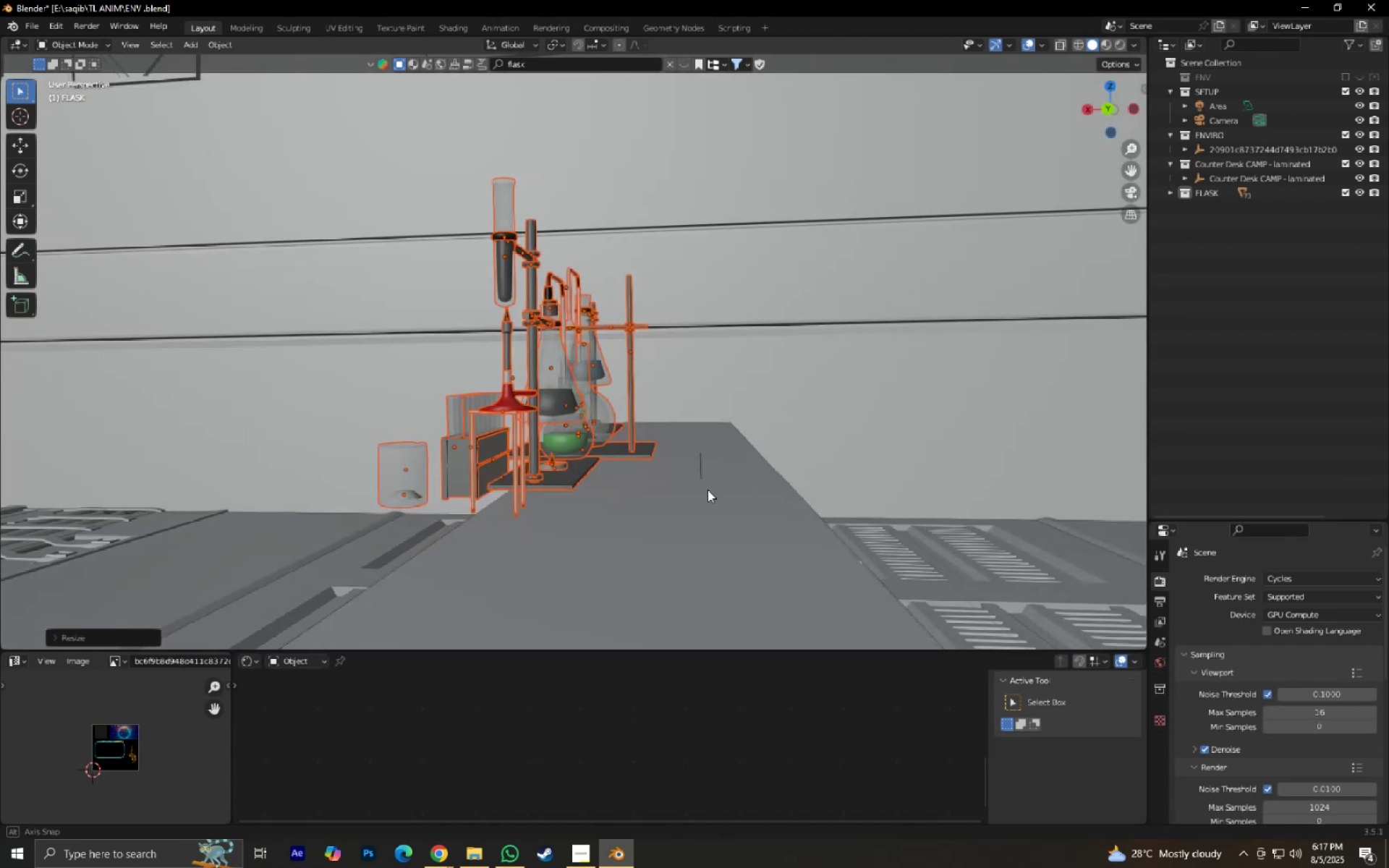 
type(gxgzgz)
 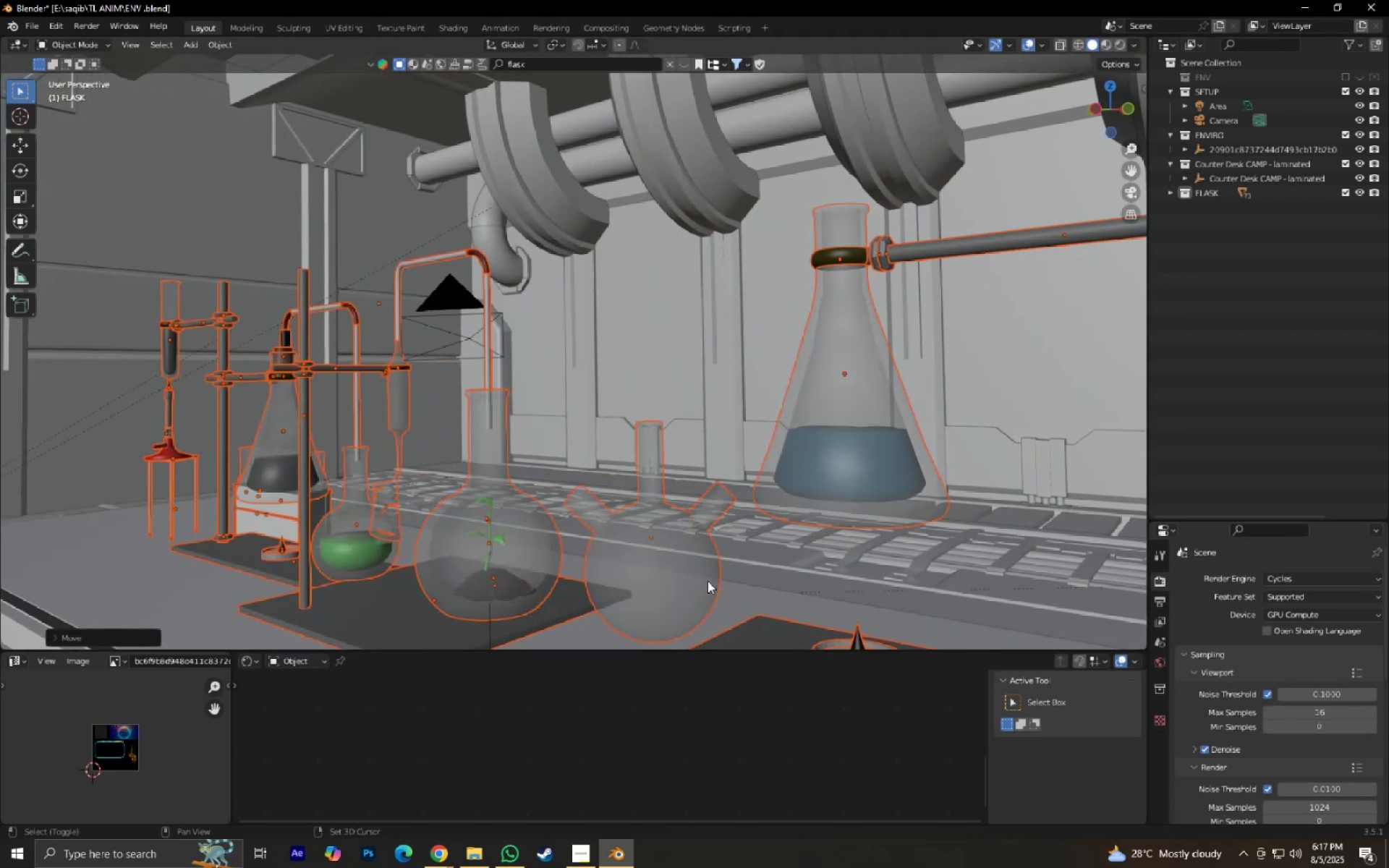 
scroll: coordinate [692, 574], scroll_direction: up, amount: 3.0
 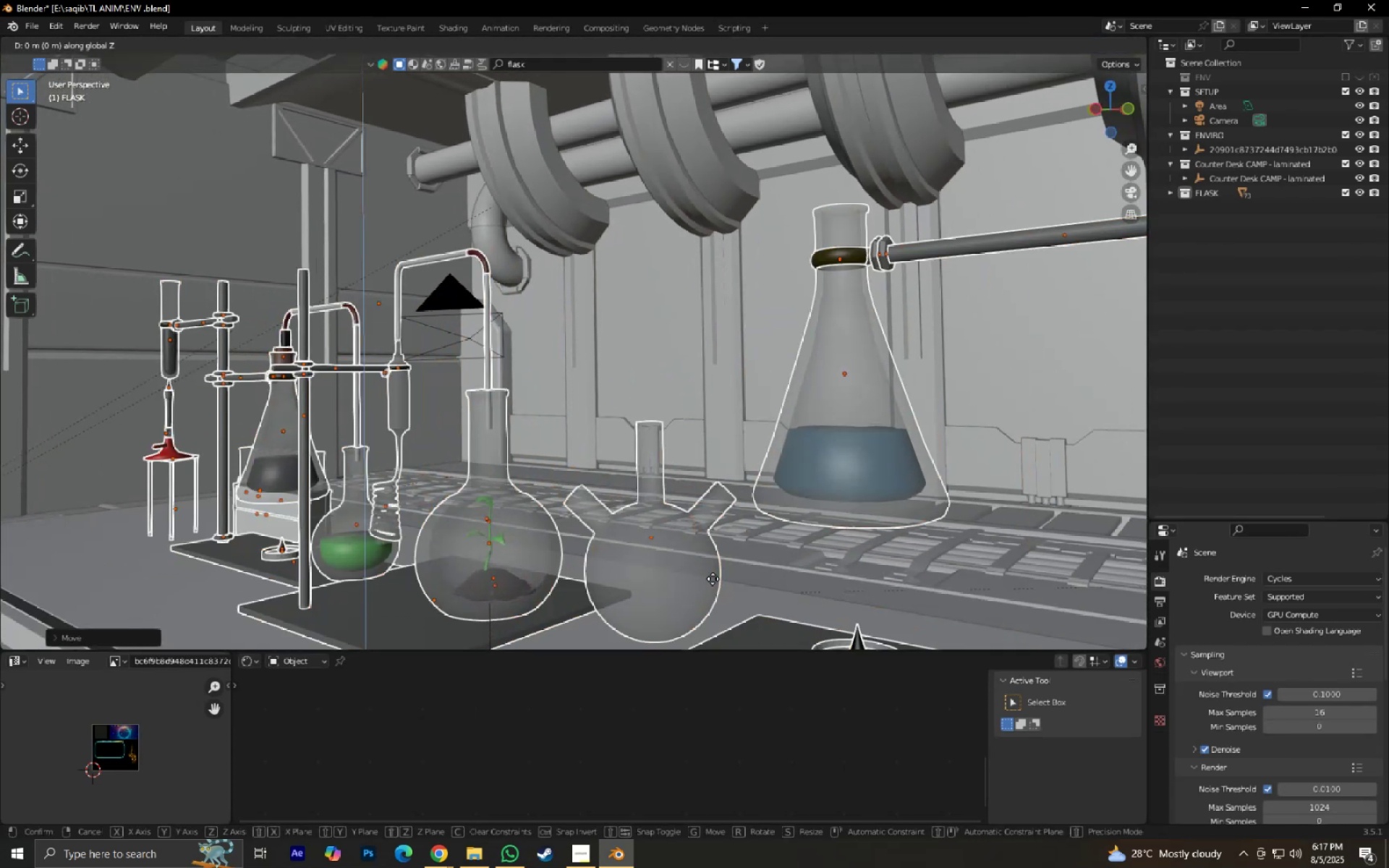 
right_click([713, 579])
 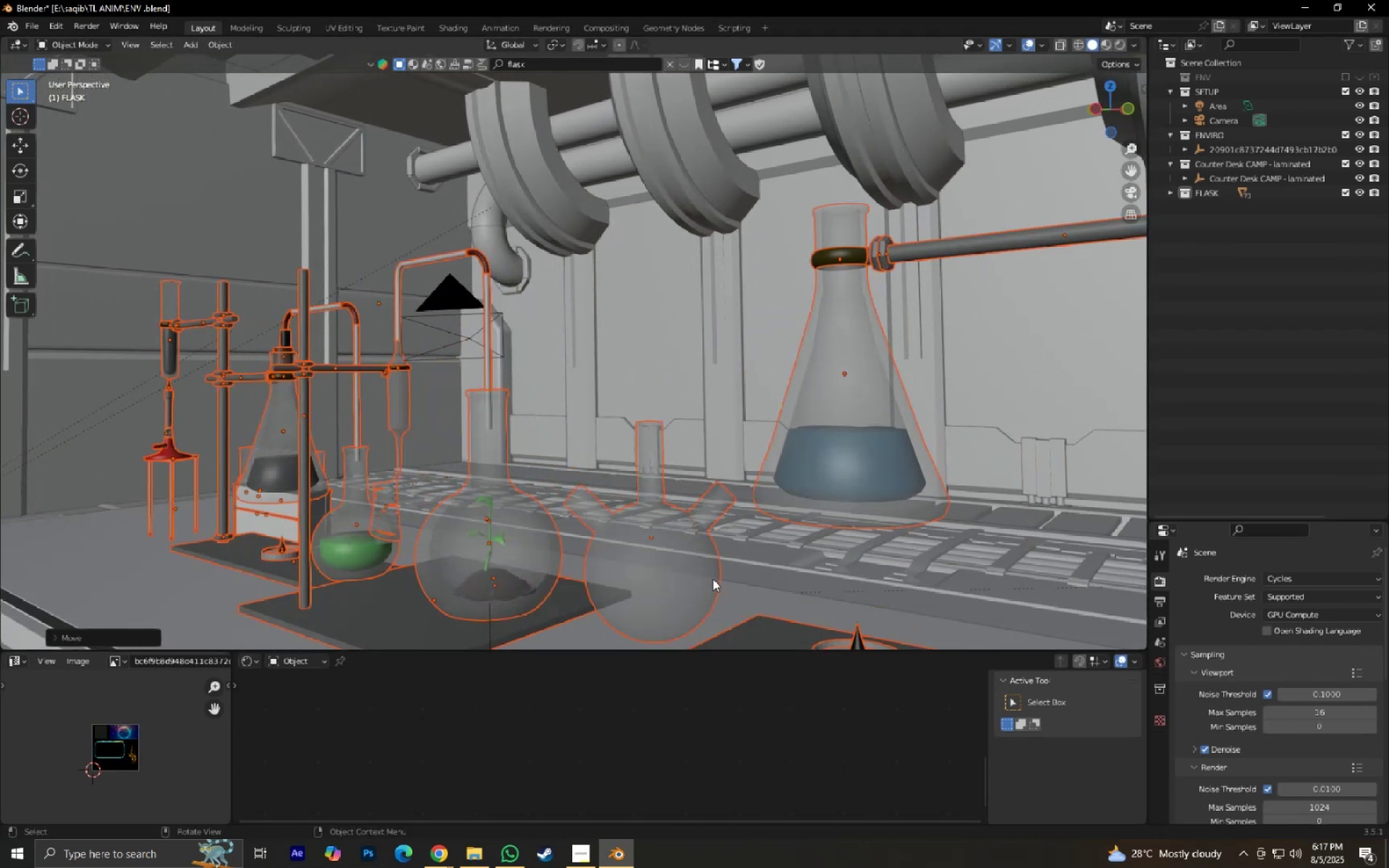 
type(gz)
 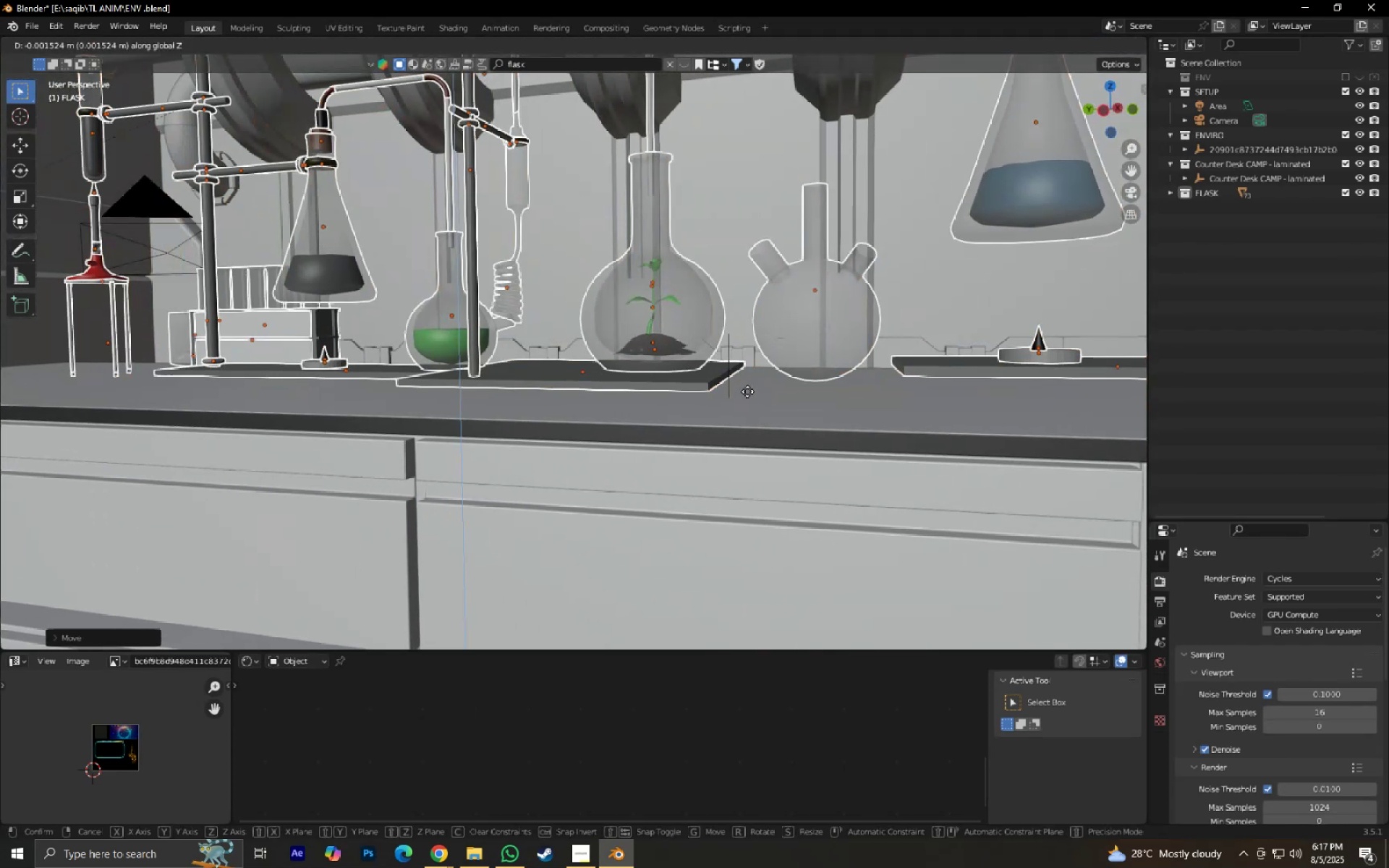 
hold_key(key=ShiftLeft, duration=1.53)
 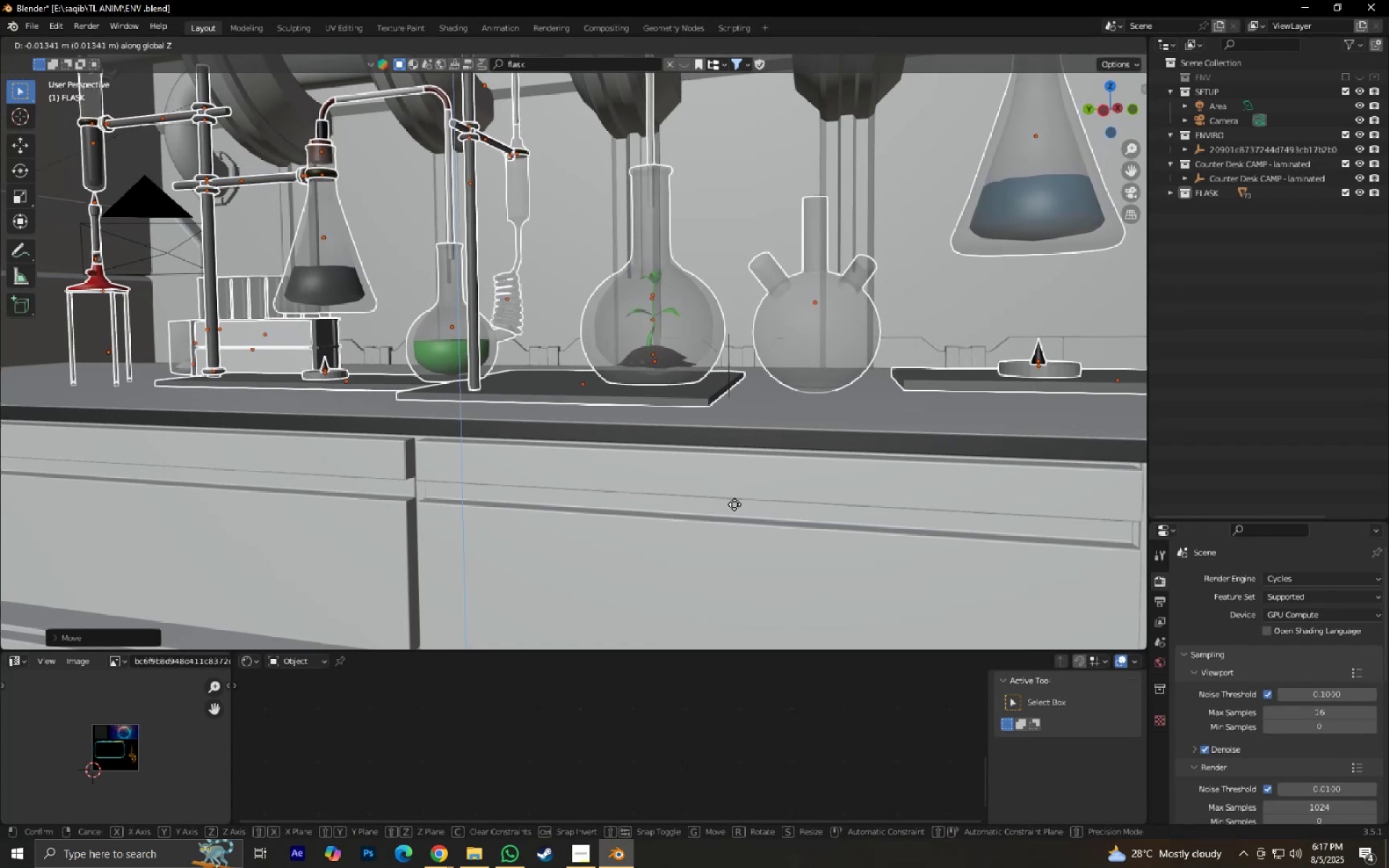 
hold_key(key=ShiftLeft, duration=0.84)
left_click([734, 505])
 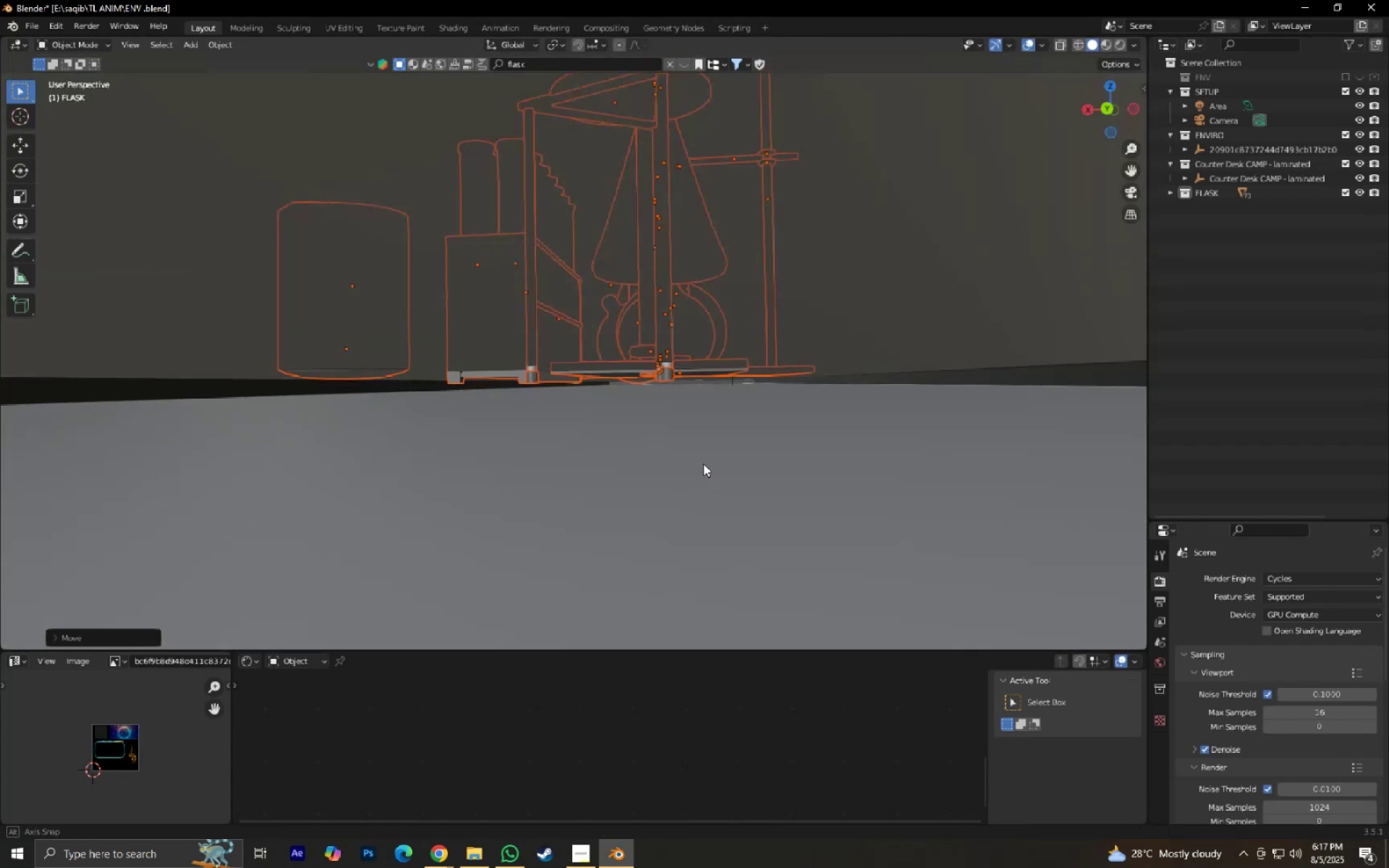 
scroll: coordinate [704, 463], scroll_direction: up, amount: 1.0
 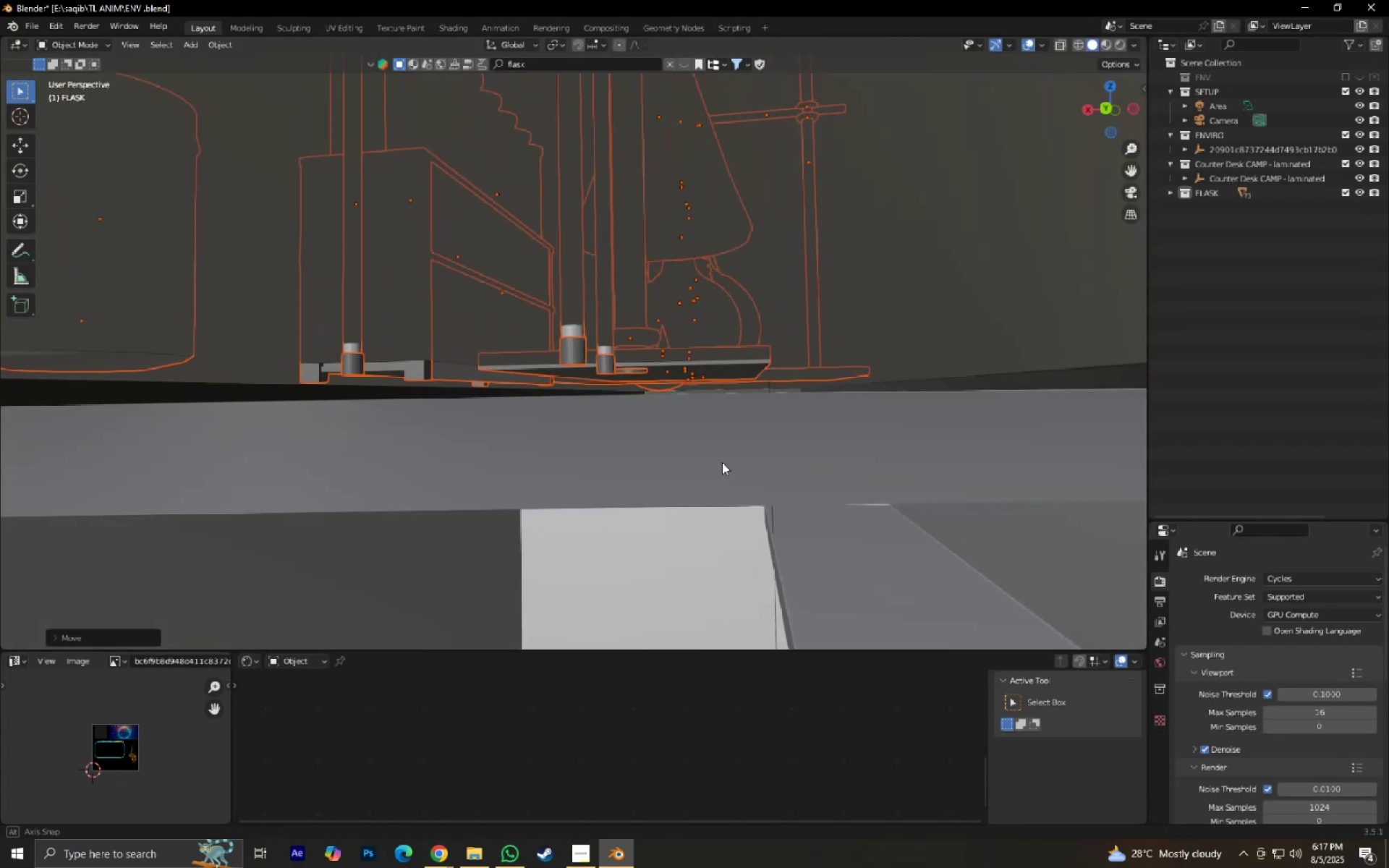 
type(gz)
 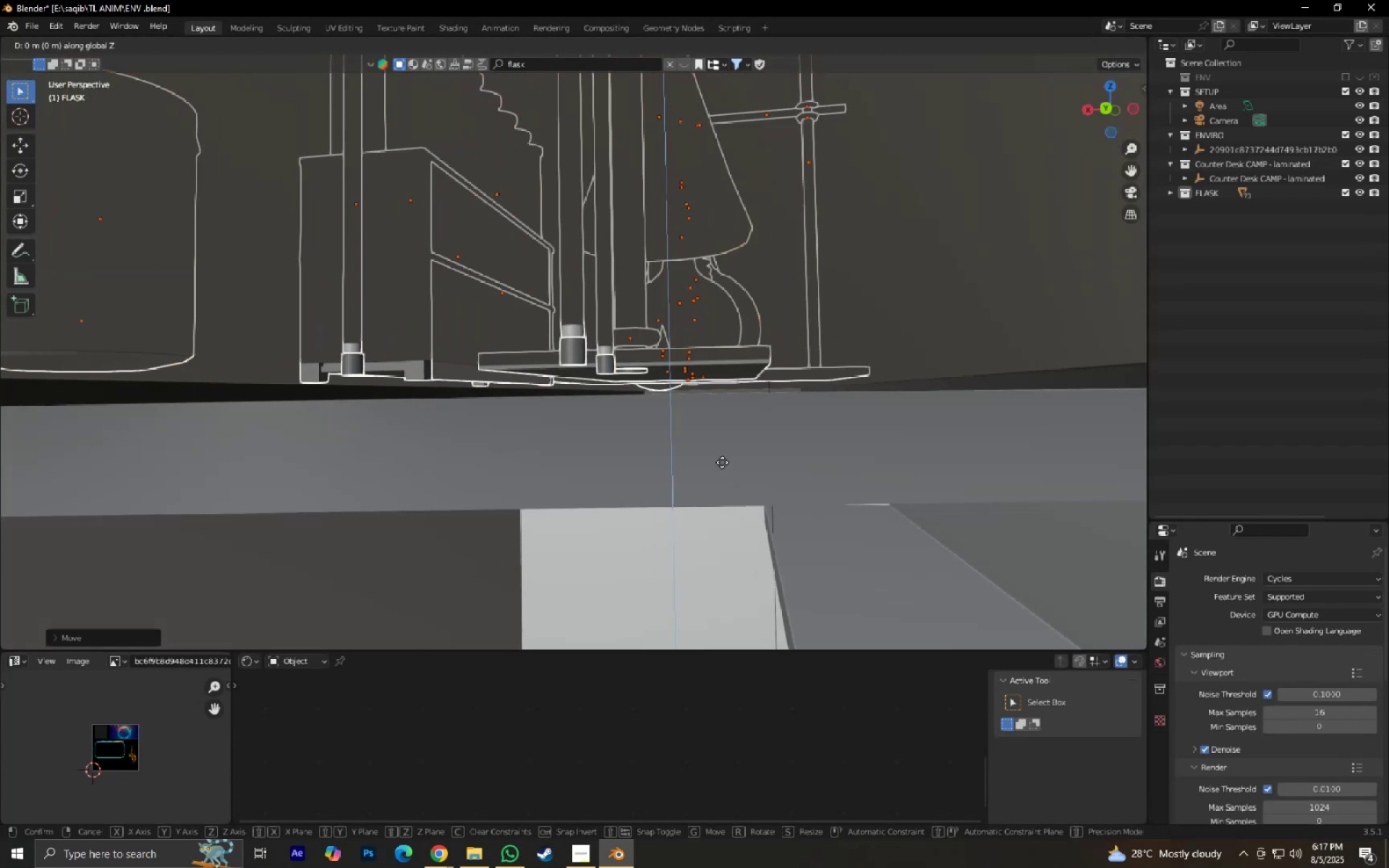 
hold_key(key=ShiftLeft, duration=1.35)
right_click([740, 417])
 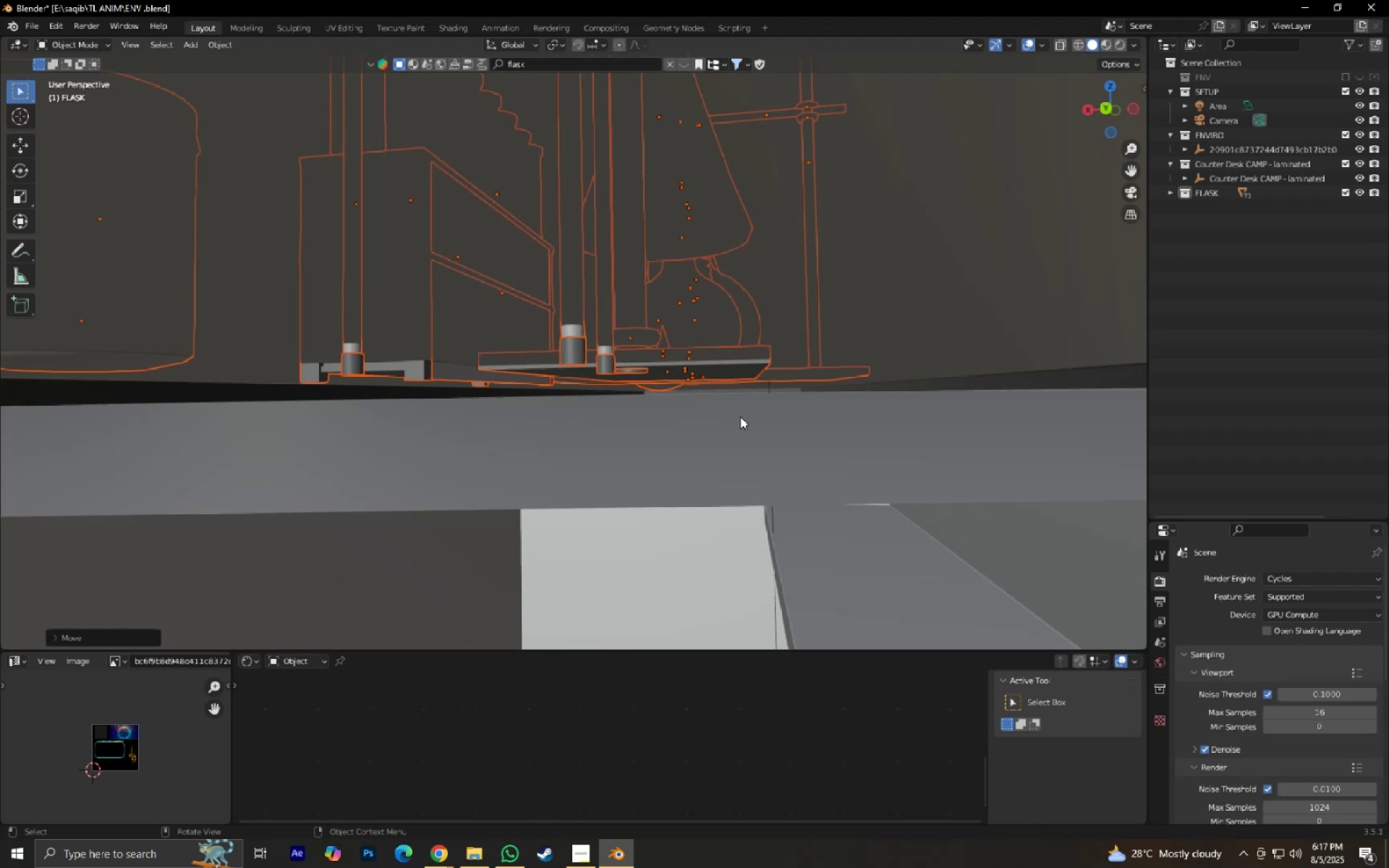 
wait(14.07)
 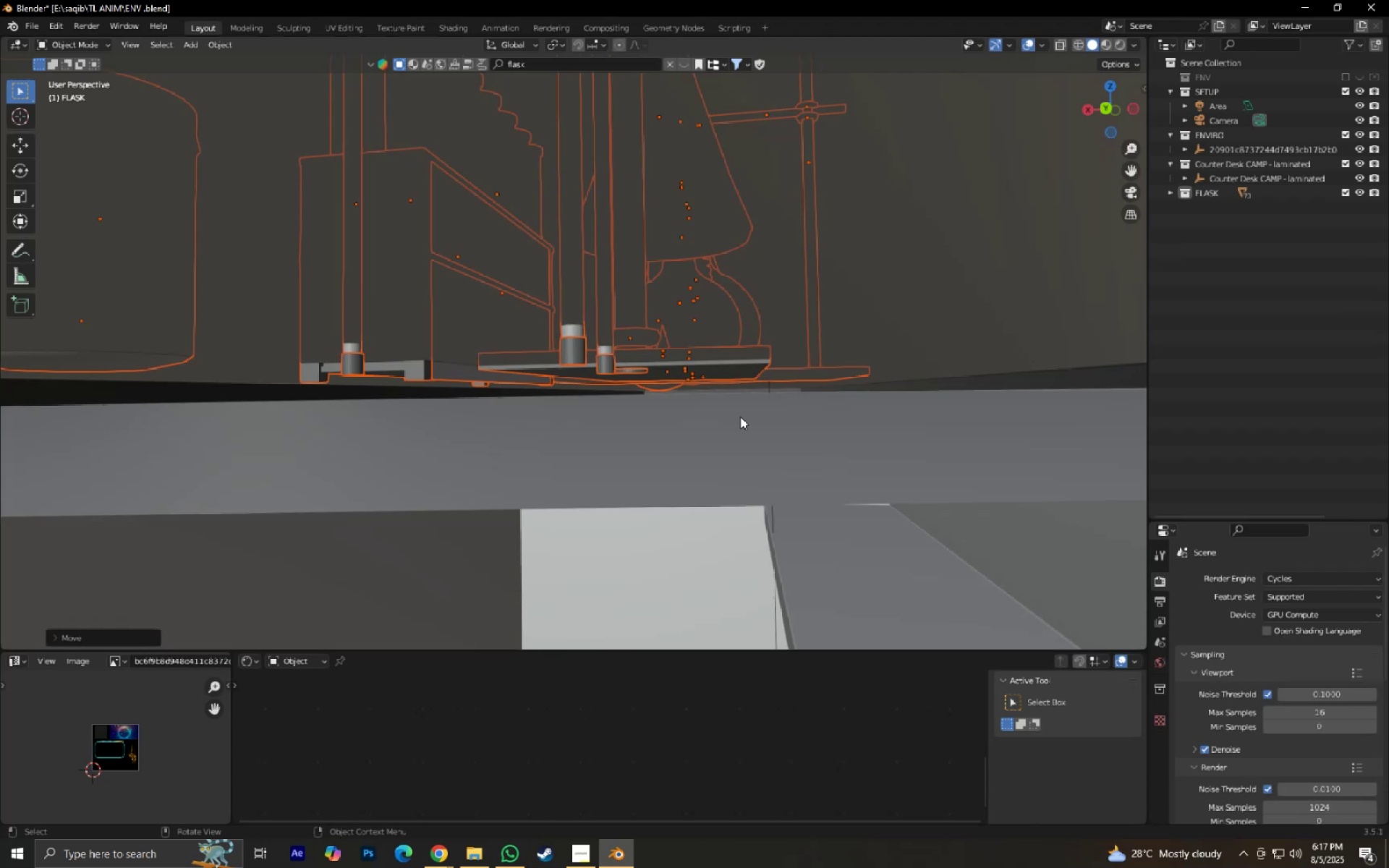 
hold_key(key=ShiftLeft, duration=0.41)
 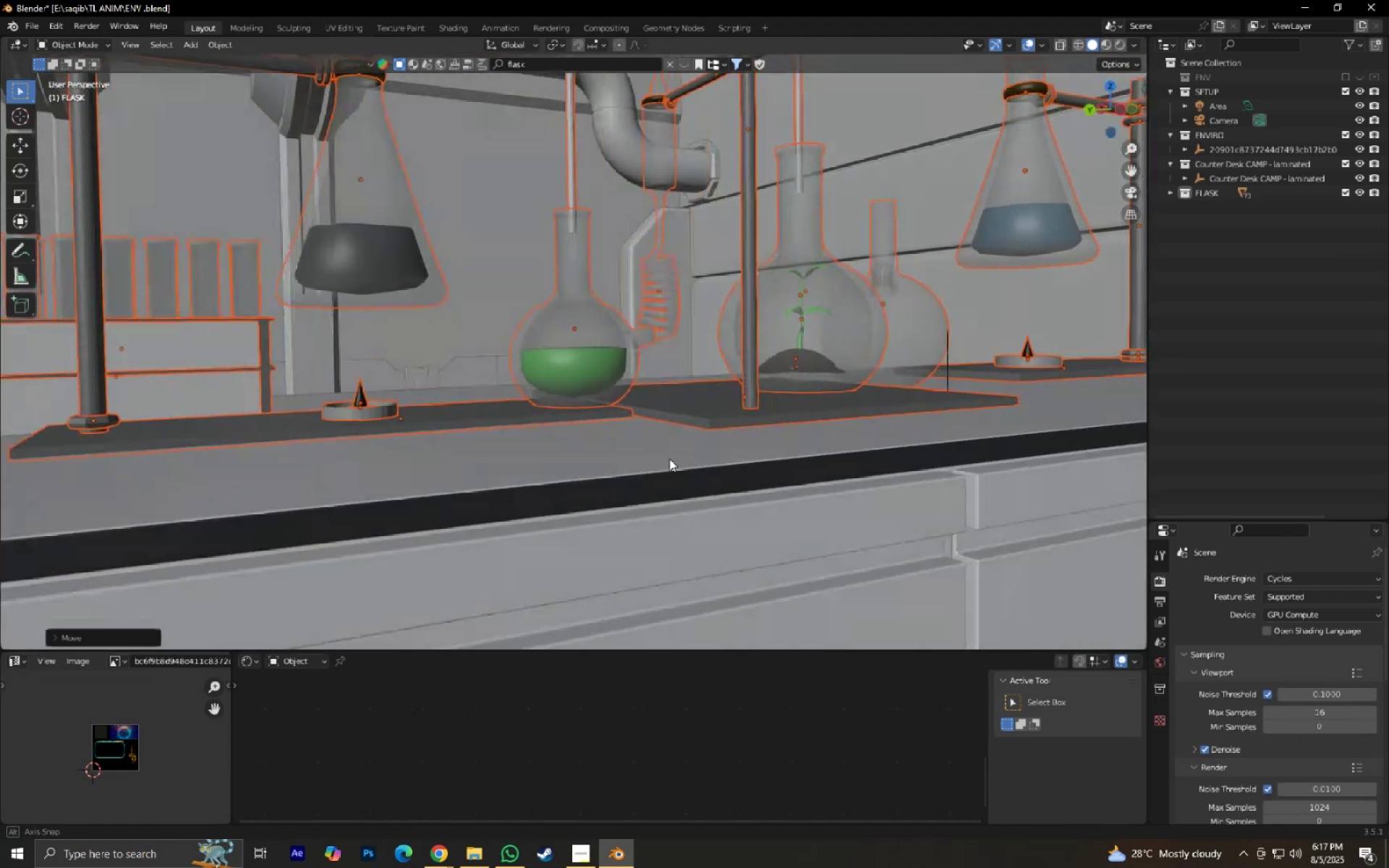 
type(gz)
 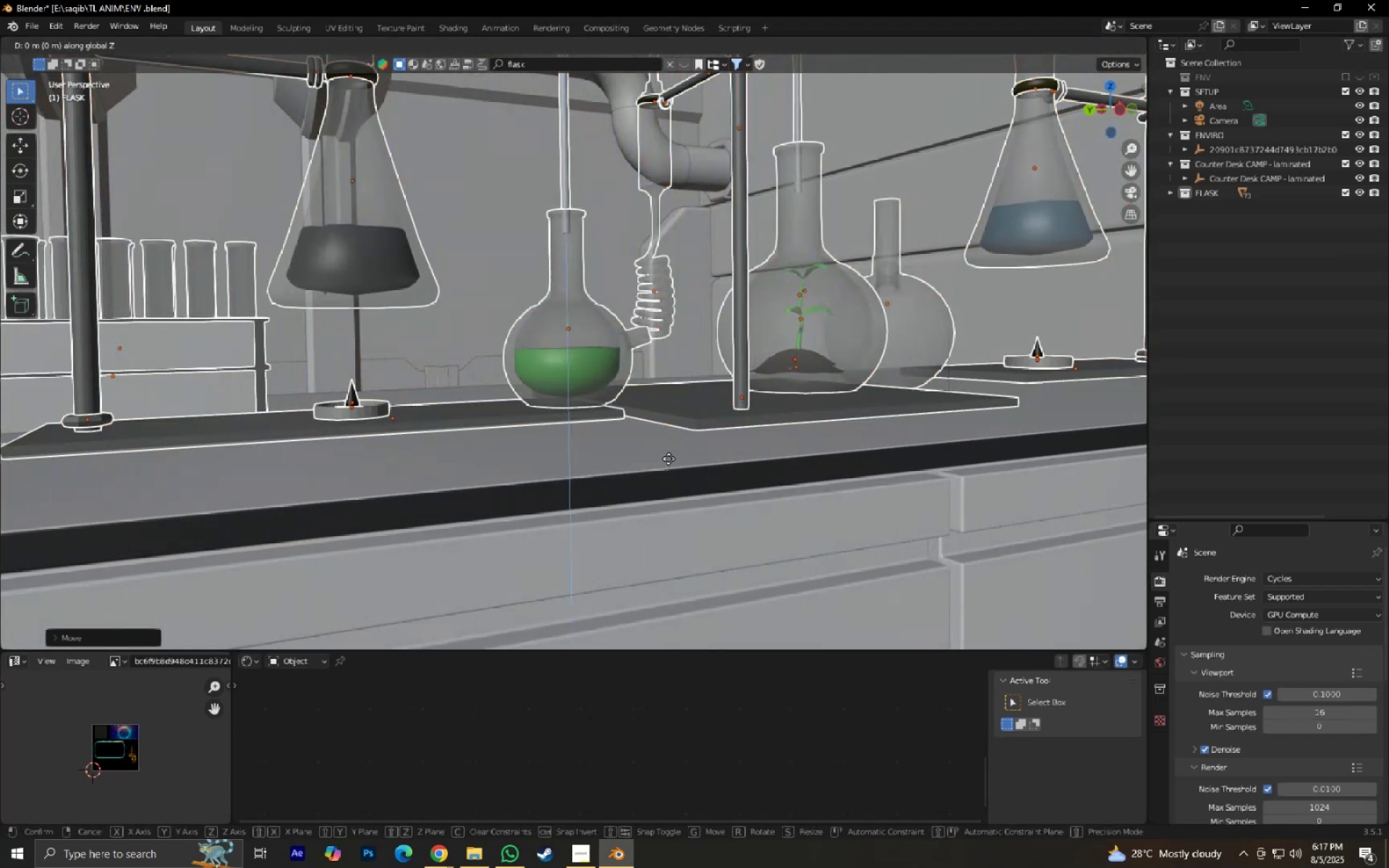 
hold_key(key=ShiftLeft, duration=0.43)
 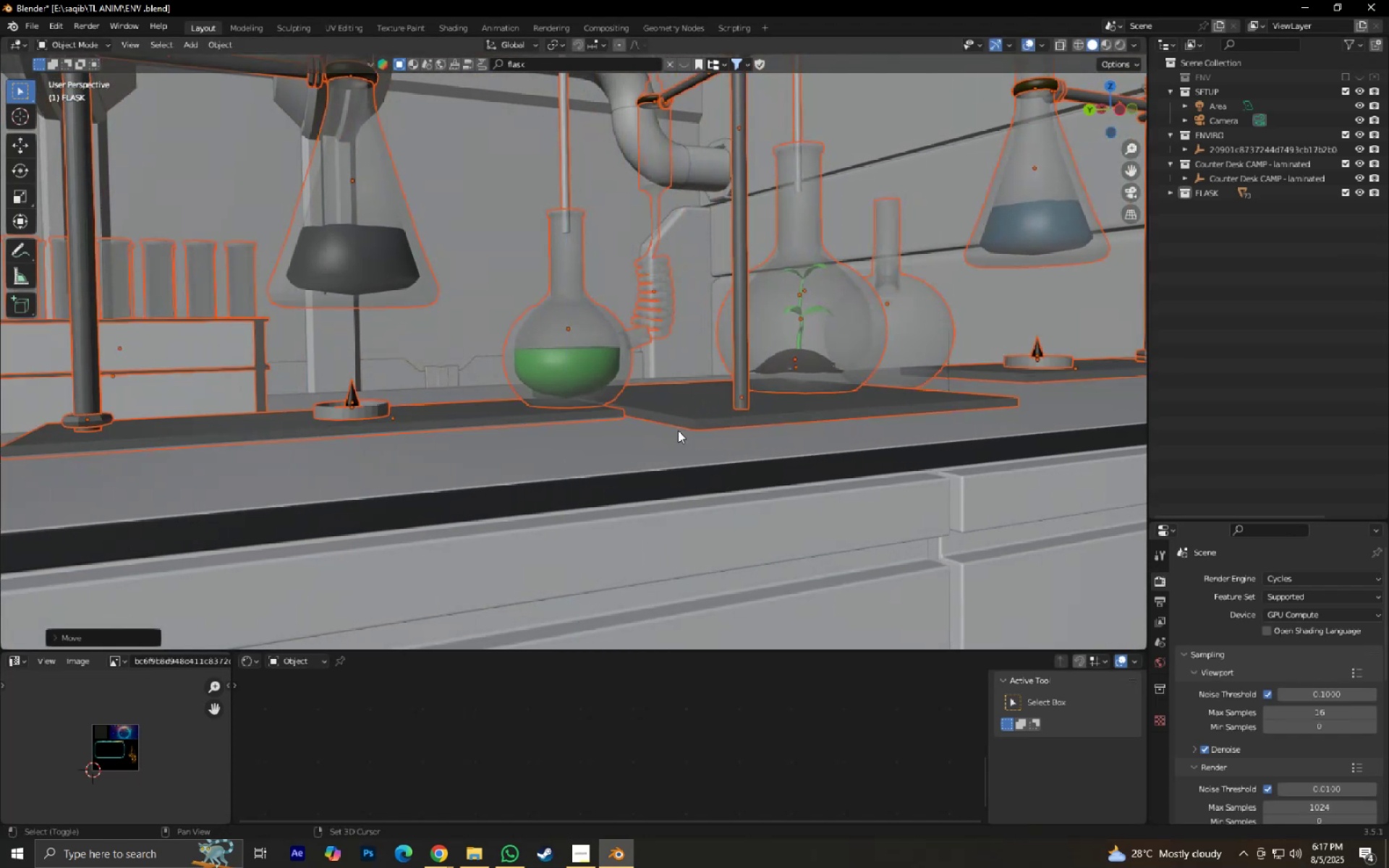 
right_click([678, 430])
 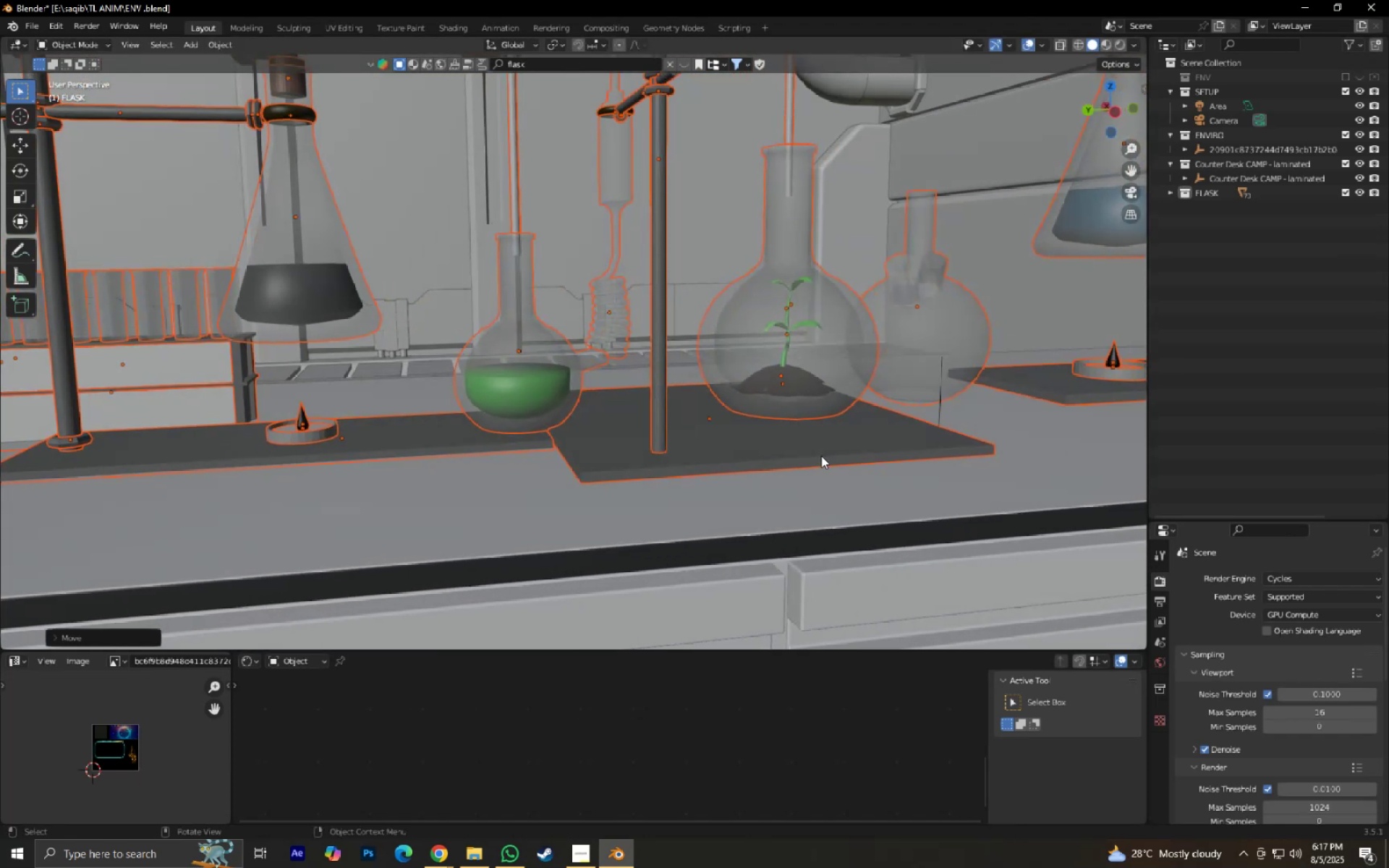 
key(Numpad0)
 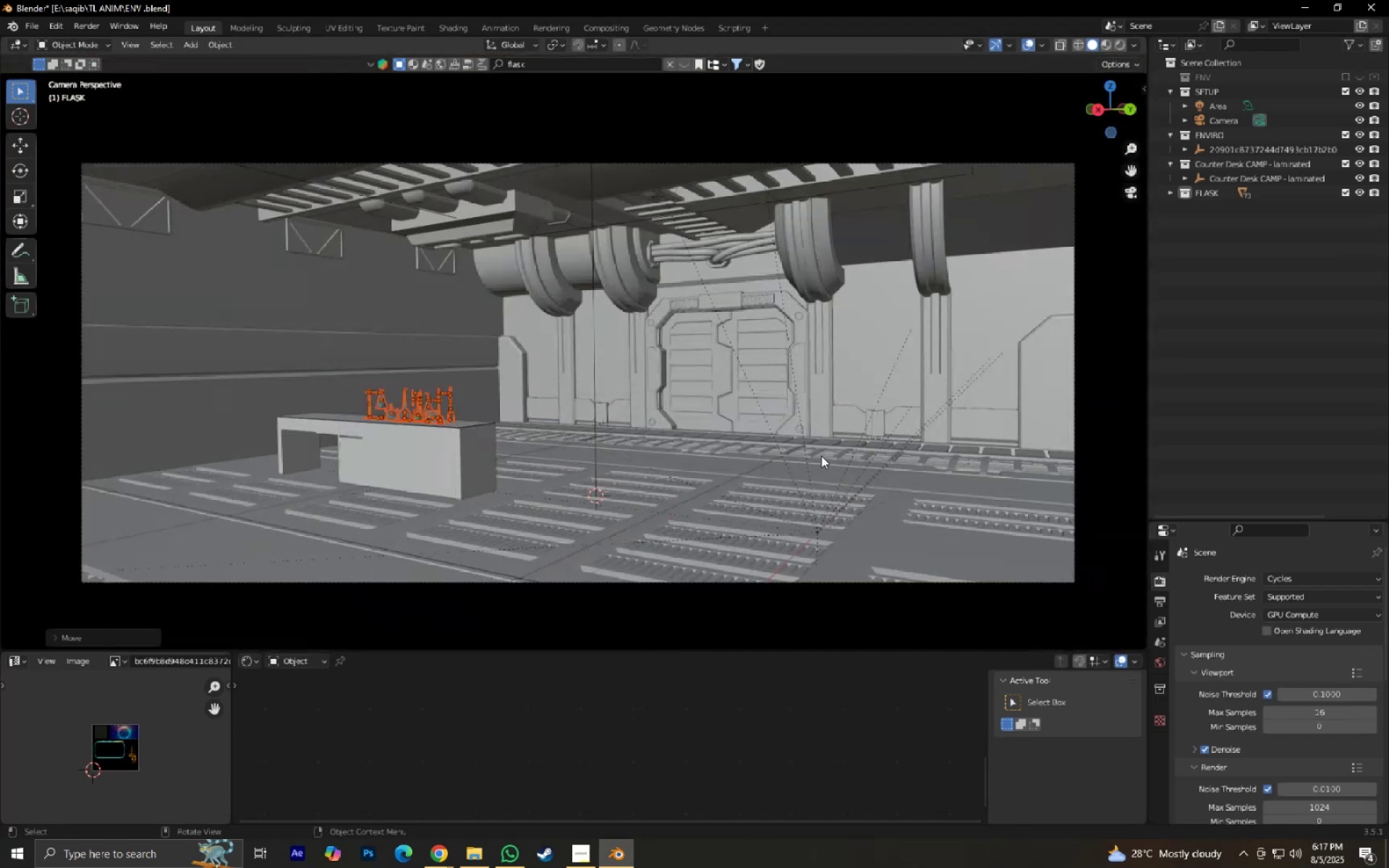 
key(Numpad0)
 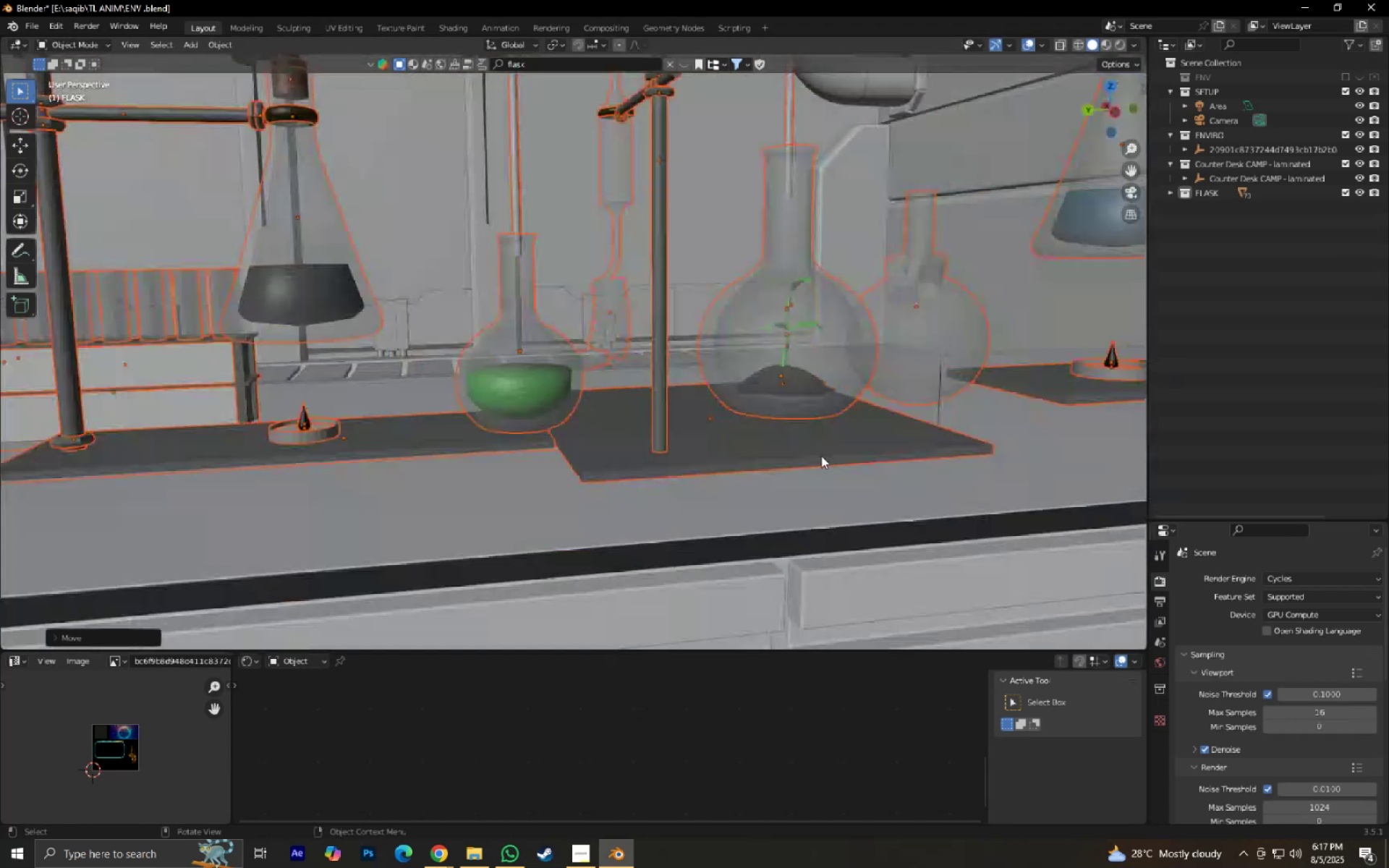 
key(Numpad0)
 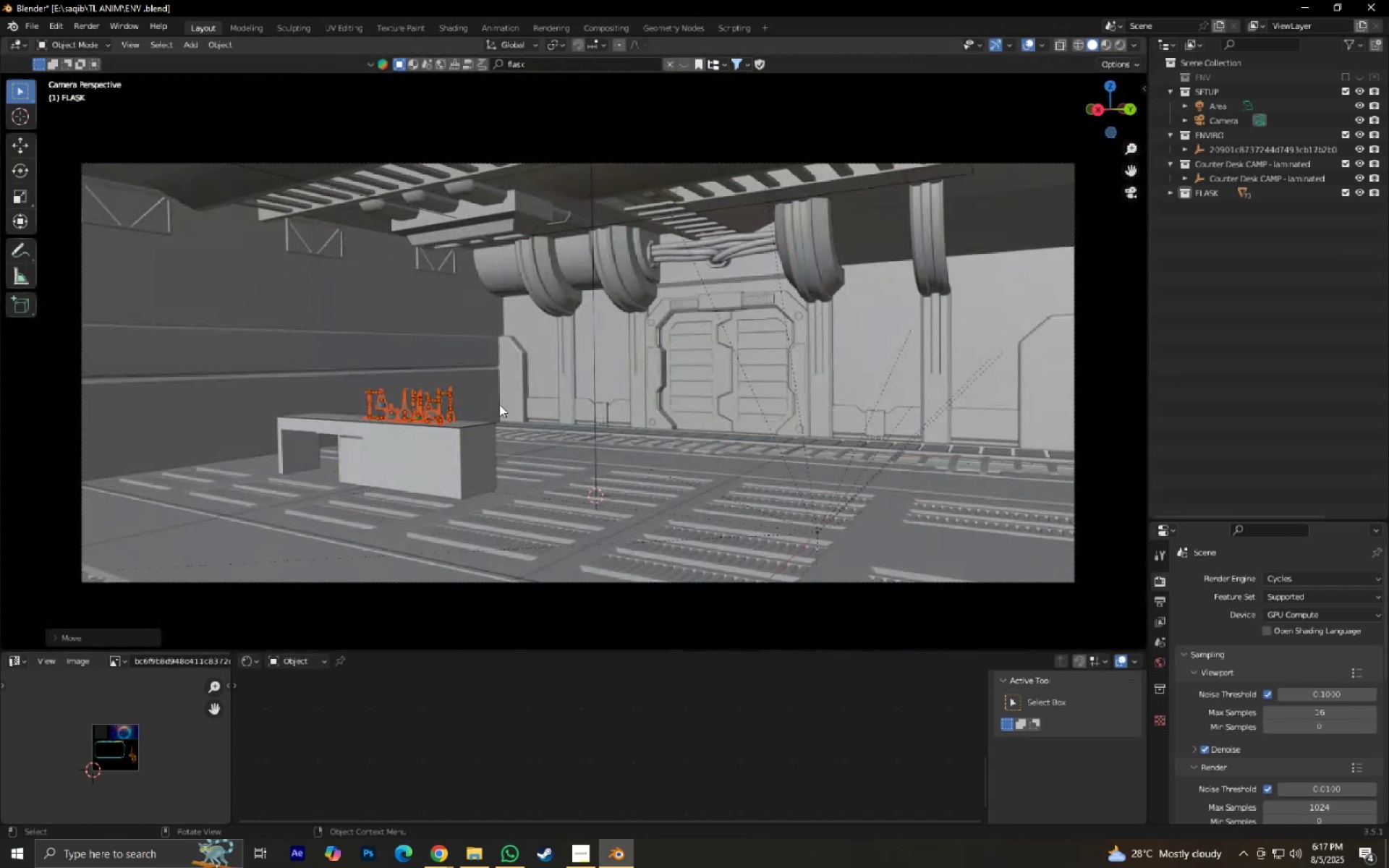 
scroll: coordinate [504, 463], scroll_direction: up, amount: 6.0
 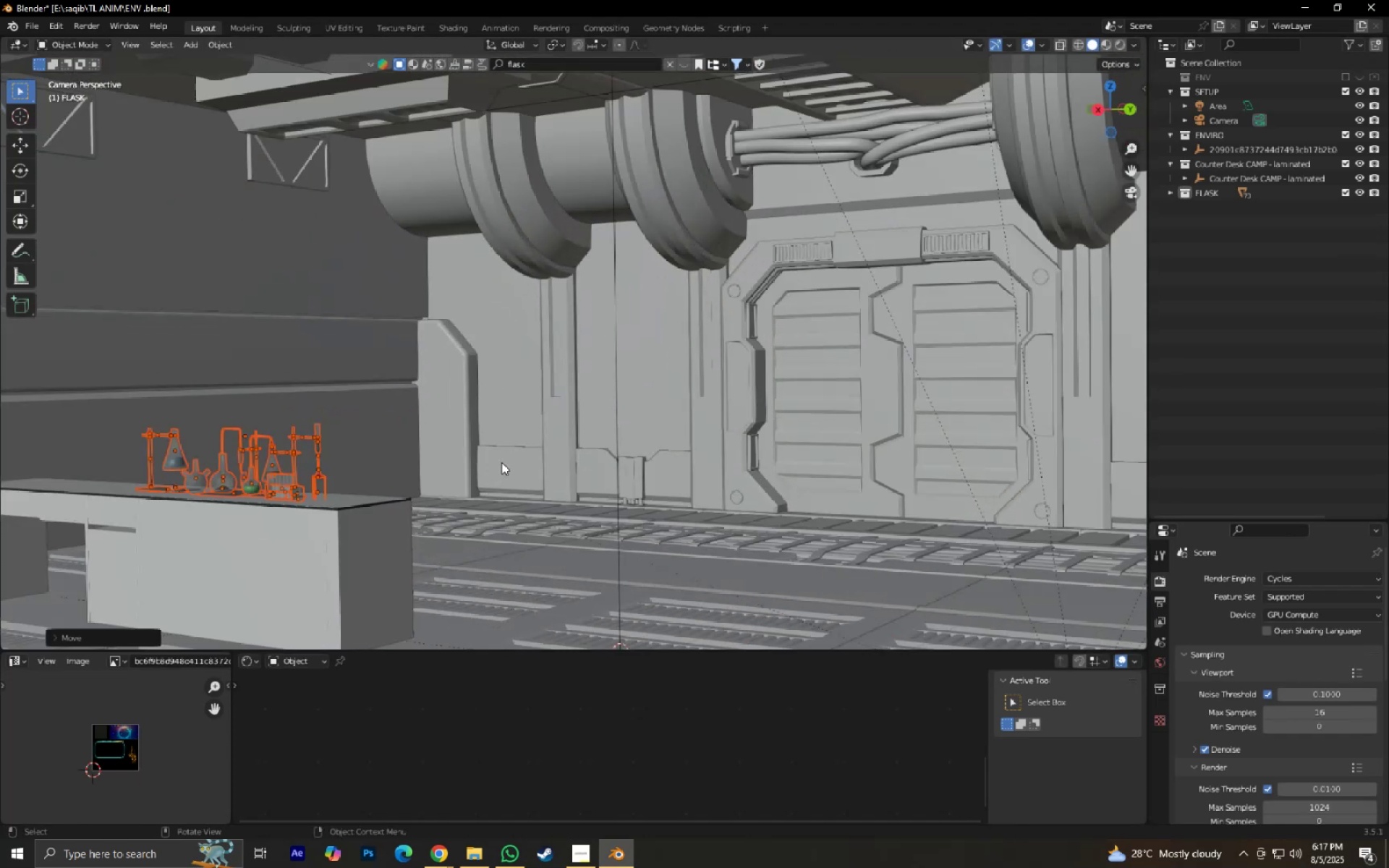 
hold_key(key=ShiftLeft, duration=0.41)
 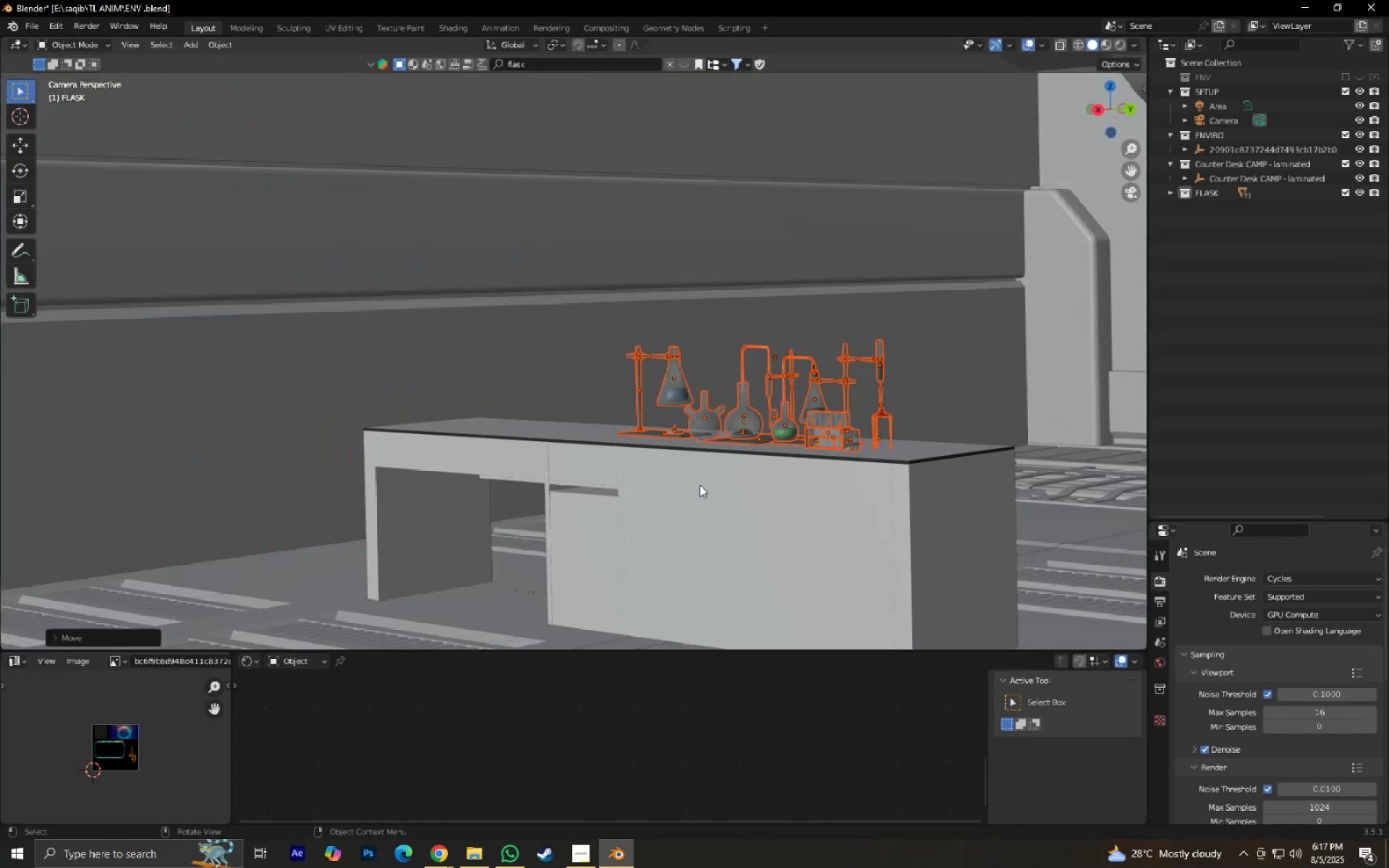 
scroll: coordinate [572, 503], scroll_direction: up, amount: 3.0
 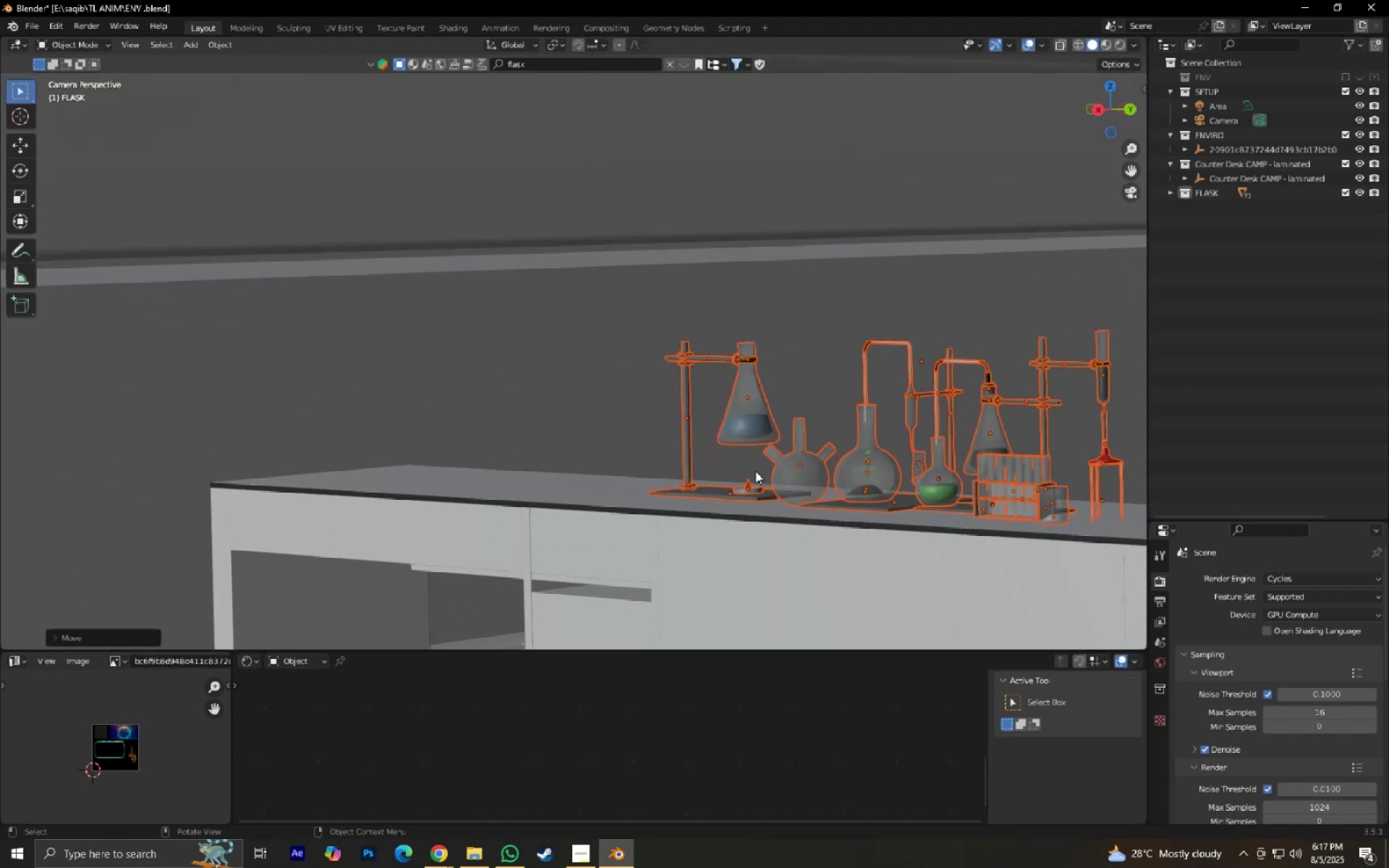 
hold_key(key=ShiftLeft, duration=0.38)
 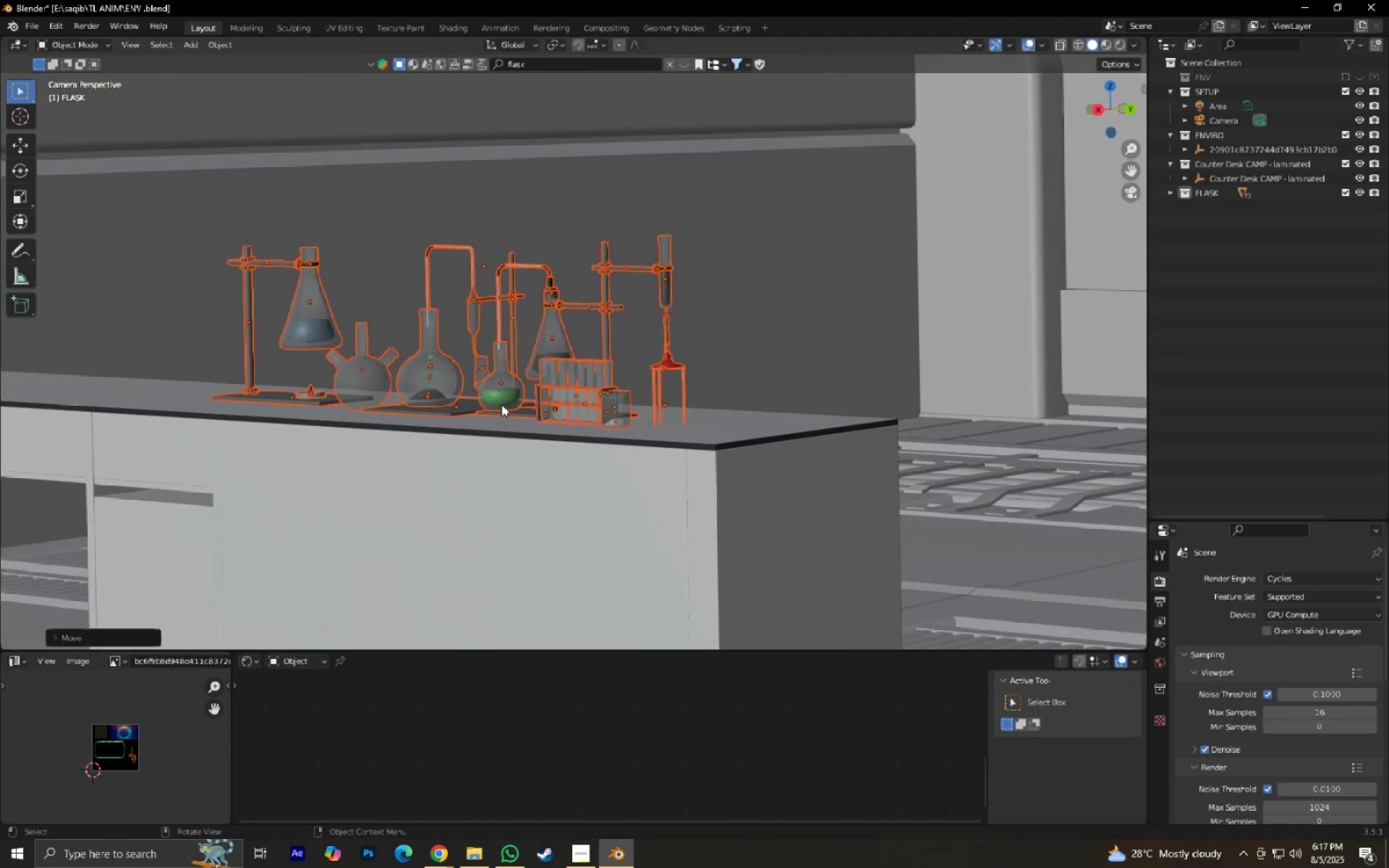 
scroll: coordinate [504, 410], scroll_direction: down, amount: 3.0
 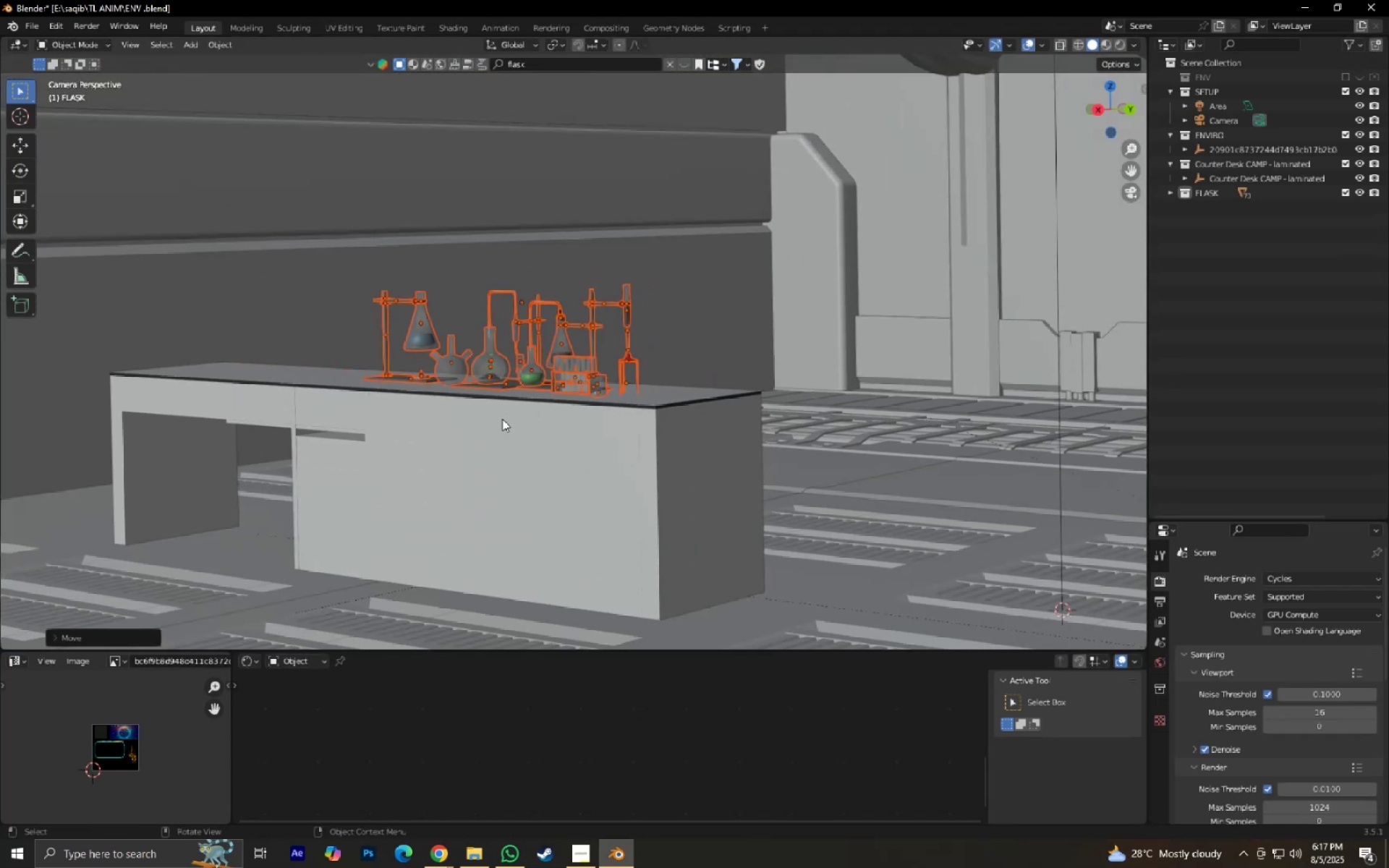 
type(gxy)
 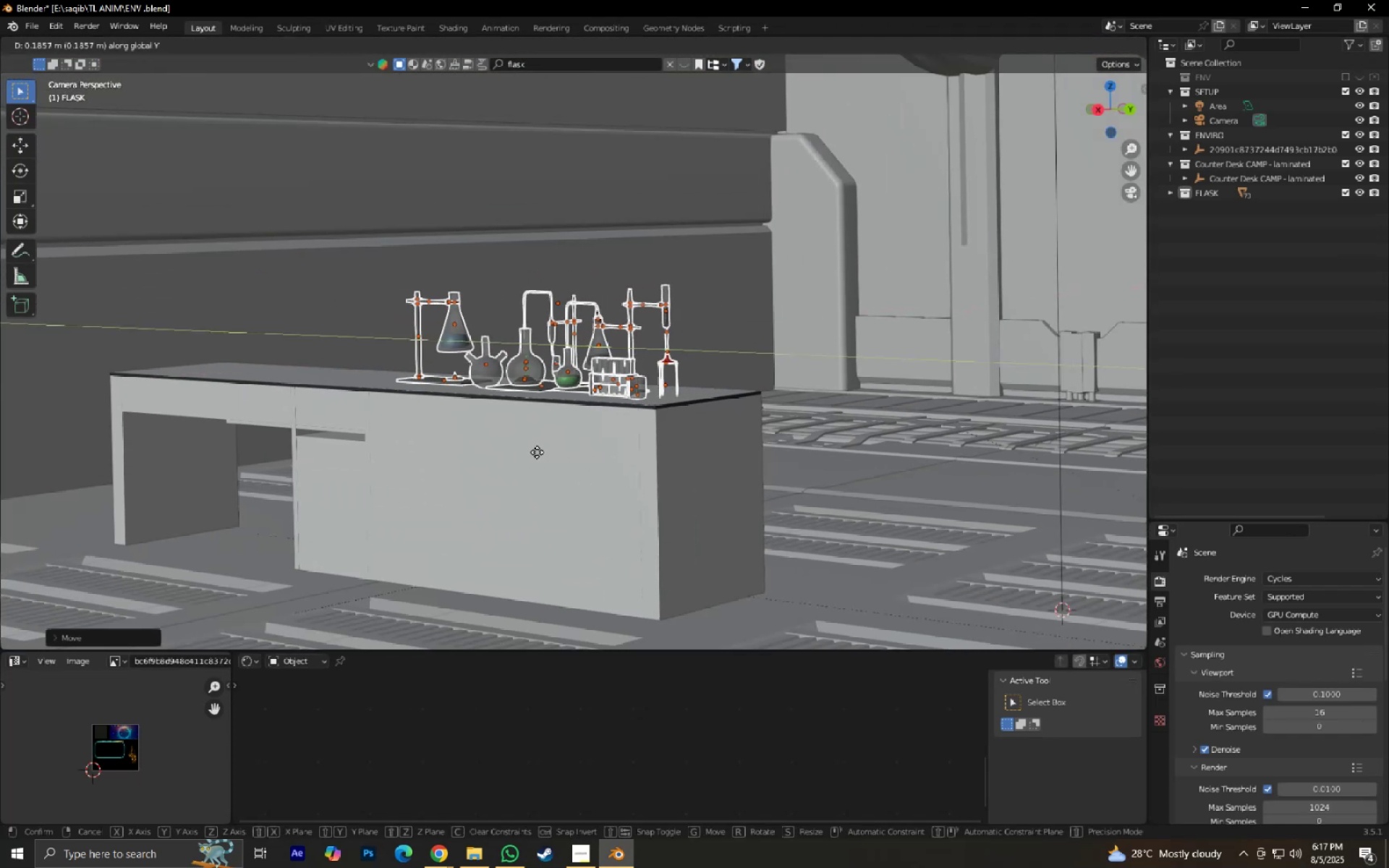 
left_click([532, 451])
 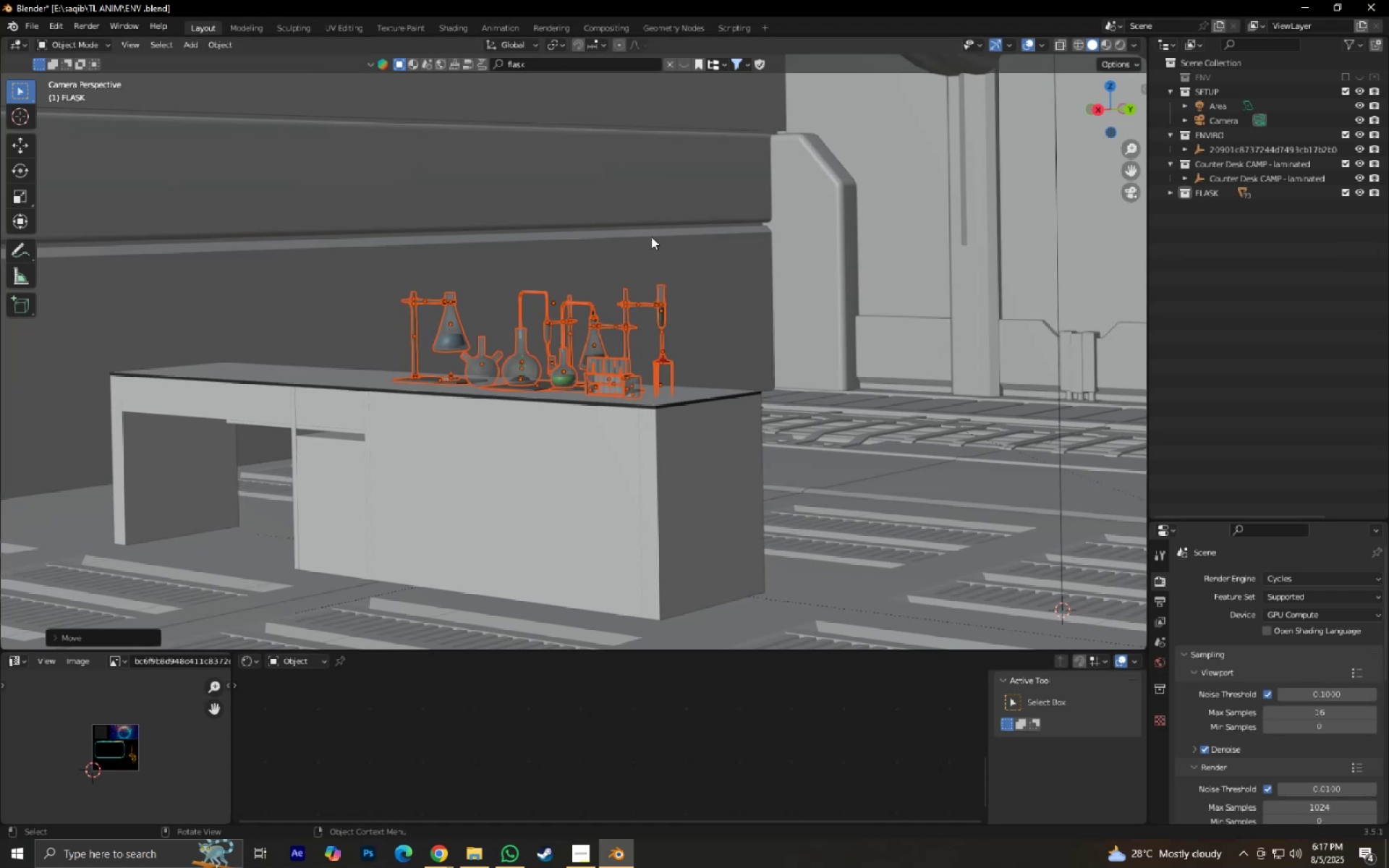 
hold_key(key=ShiftLeft, duration=0.77)
 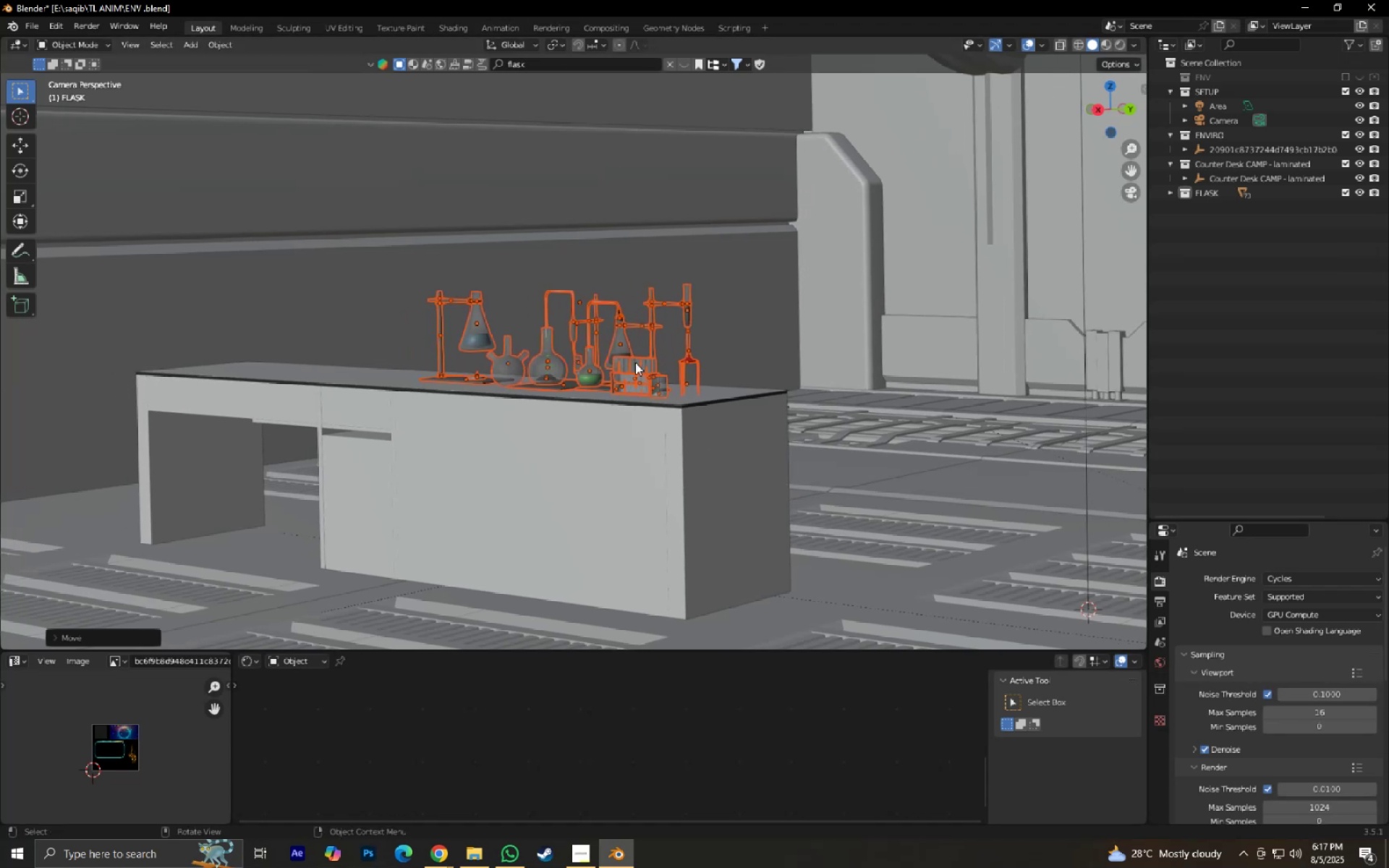 
scroll: coordinate [641, 367], scroll_direction: up, amount: 2.0
 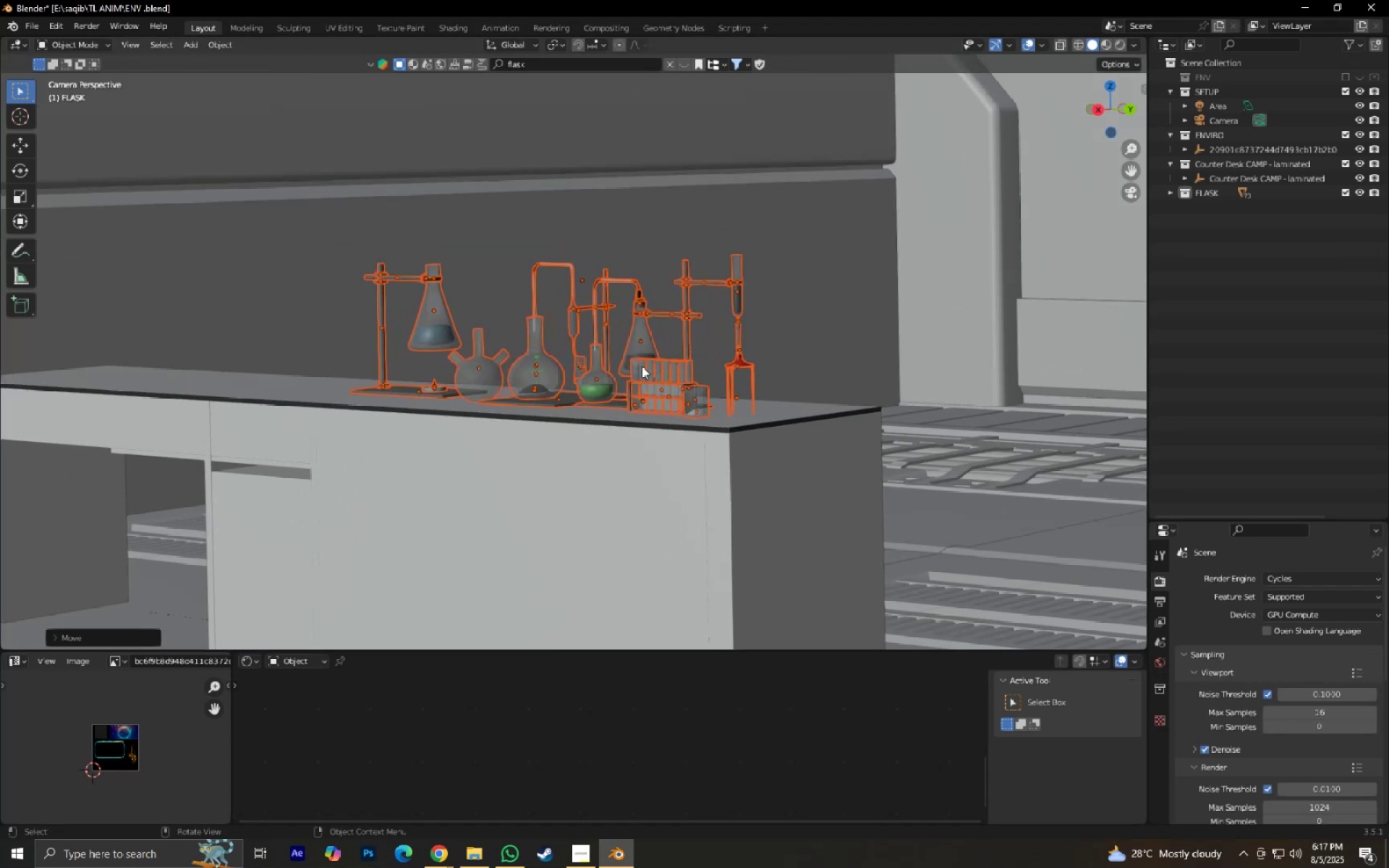 
type(gxy)
 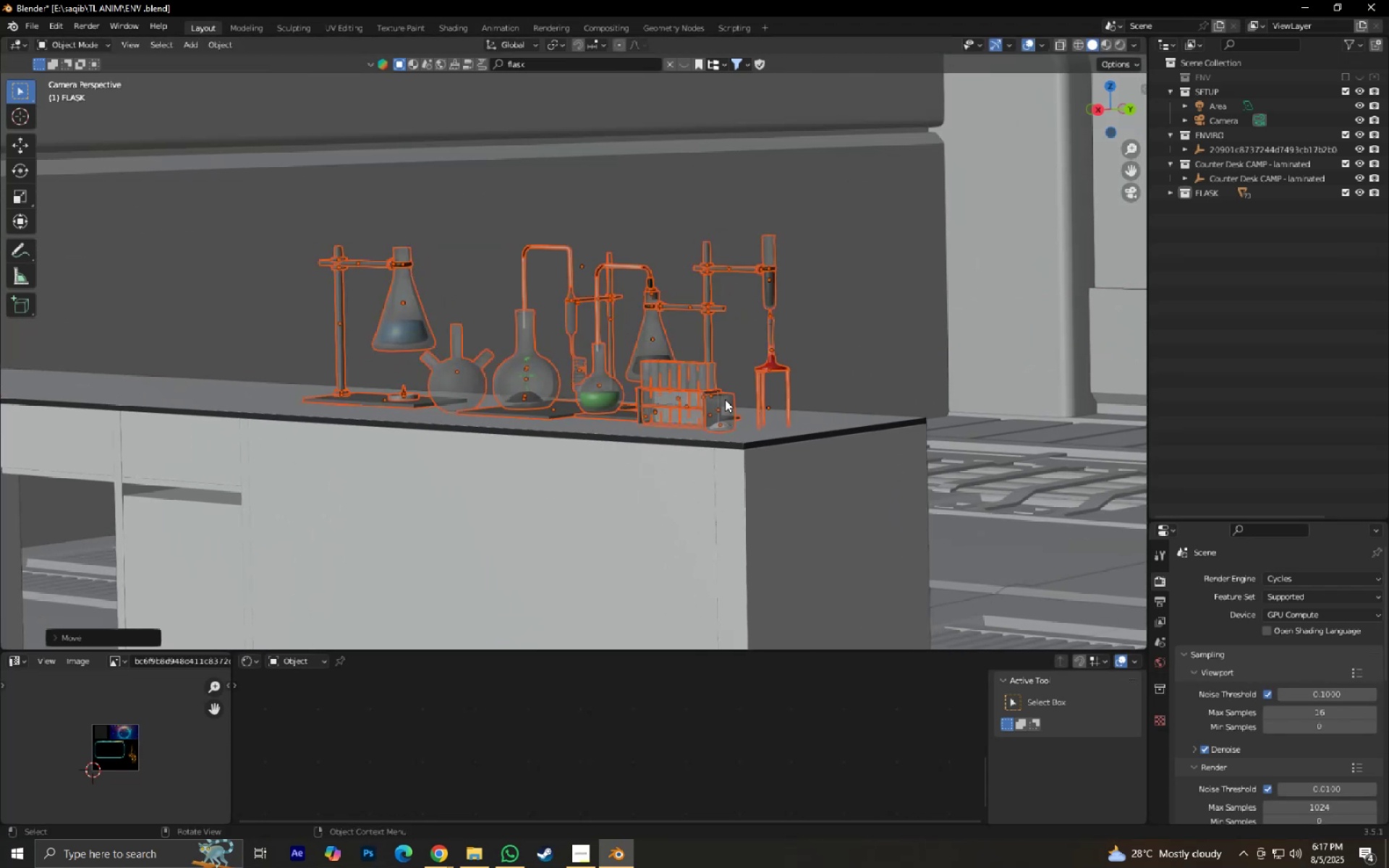 
scroll: coordinate [710, 400], scroll_direction: up, amount: 1.0
 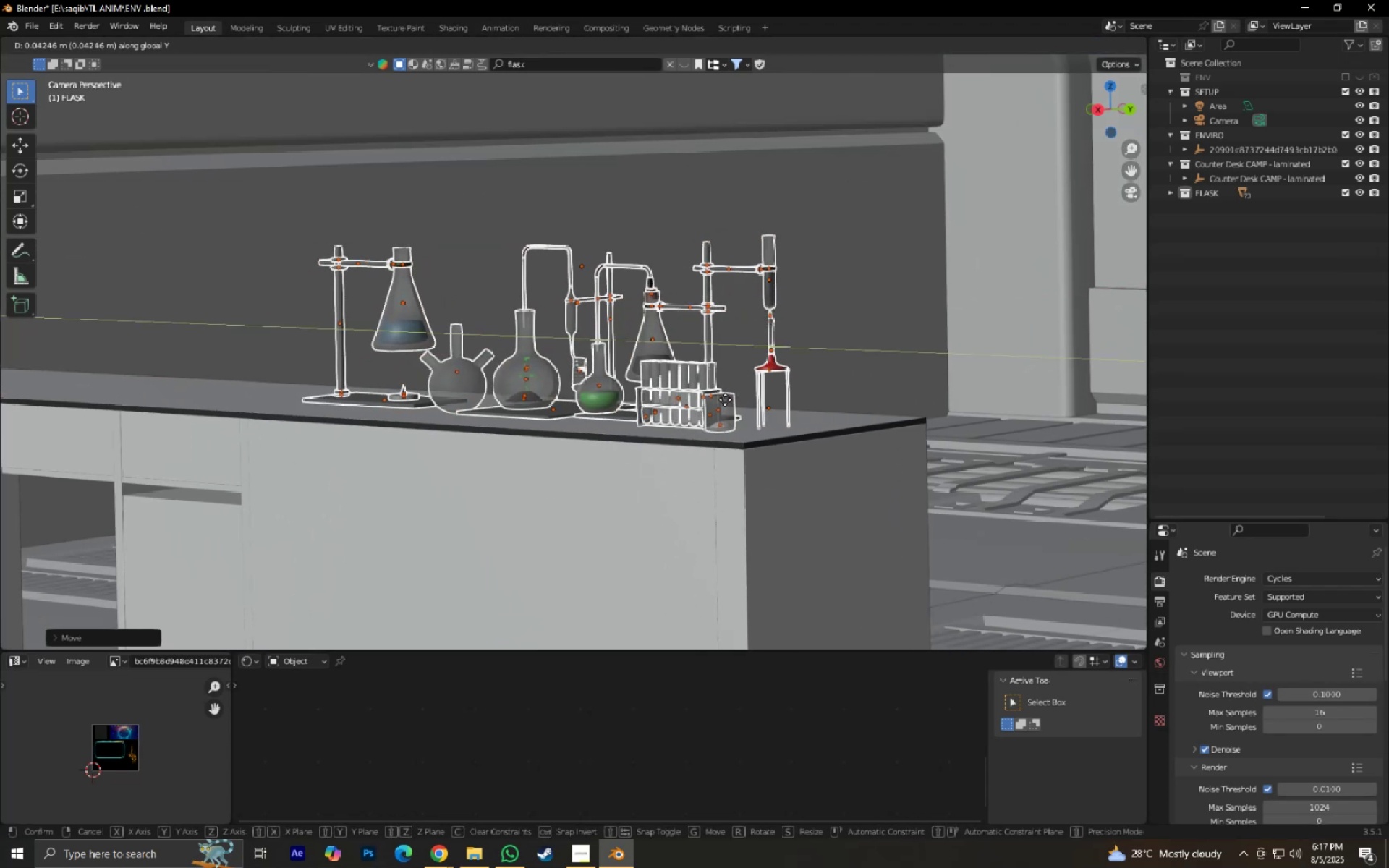 
left_click([725, 399])
 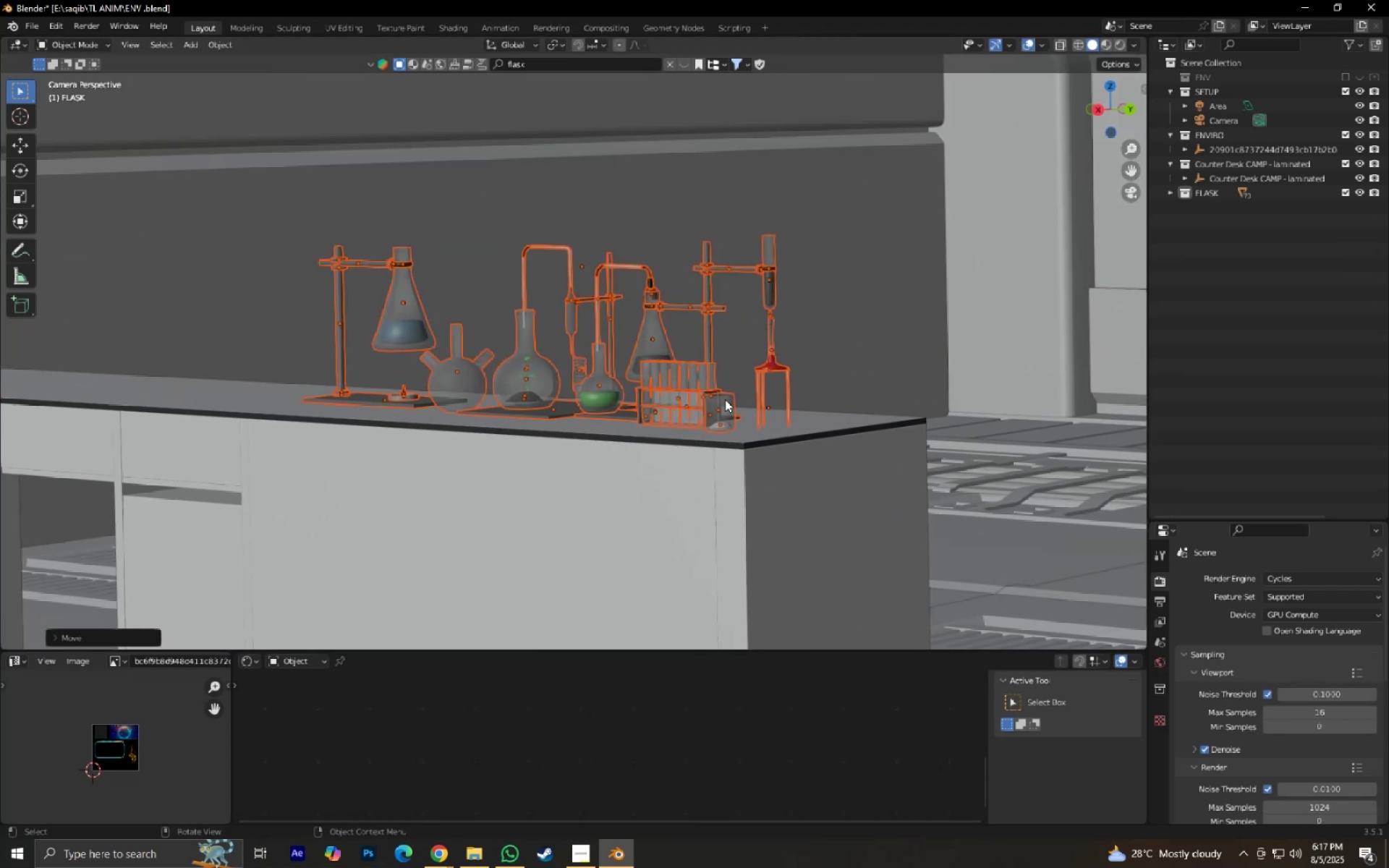 
type(.gx)
 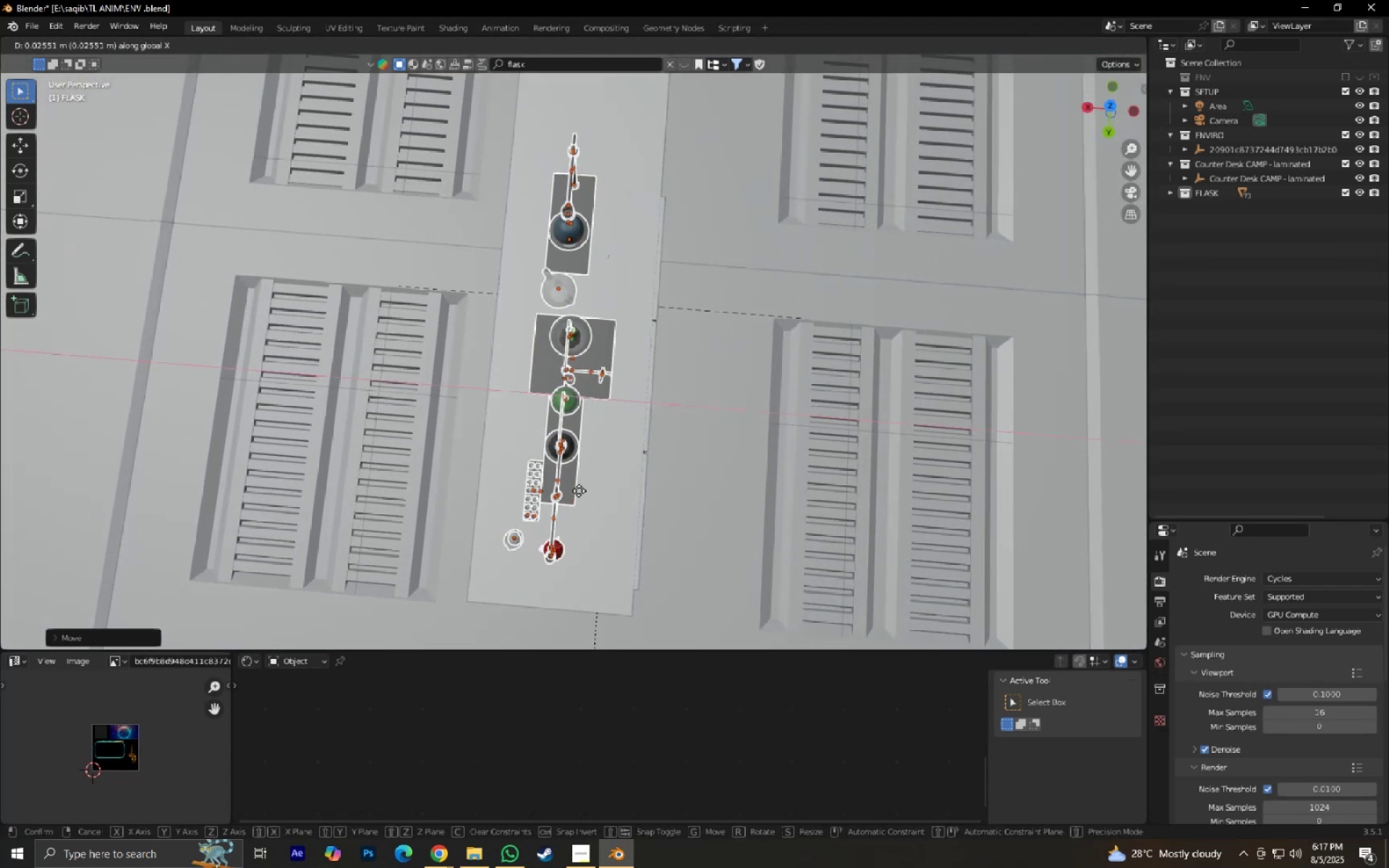 
scroll: coordinate [621, 377], scroll_direction: up, amount: 1.0
 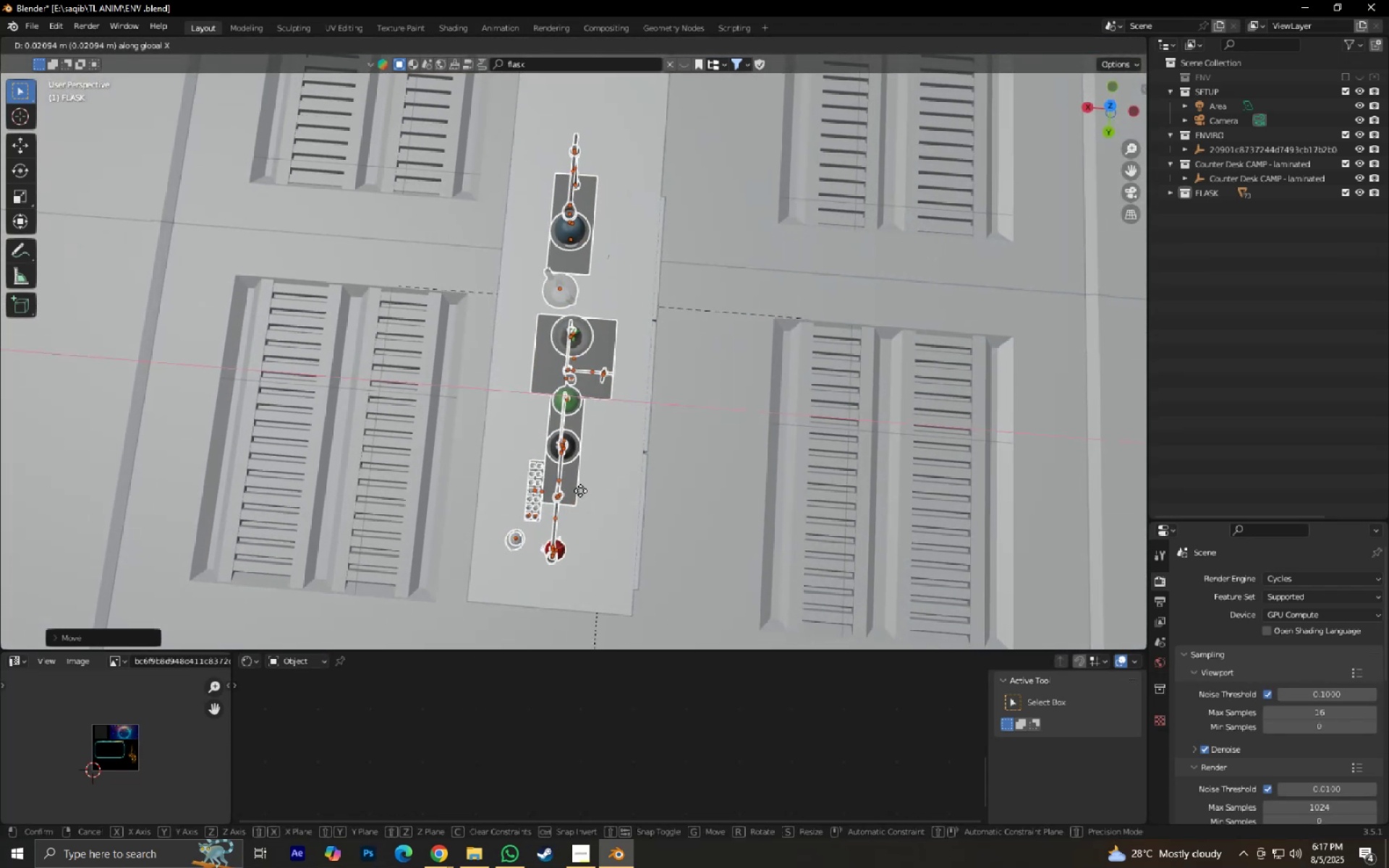 
left_click([580, 490])
 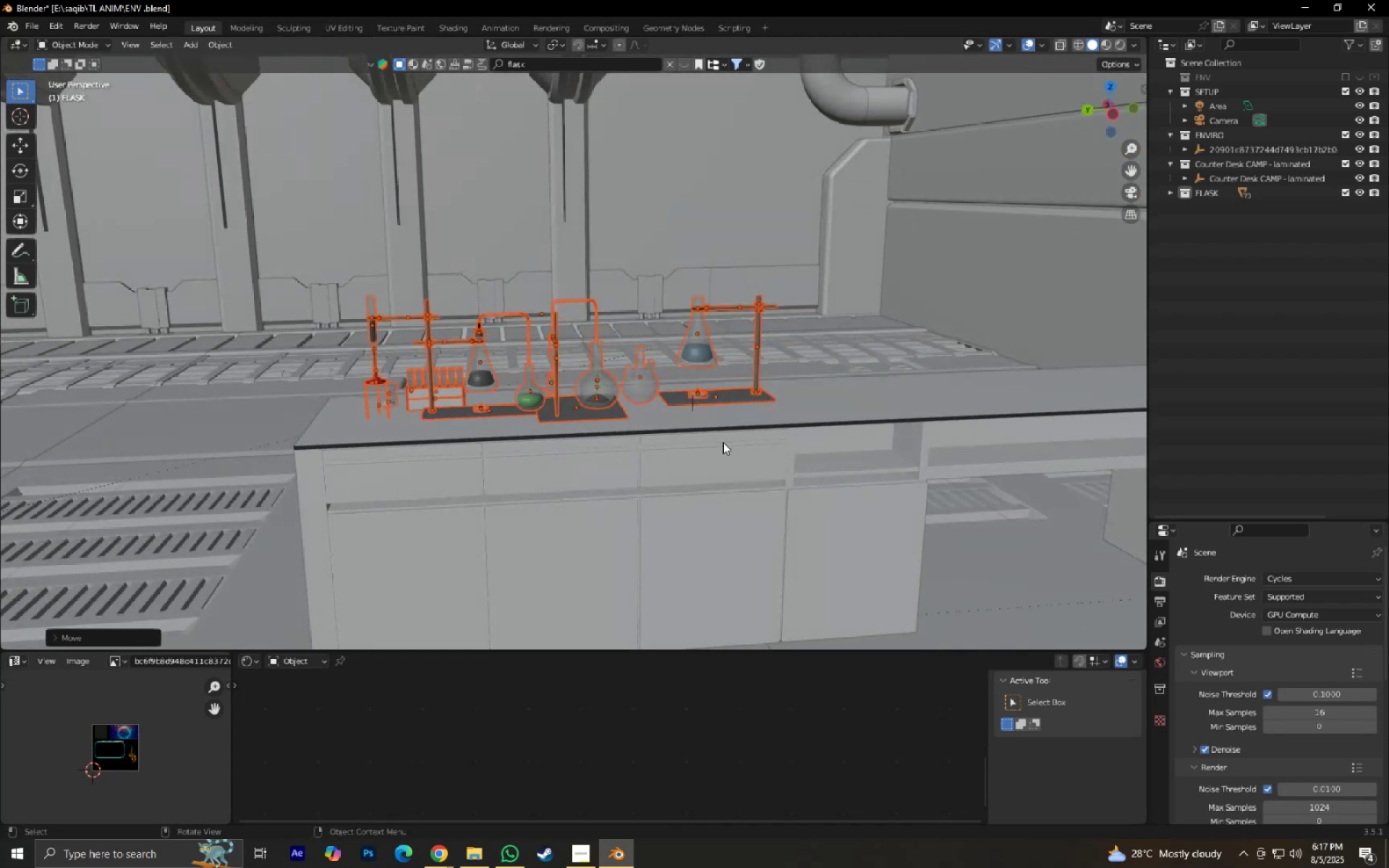 
hold_key(key=ShiftLeft, duration=0.35)
 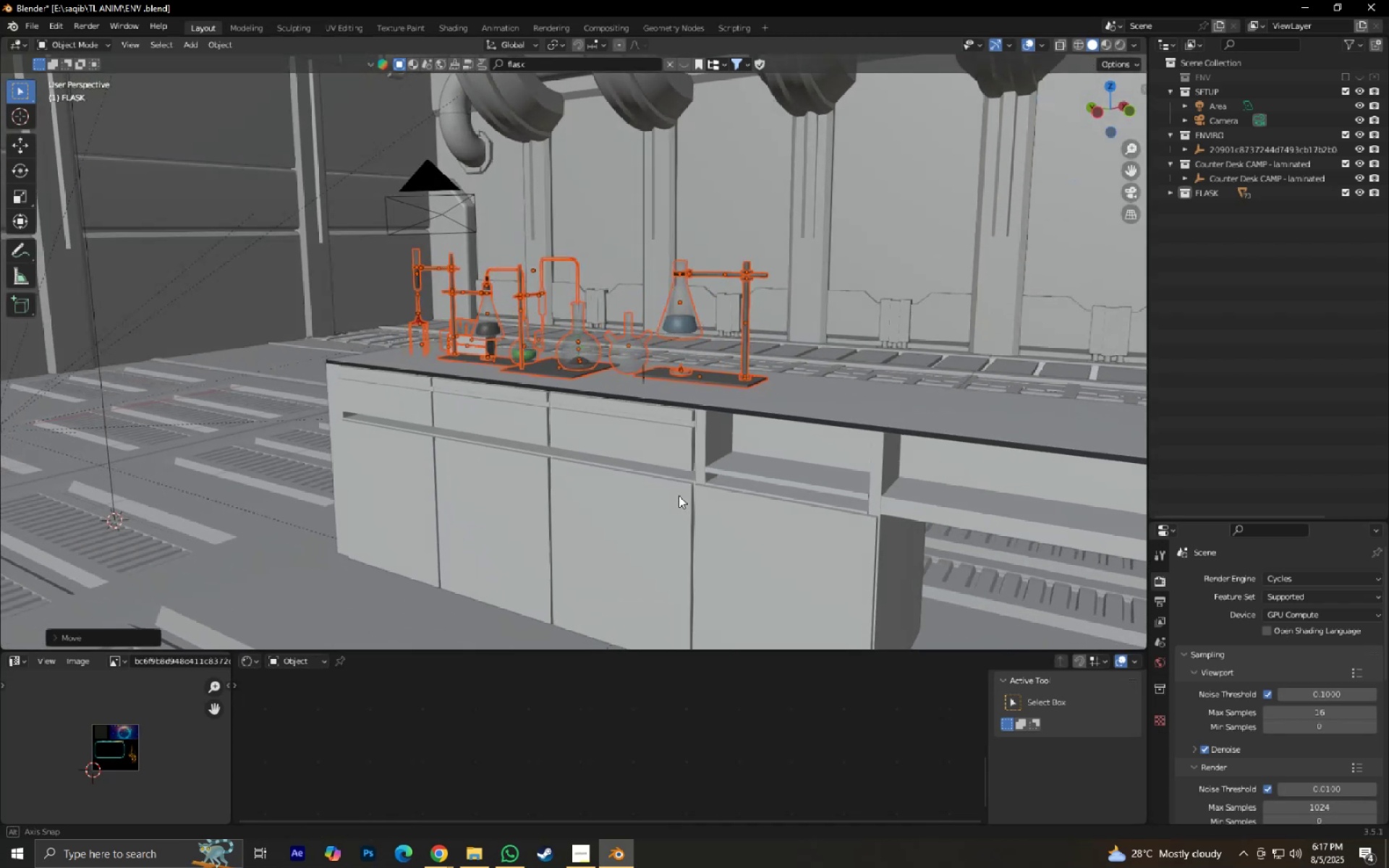 
scroll: coordinate [687, 491], scroll_direction: up, amount: 1.0
 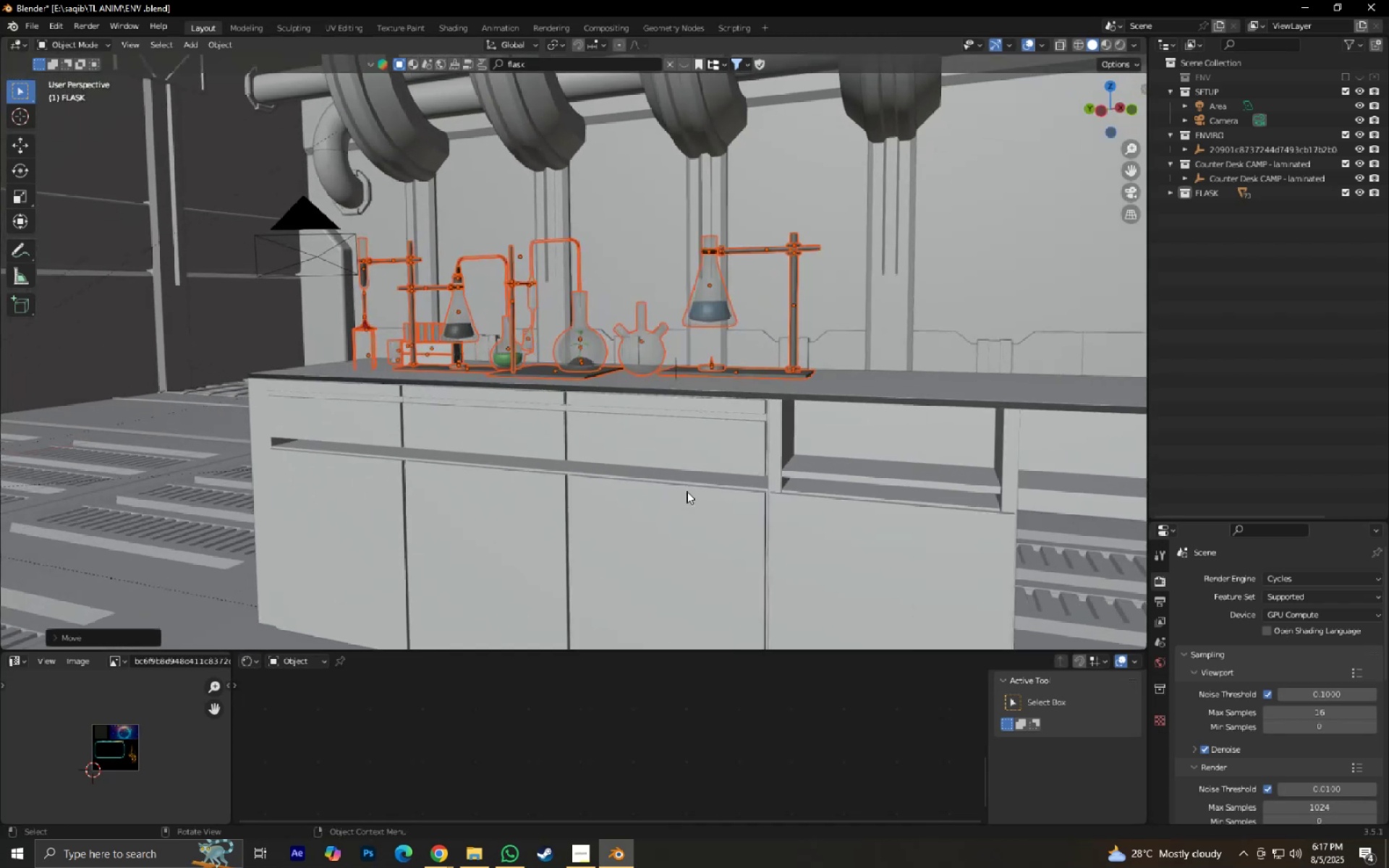 
key(Shift+ShiftLeft)
 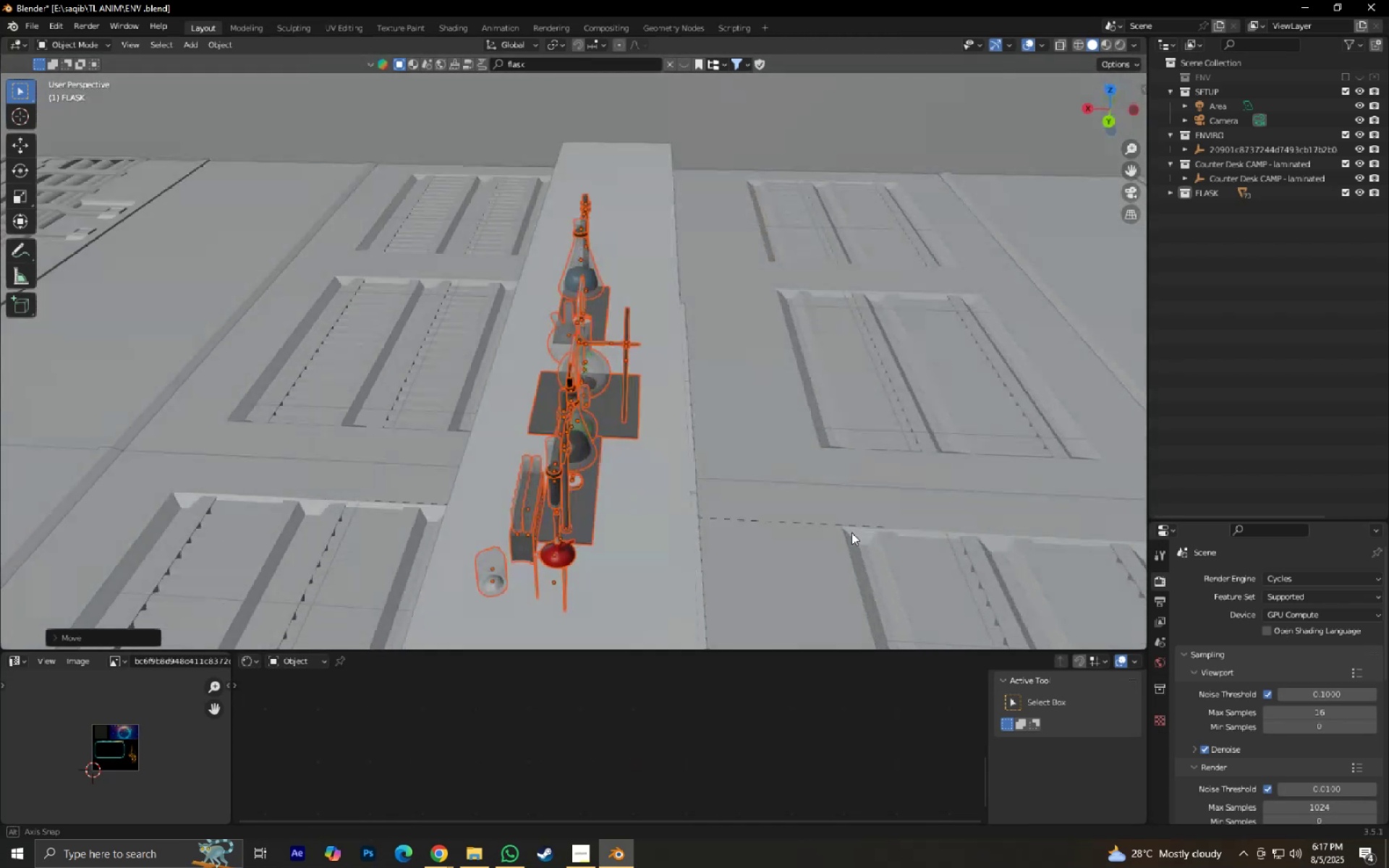 
key(S)
 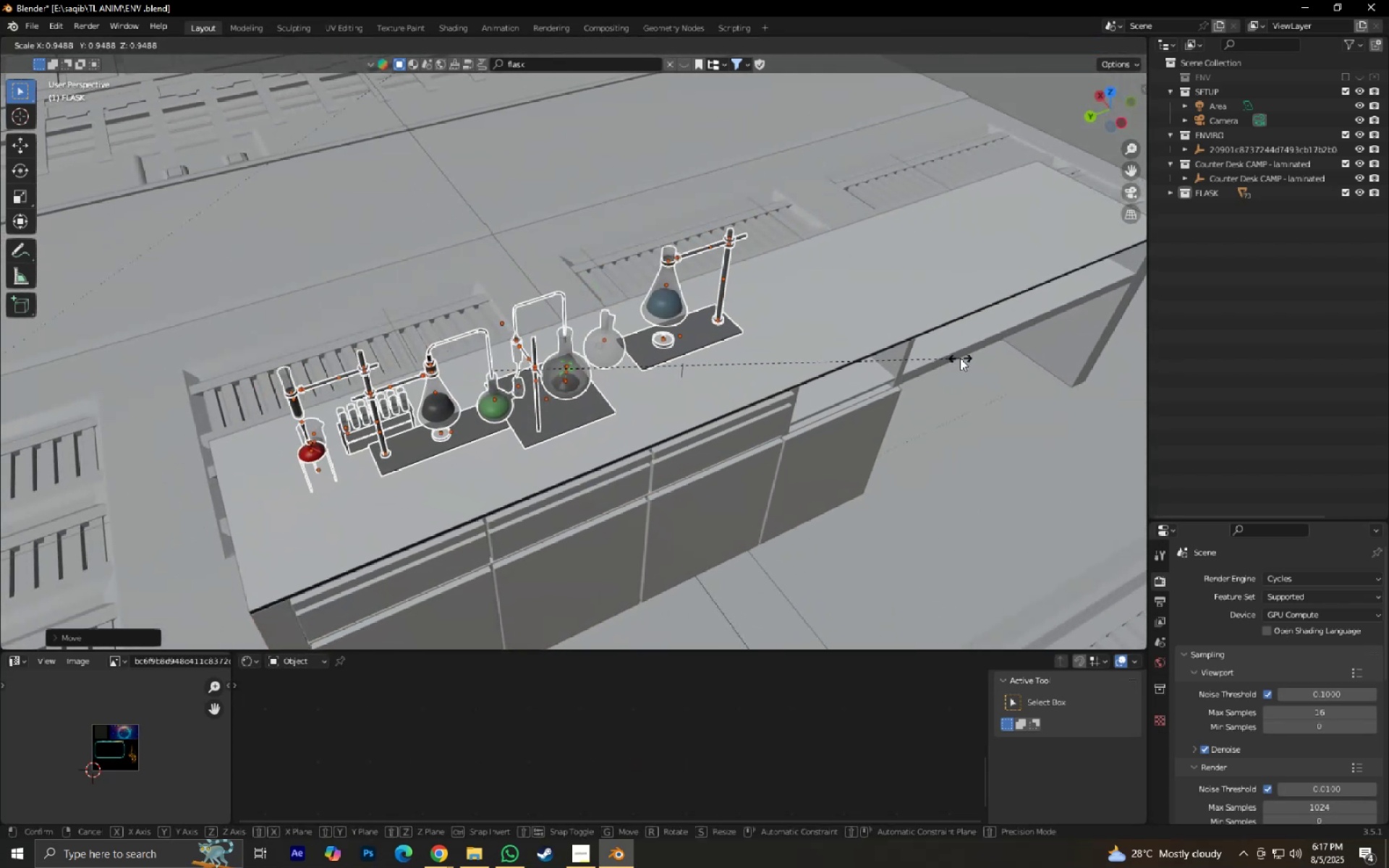 
right_click([960, 358])
 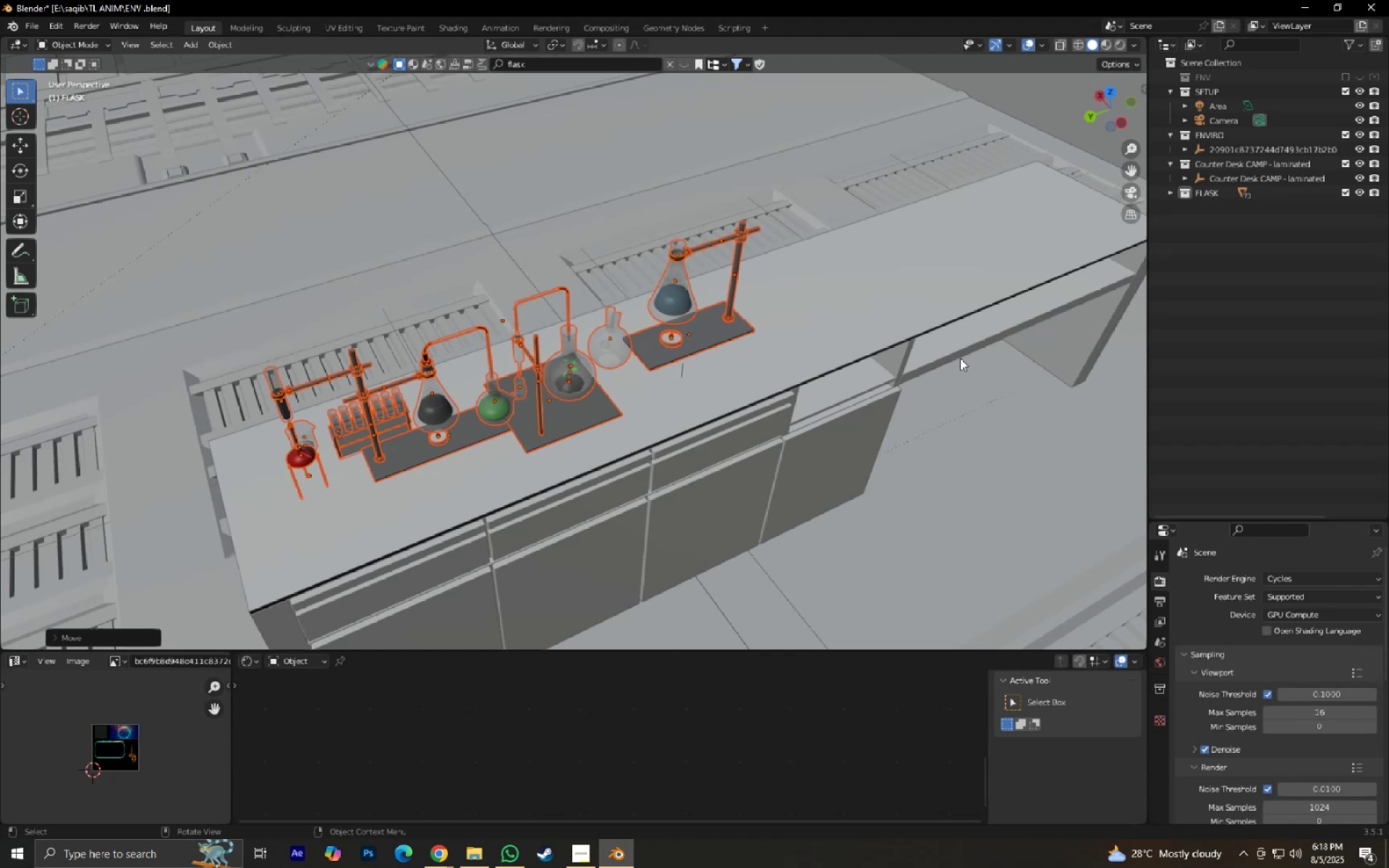 
wait(6.39)
 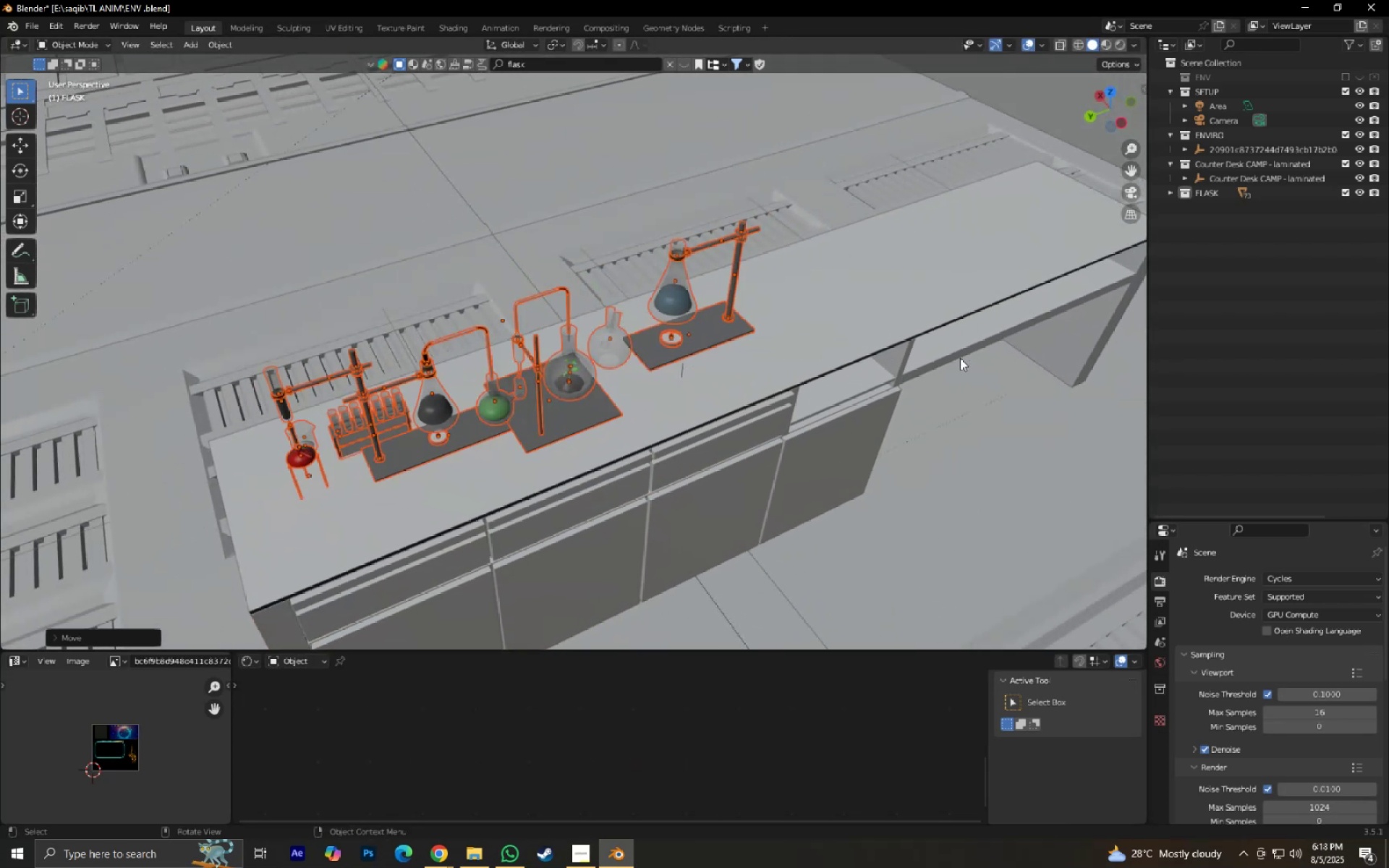 
hold_key(key=ShiftLeft, duration=0.5)
 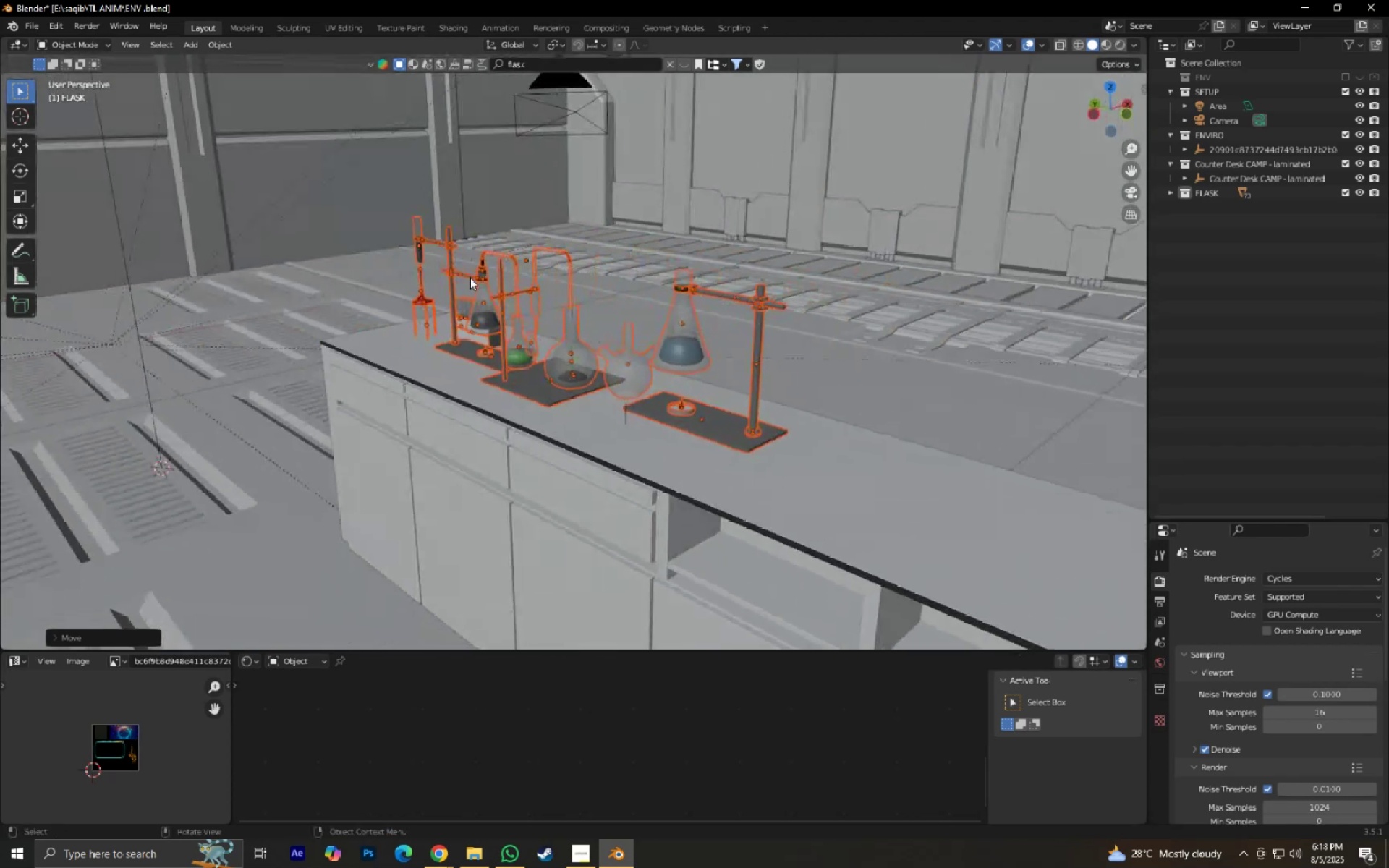 
key(Control+S)
 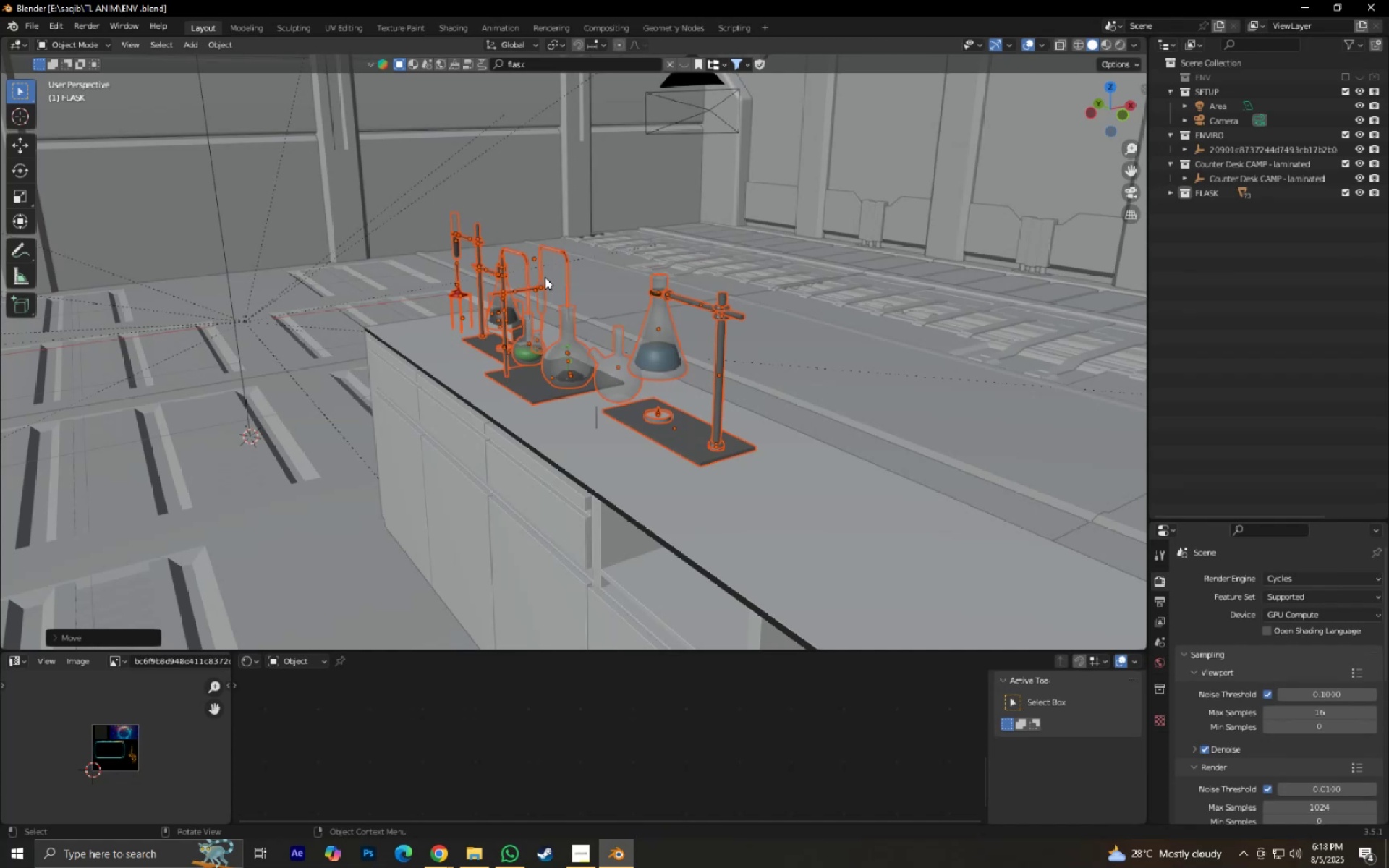 
wait(12.16)
 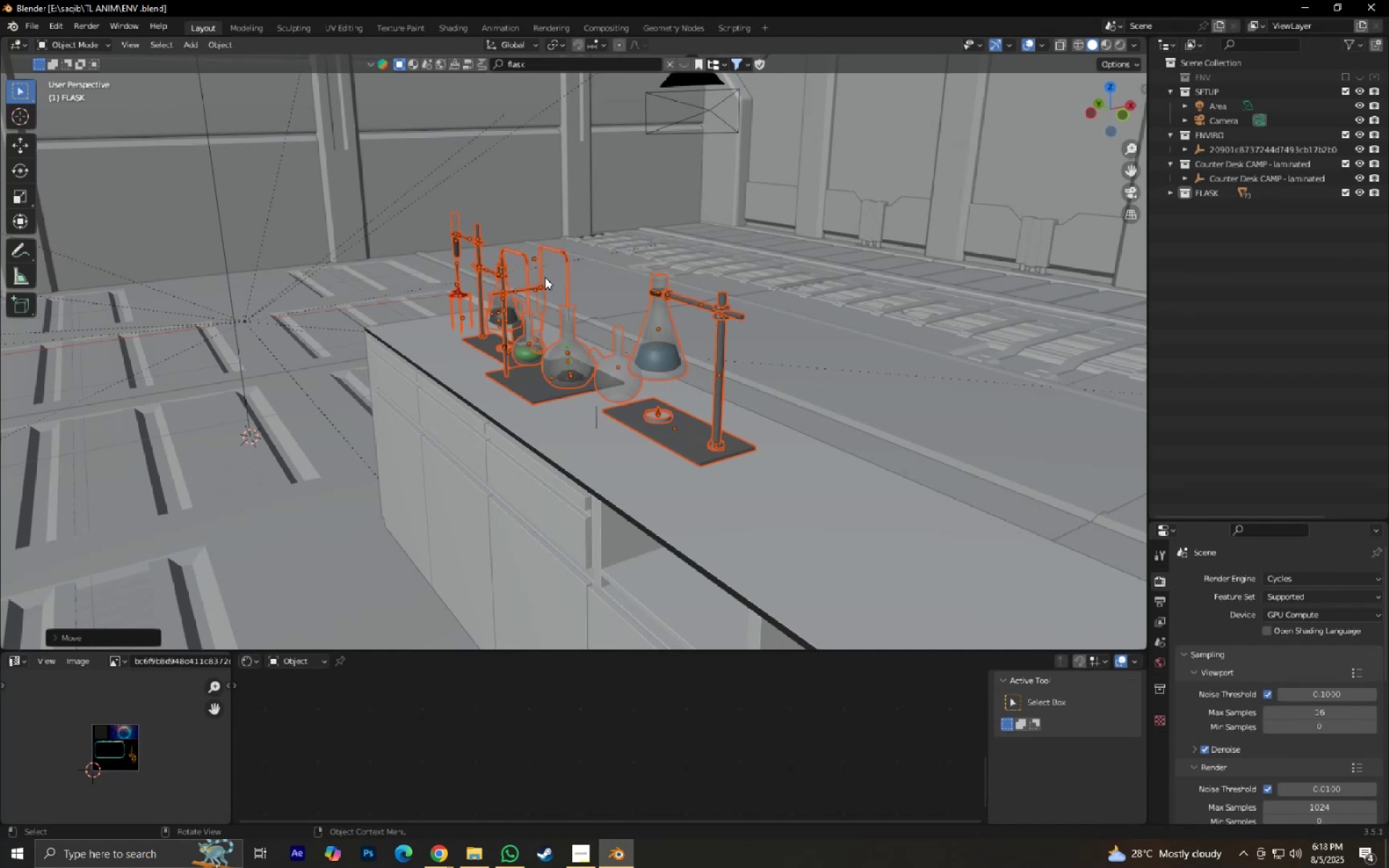 
hold_key(key=ShiftLeft, duration=0.34)
 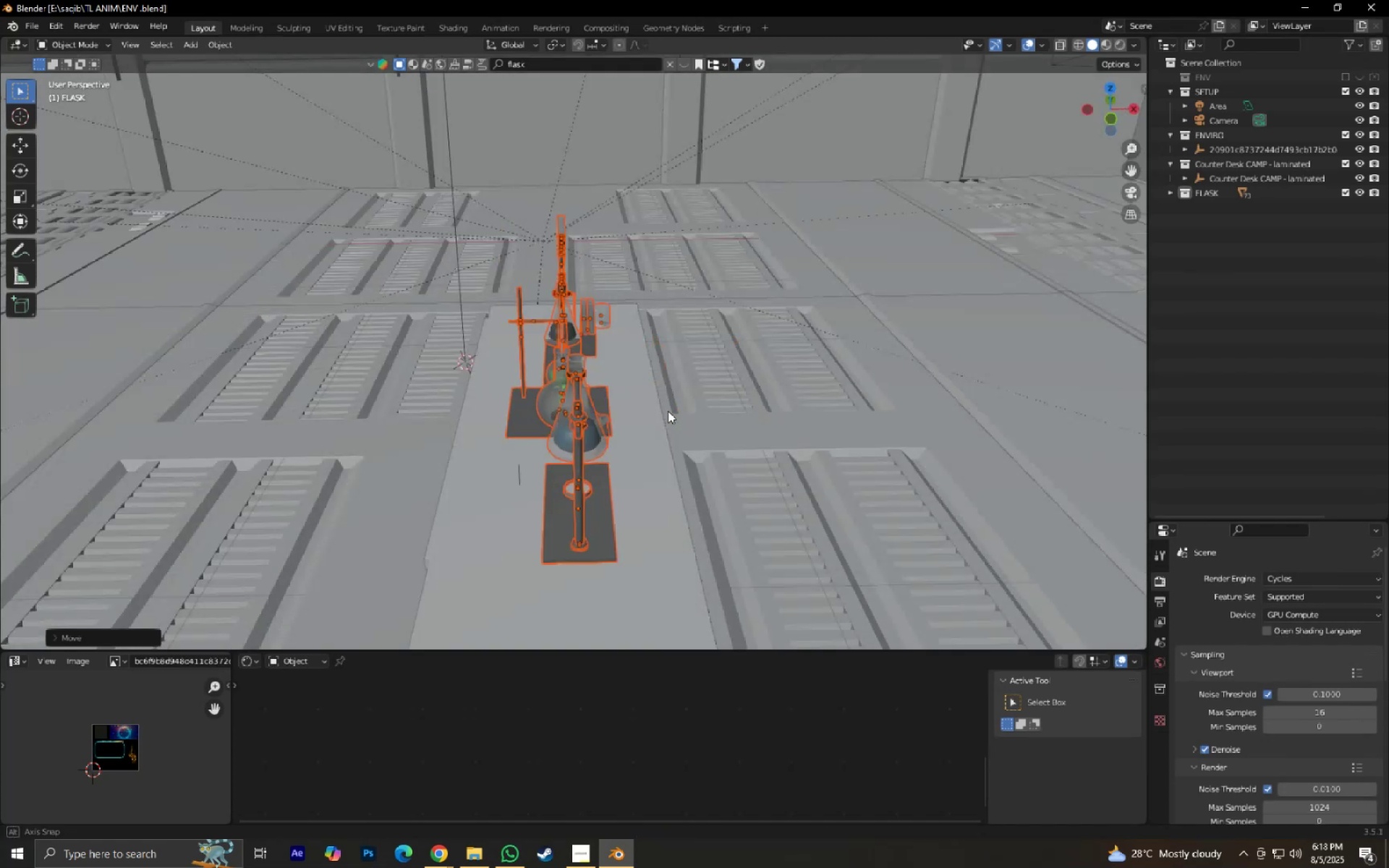 
key(Control+ControlLeft)
 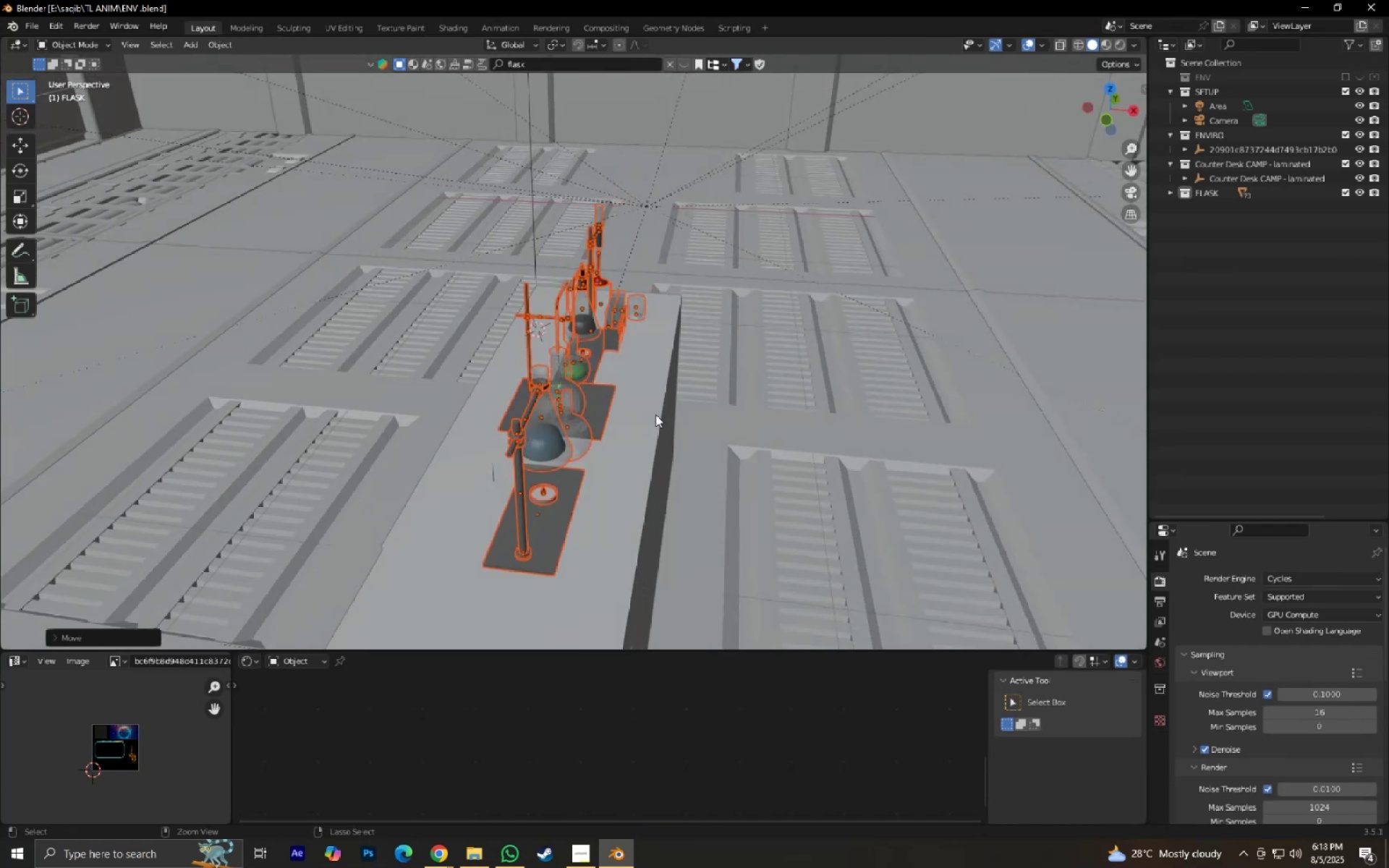 
key(Control+S)
 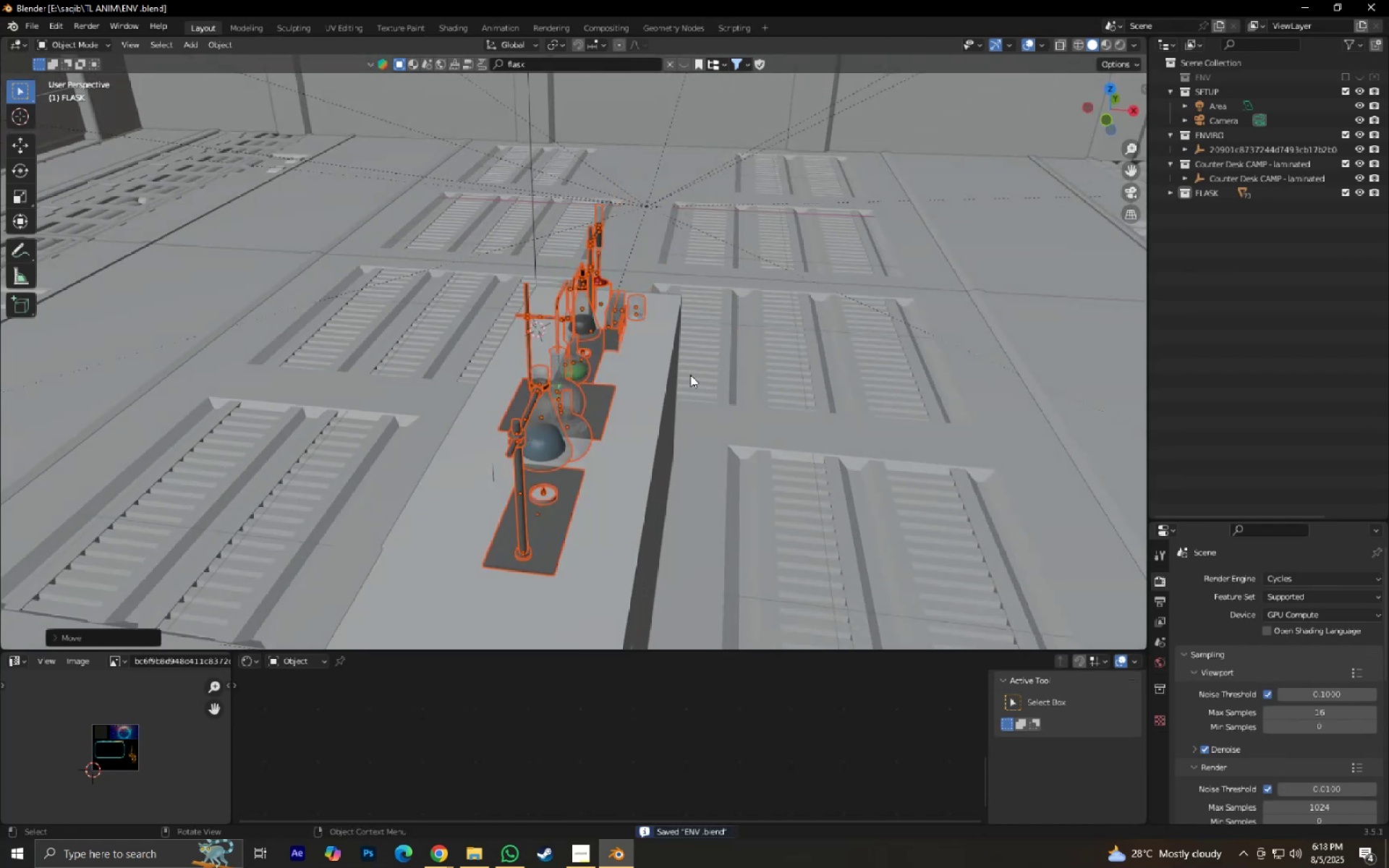 
key(Control+ControlLeft)
 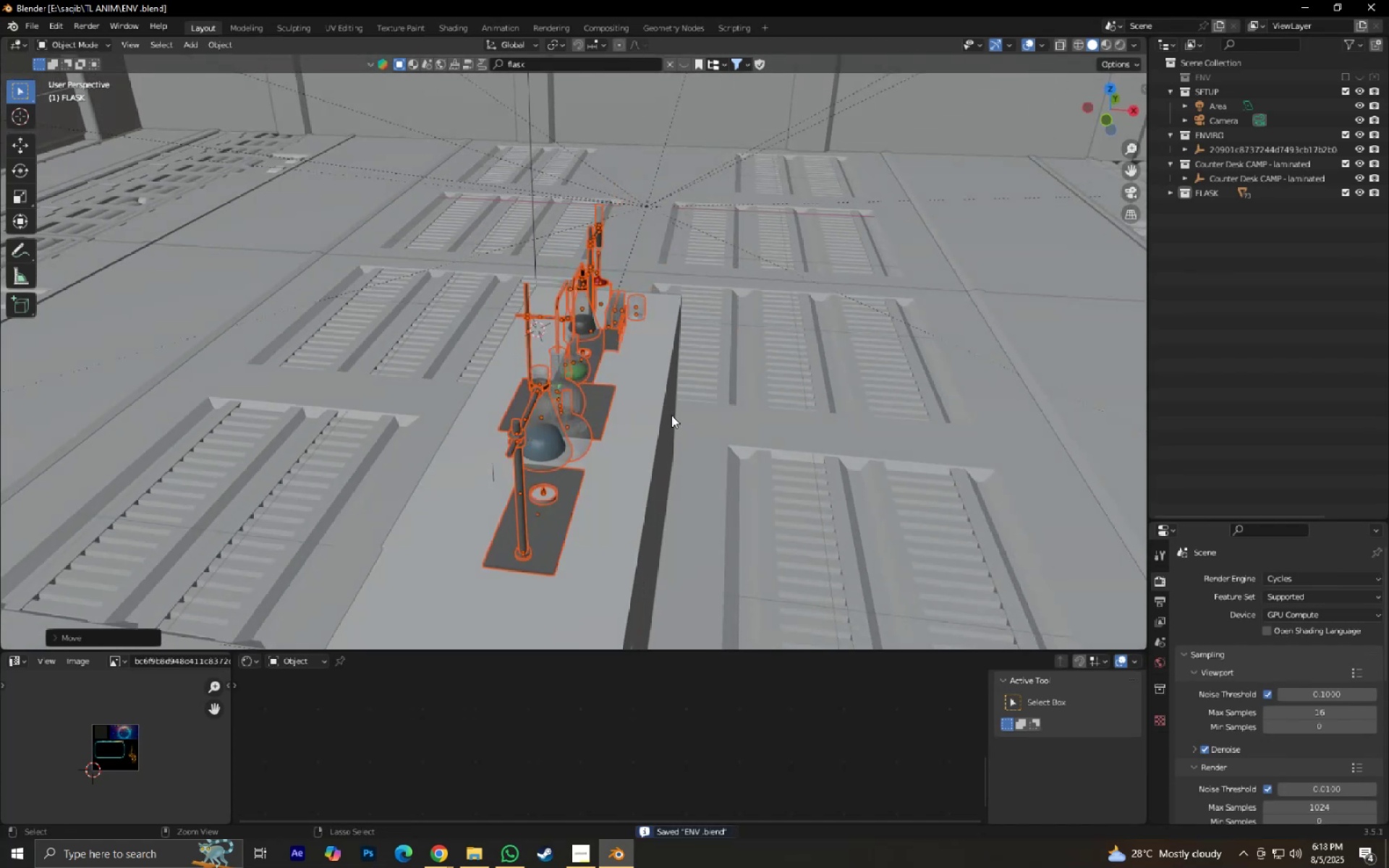 
key(Control+S)
 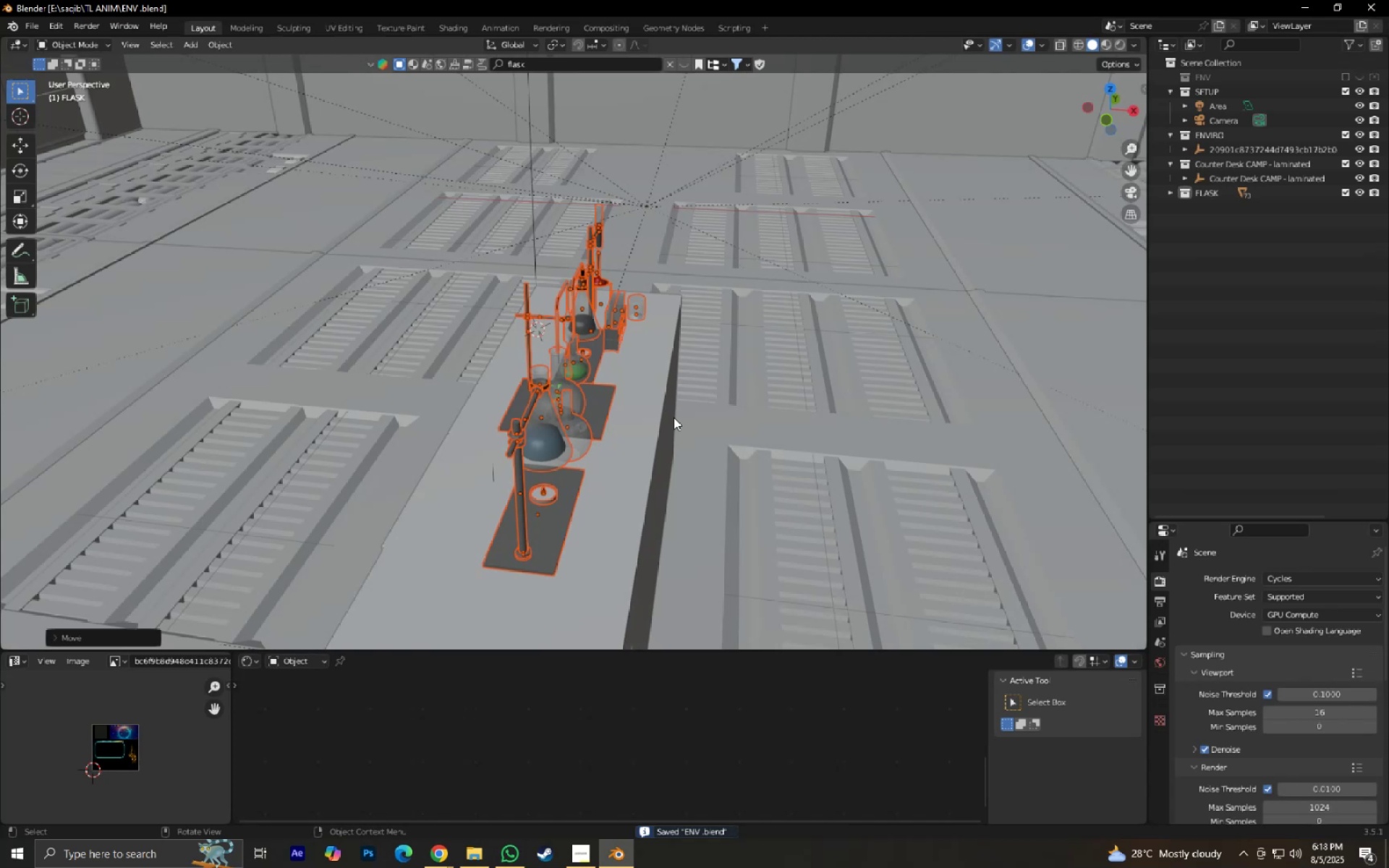 
hold_key(key=ShiftLeft, duration=0.45)
 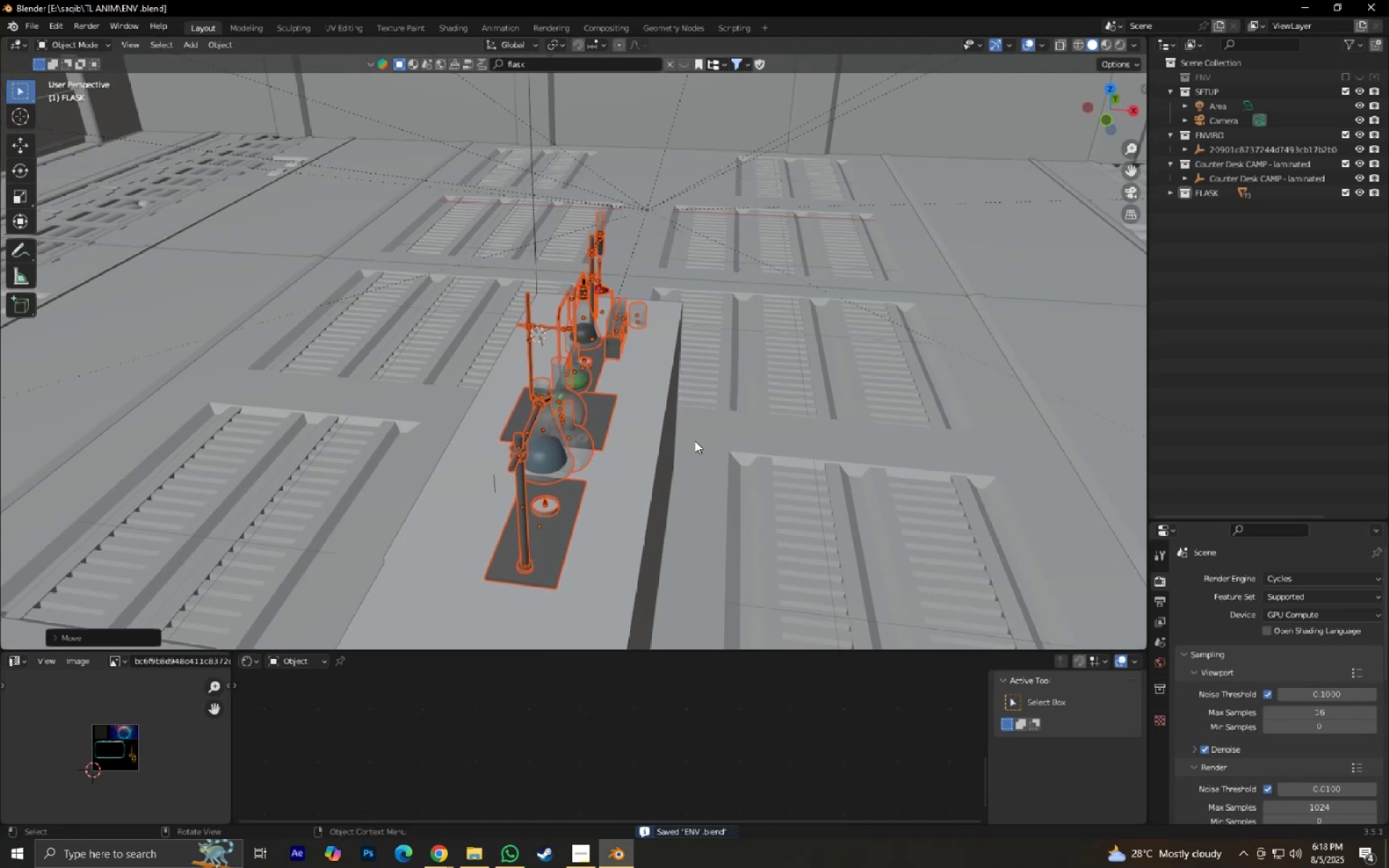 
hold_key(key=ShiftLeft, duration=1.01)
 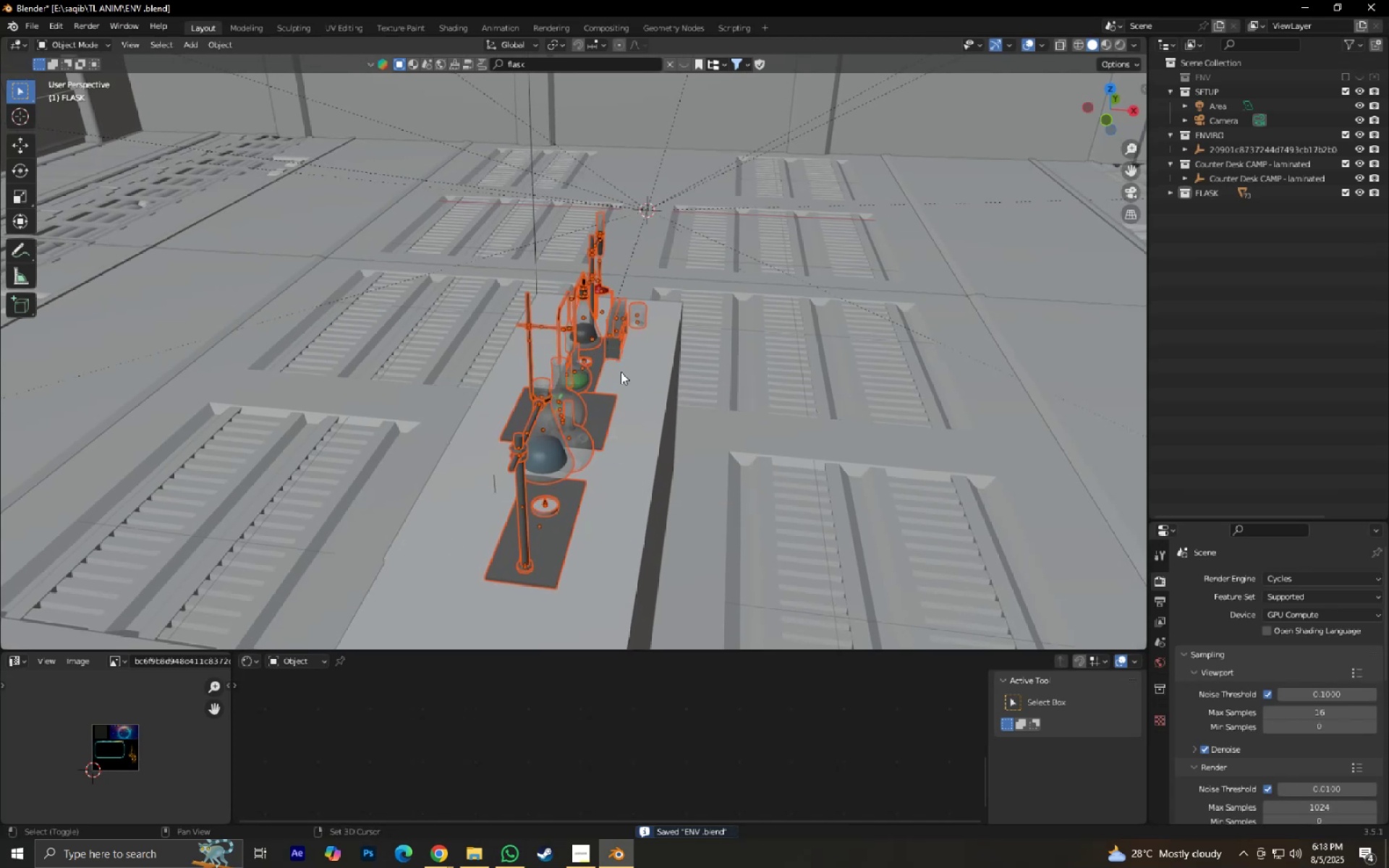 
hold_key(key=S, duration=0.39)
 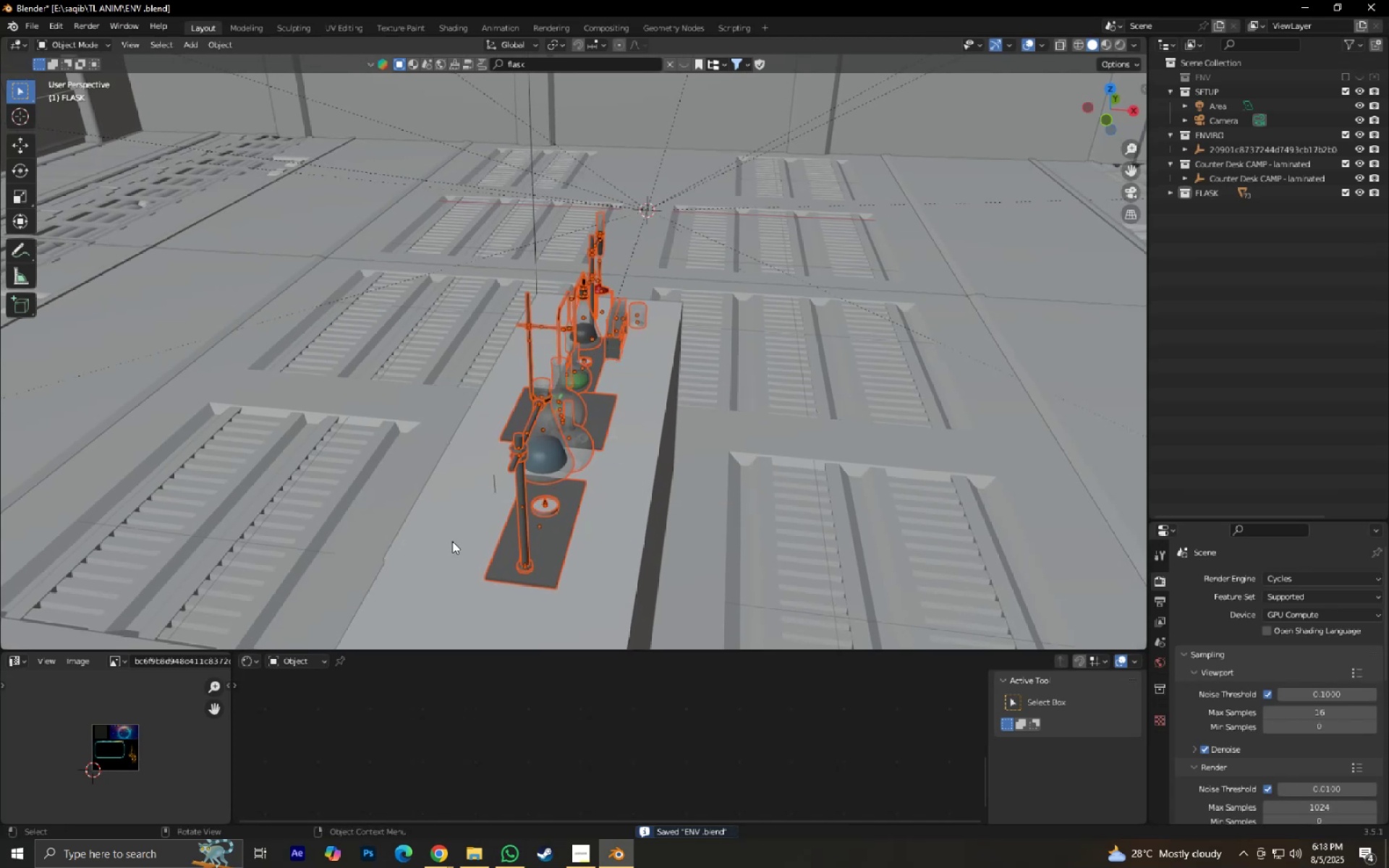 
key(Shift+ShiftLeft)
 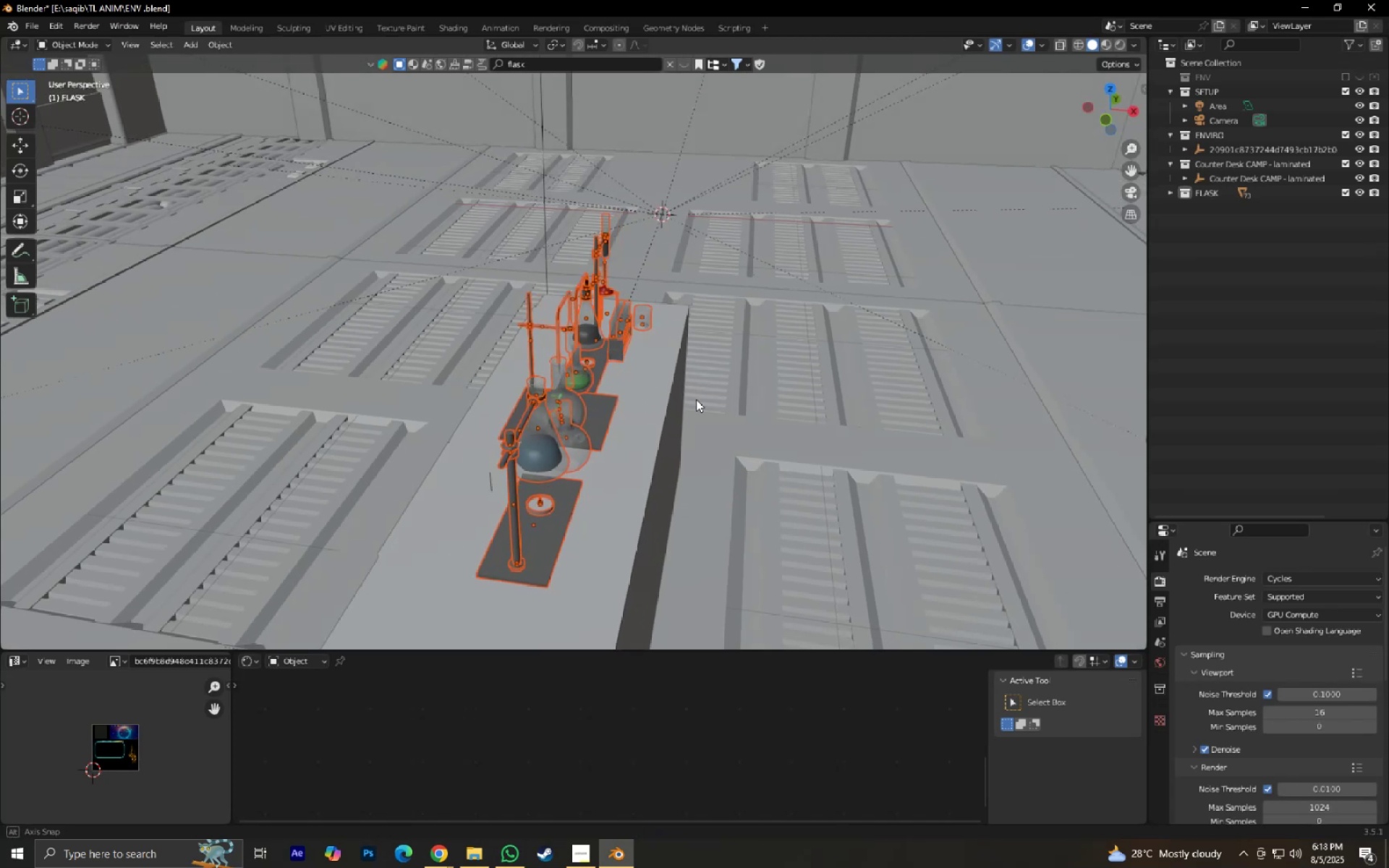 
key(Control+S)
 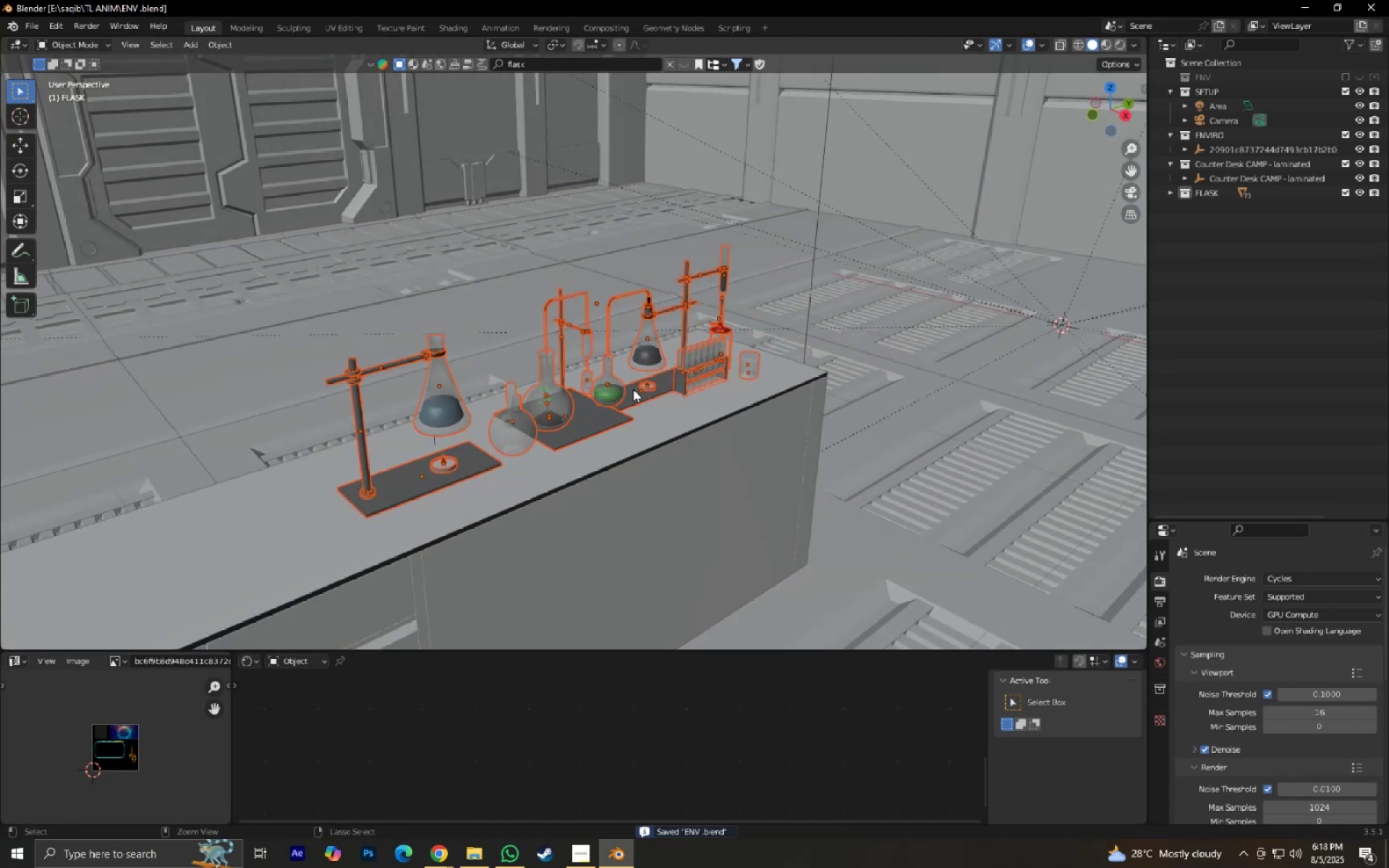 
scroll: coordinate [678, 403], scroll_direction: down, amount: 5.0
 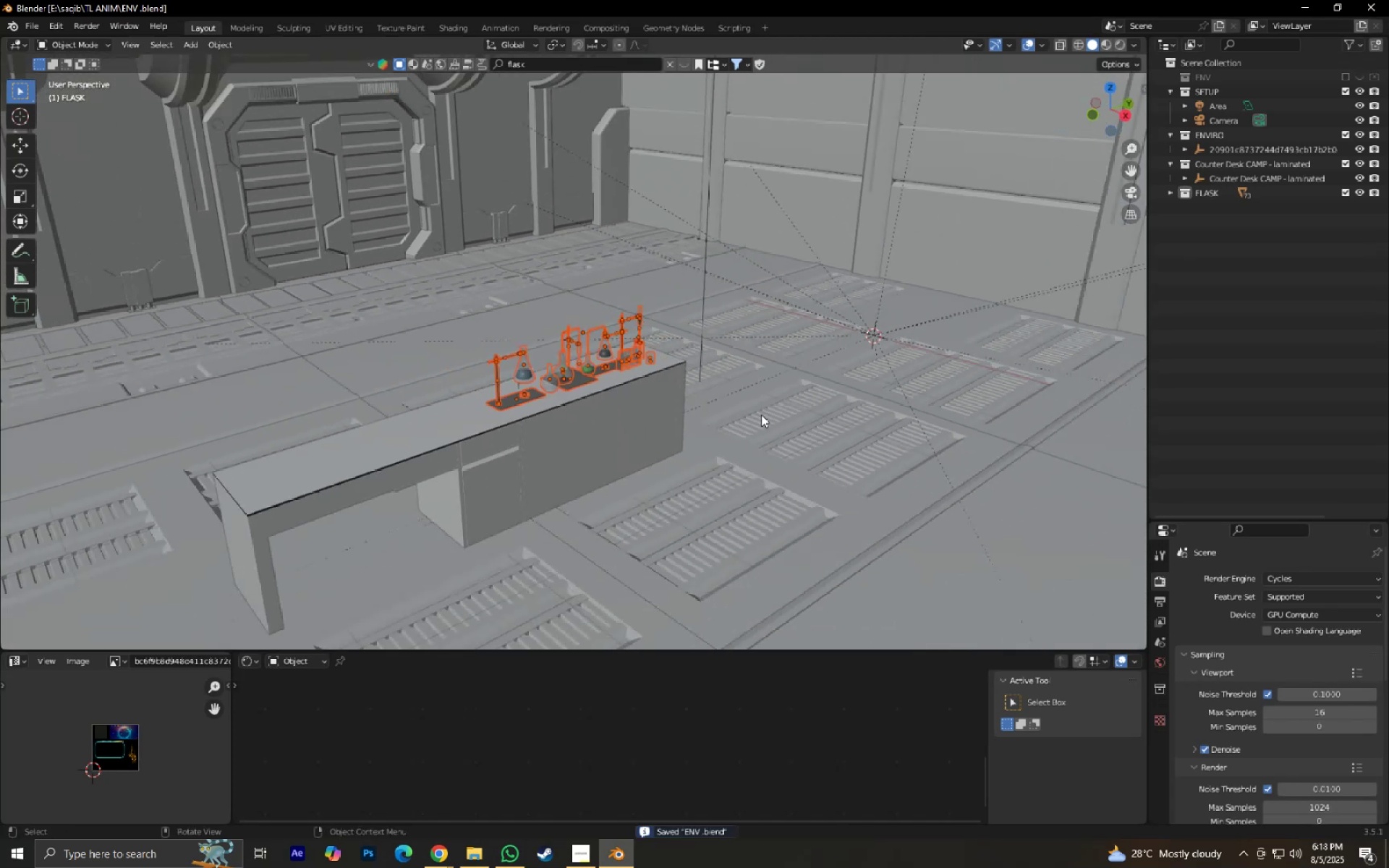 
key(Shift+ShiftLeft)
 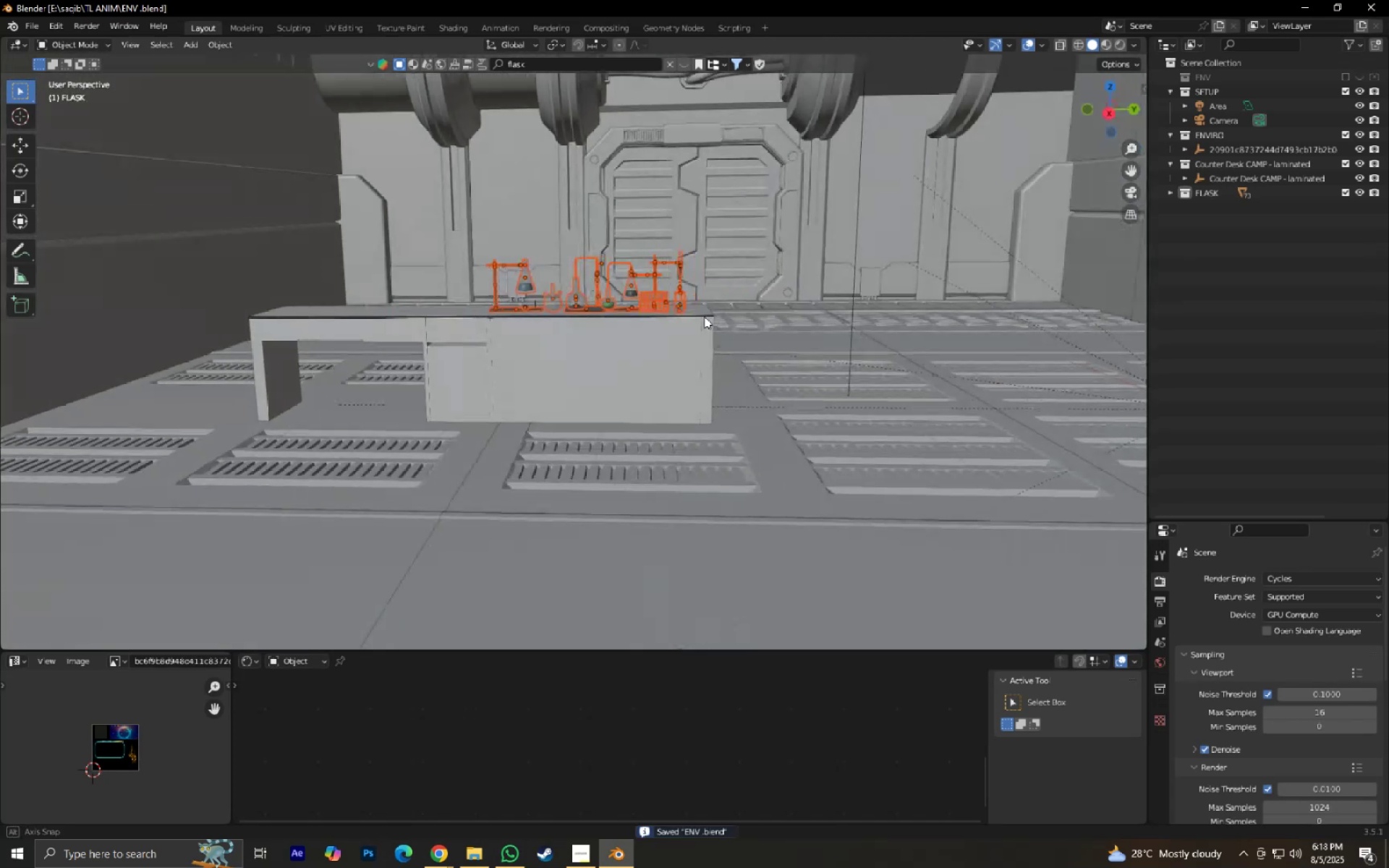 
scroll: coordinate [719, 387], scroll_direction: up, amount: 4.0
 